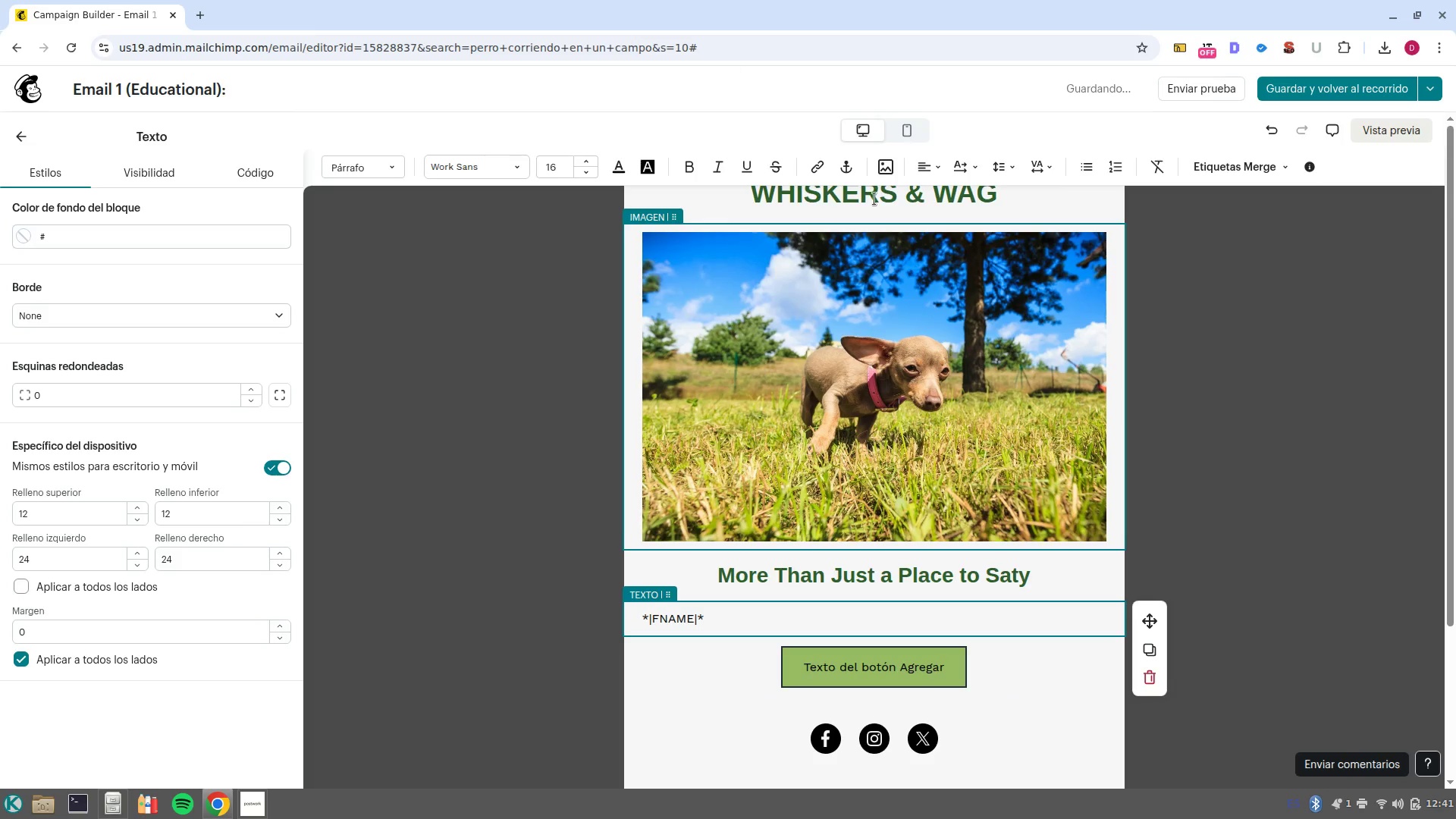 
left_click([928, 171])
 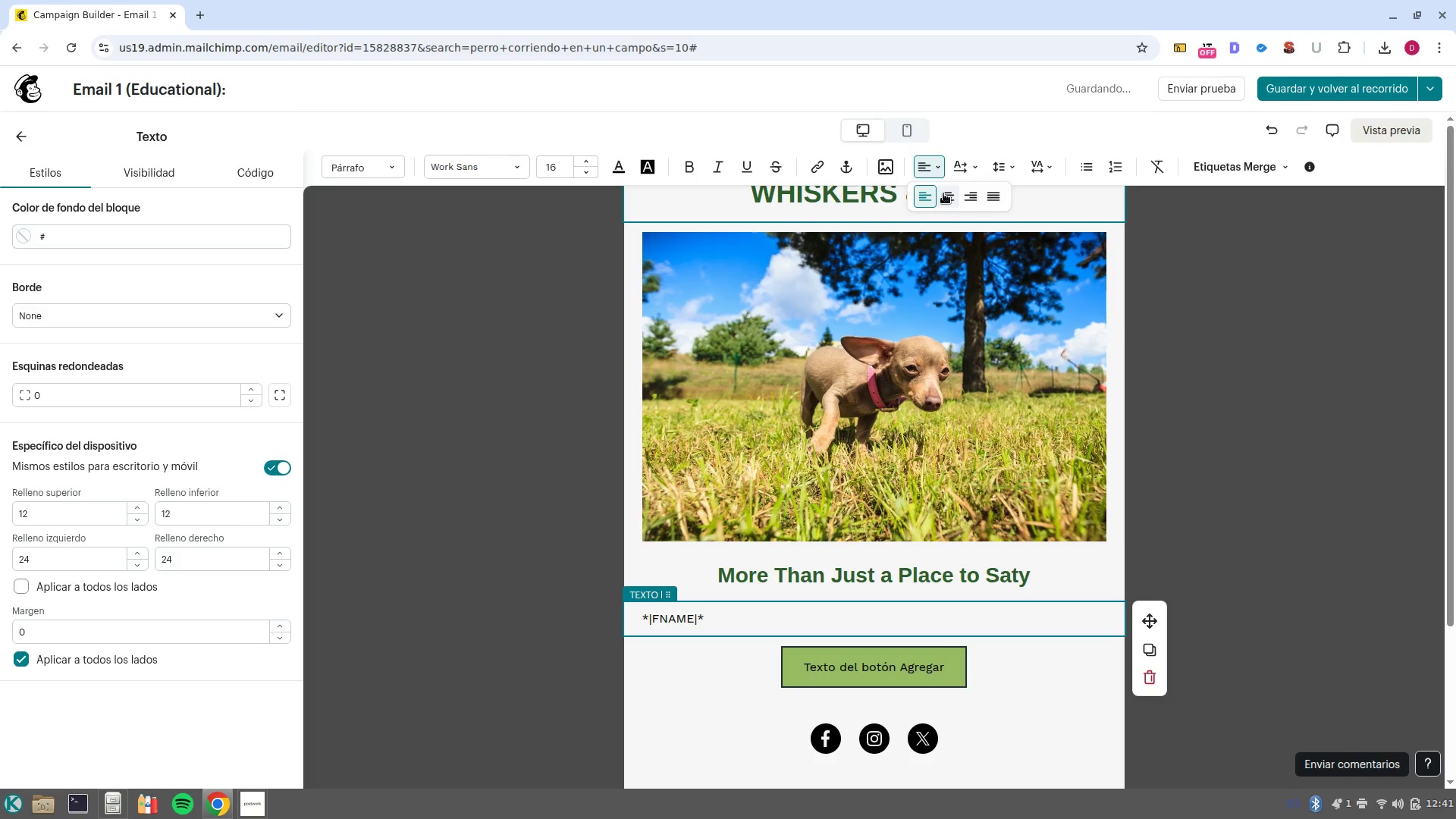 
left_click([943, 193])
 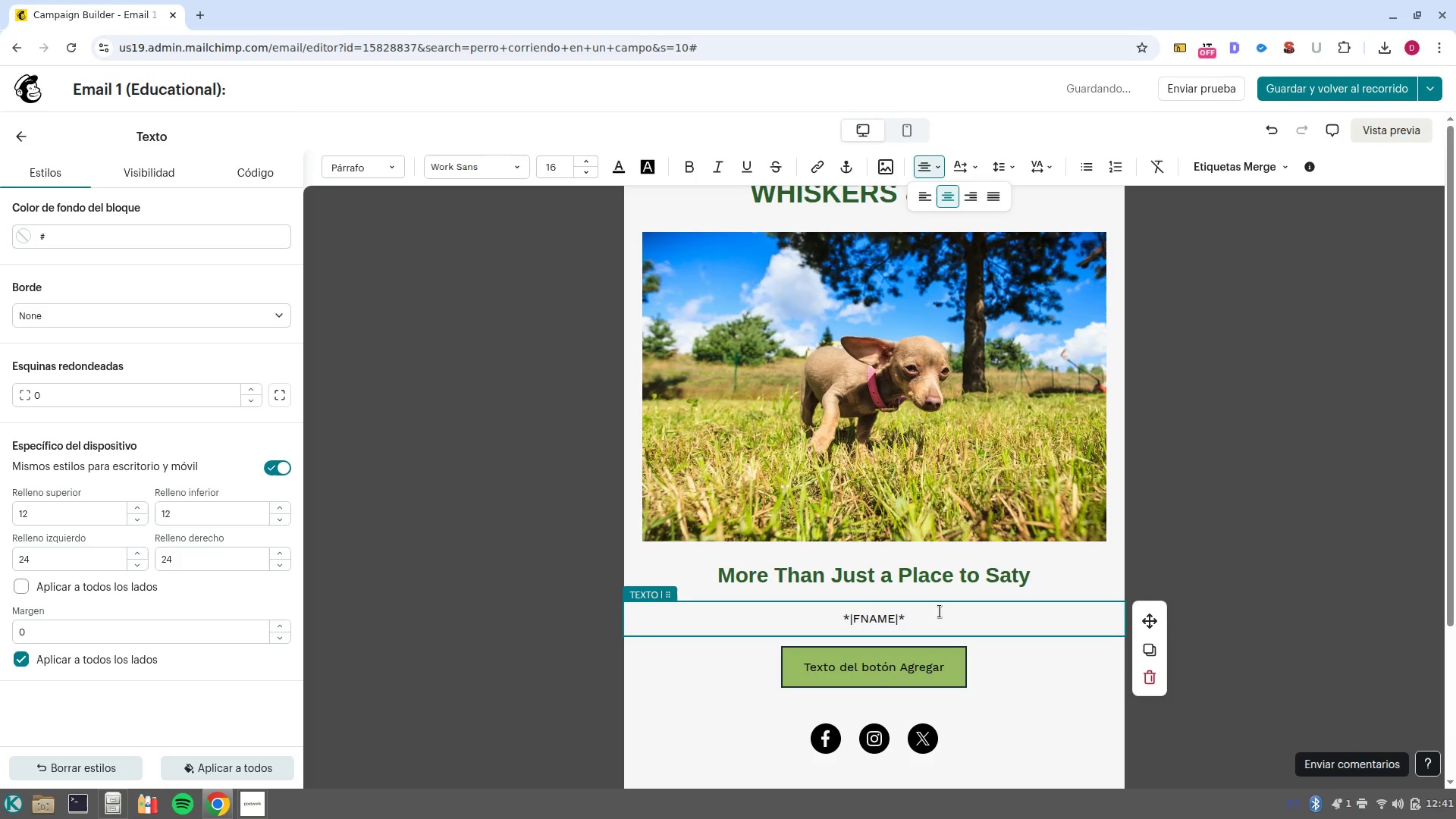 
key(NumpadEnter)
 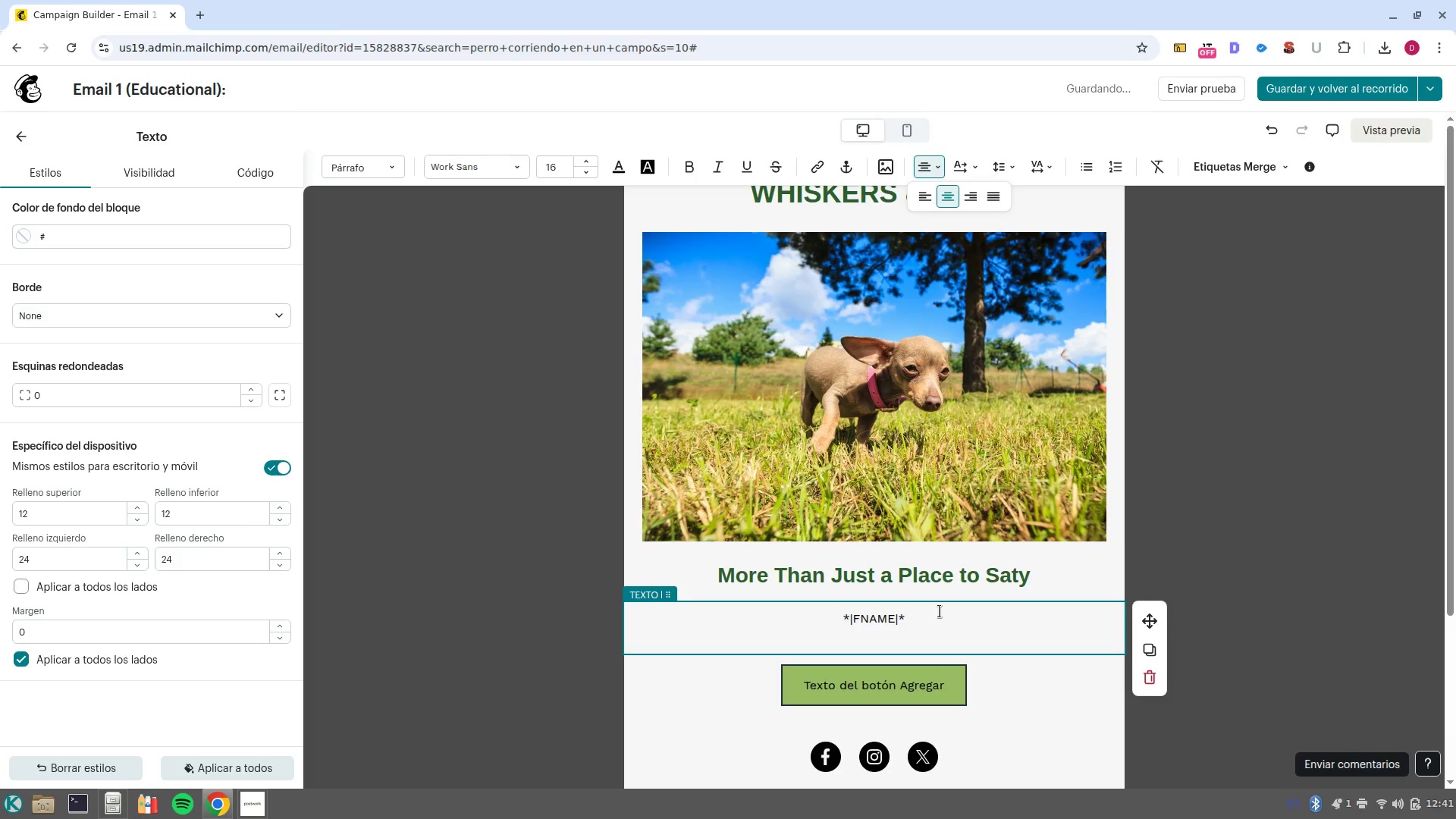 
key(Backspace)
 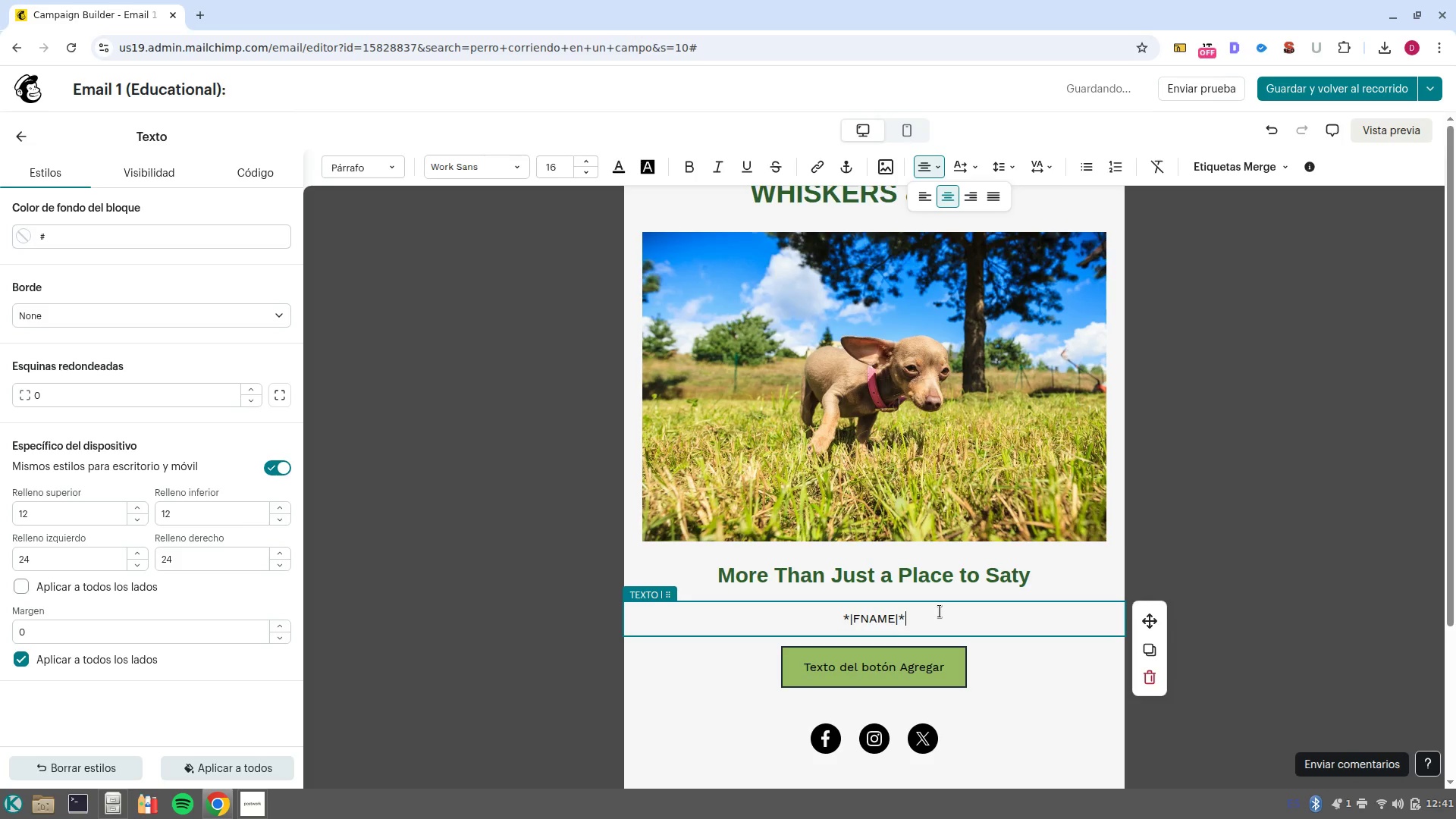 
key(Comma)
 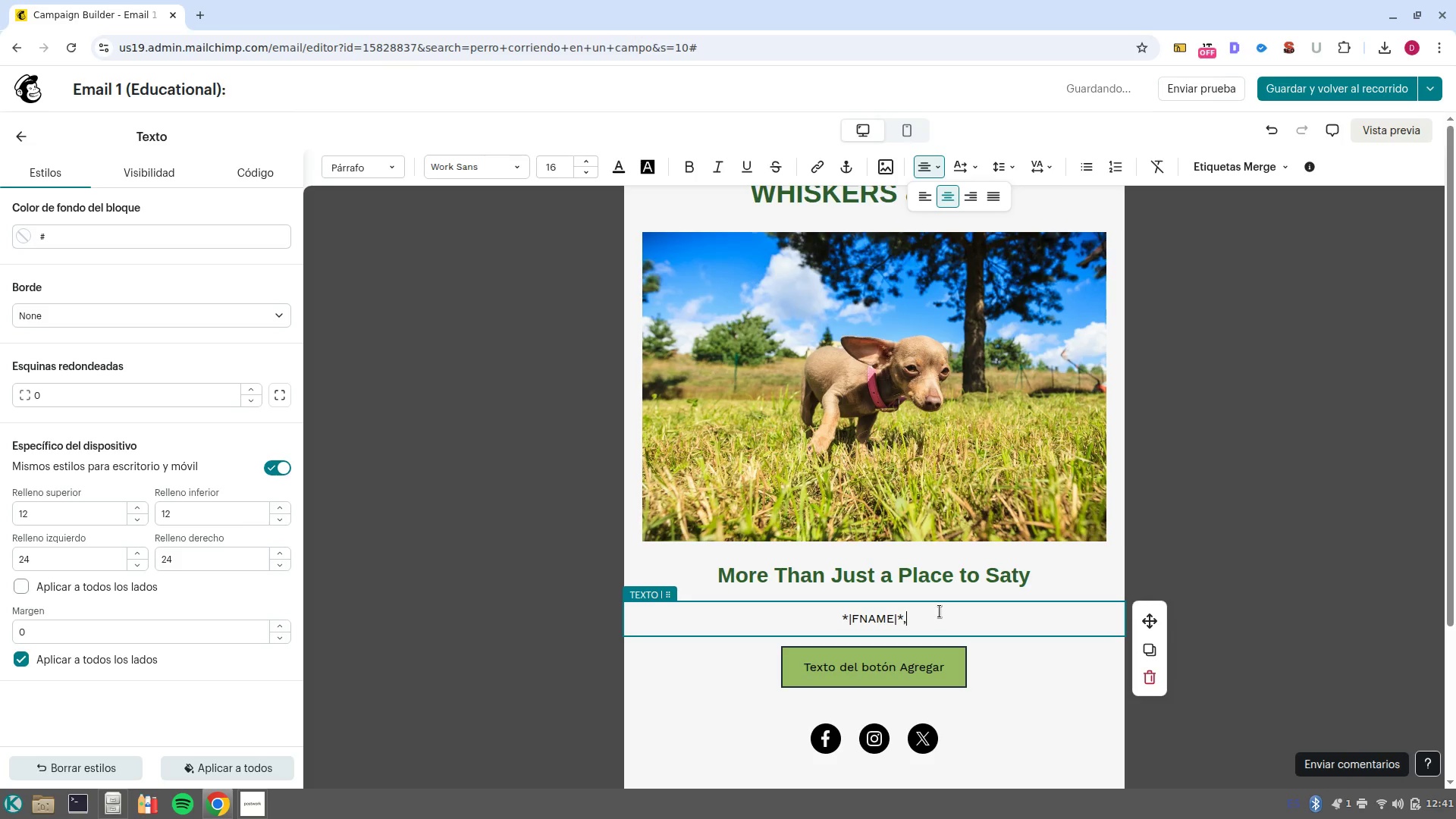 
key(NumpadEnter)
 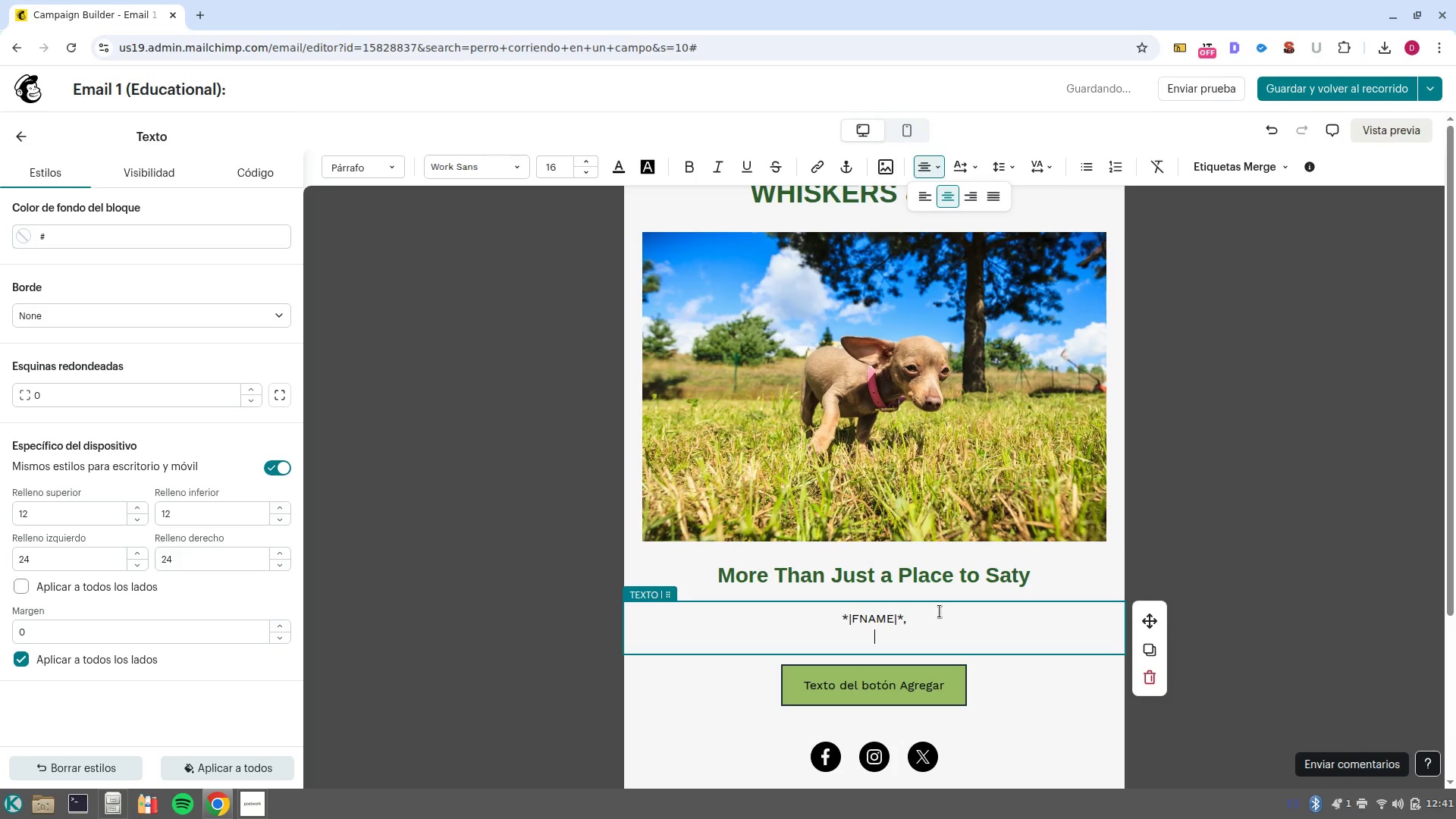 
key(NumpadEnter)
type(We always love seeing )
 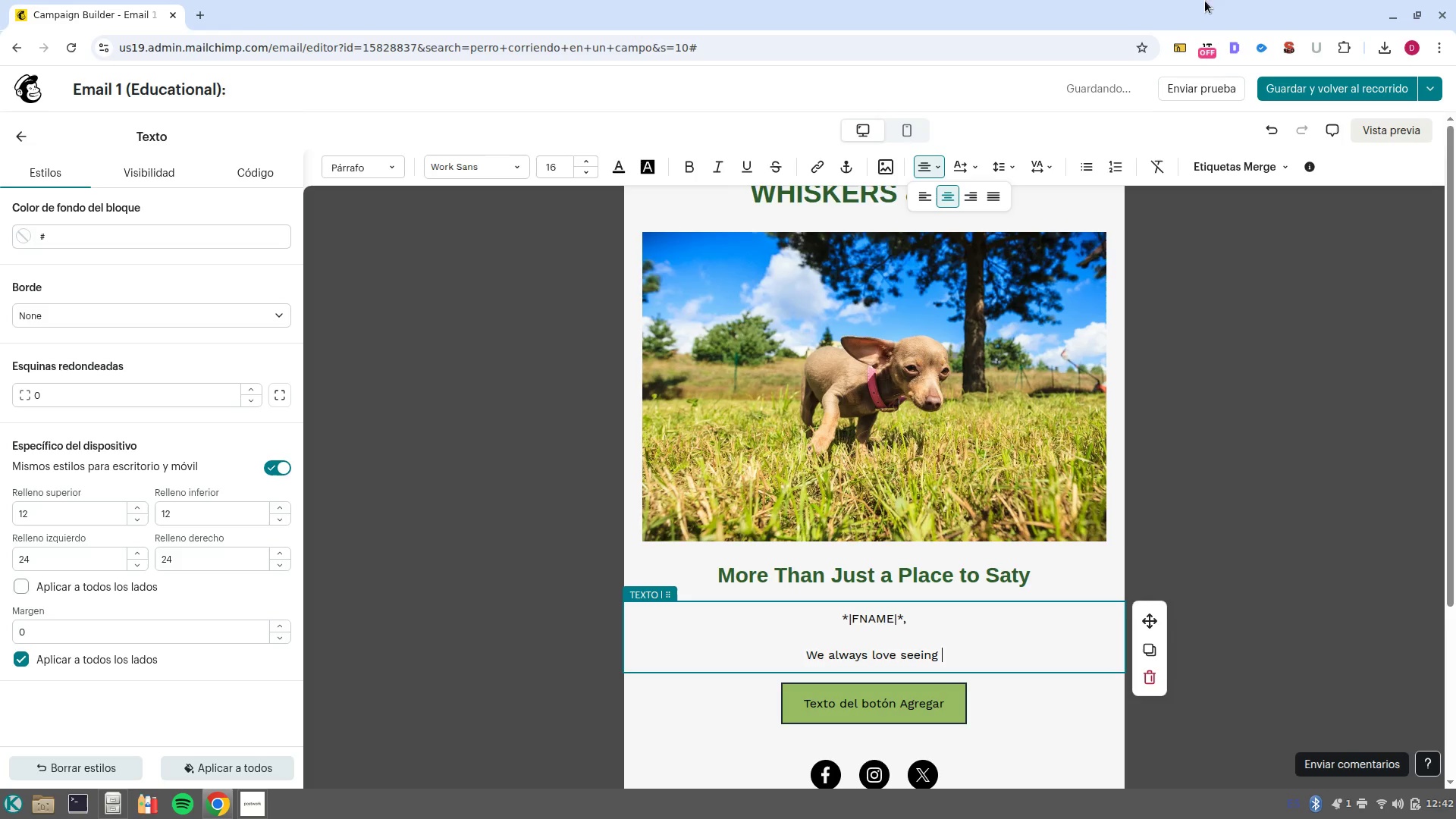 
left_click([1222, 162])
 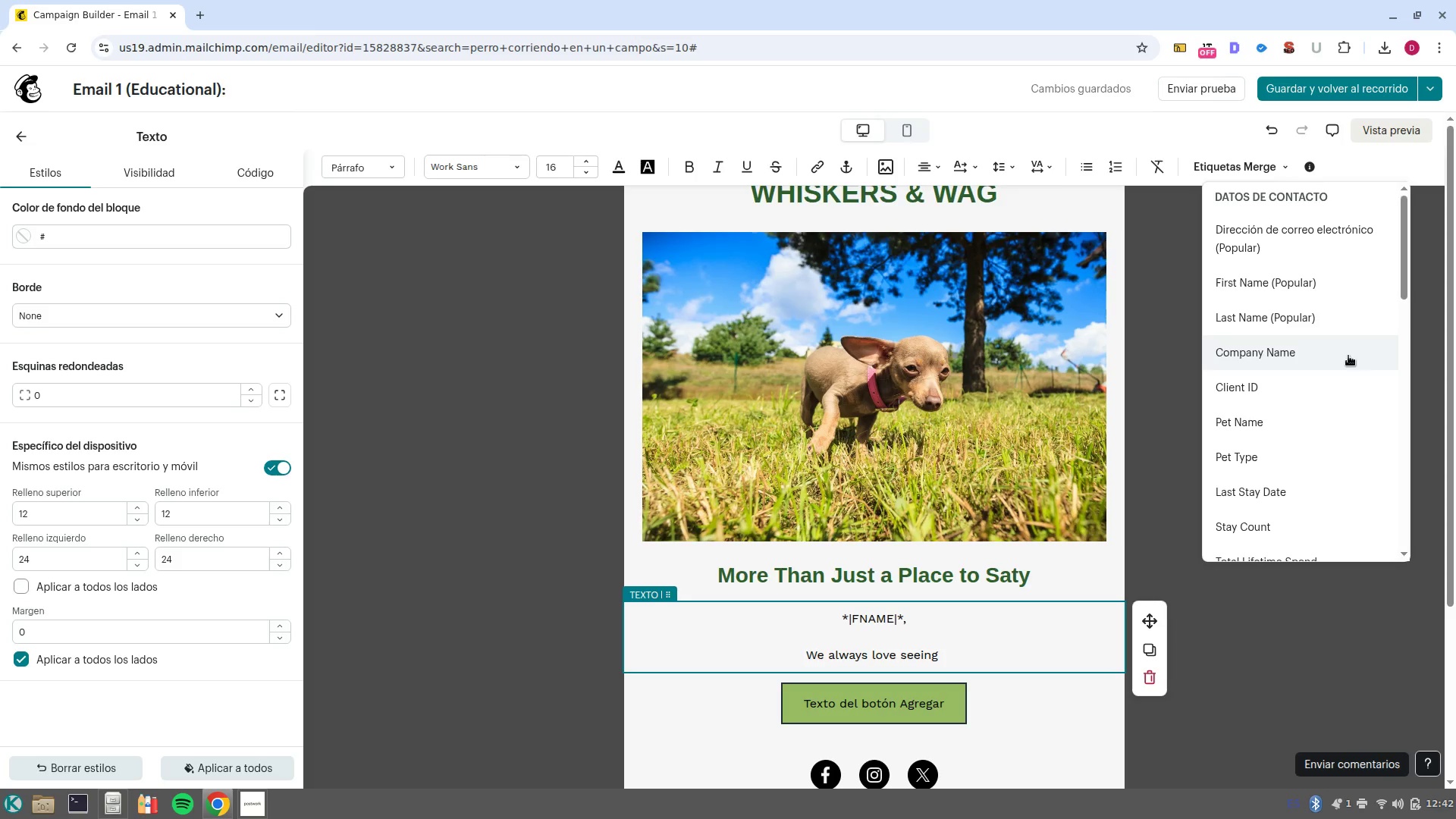 
wait(15.63)
 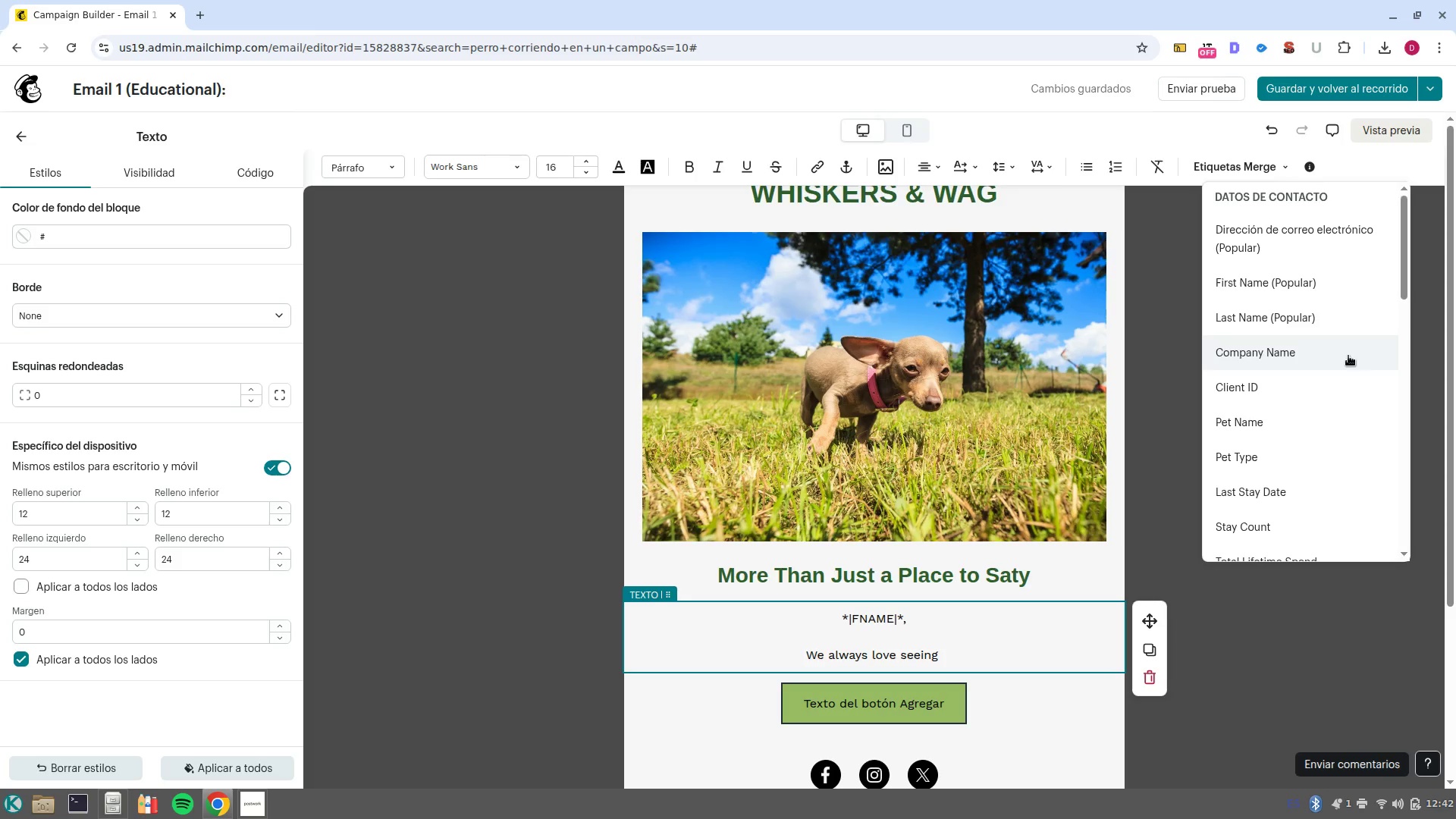 
left_click([1284, 422])
 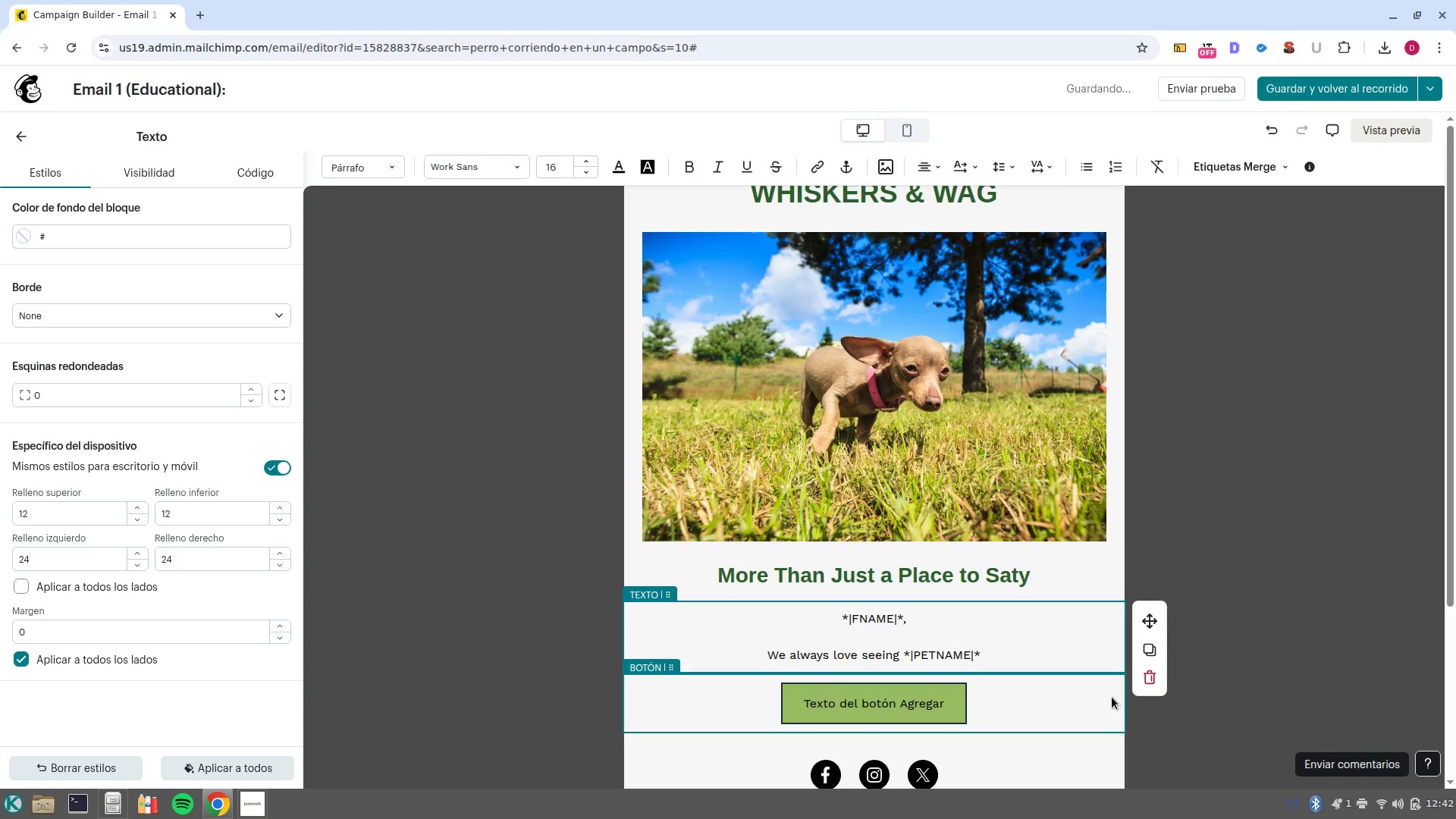 
key(NumpadEnter)
key(Backspace)
type( during their holyday boarding stays. But have you ever noticed hop)
key(Backspace)
type(w energixz)
key(Backspace)
type(zed)
key(Backspace)
key(Backspace)
key(Backspace)
key(Backspace)
key(Backspace)
key(Backspace)
type(gized and happy they are after spending time with other furry firends_)
 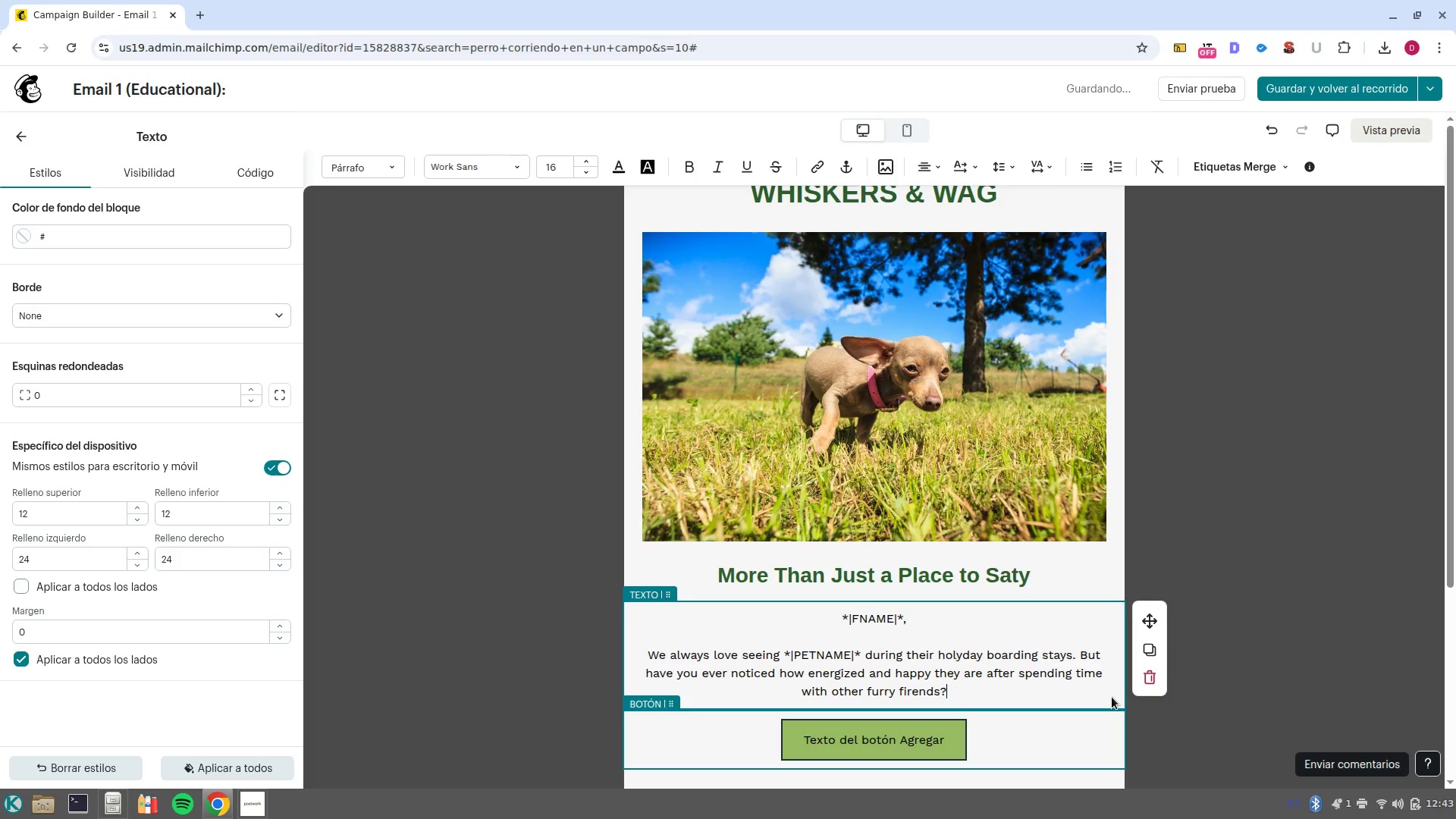 
key(Enter)
 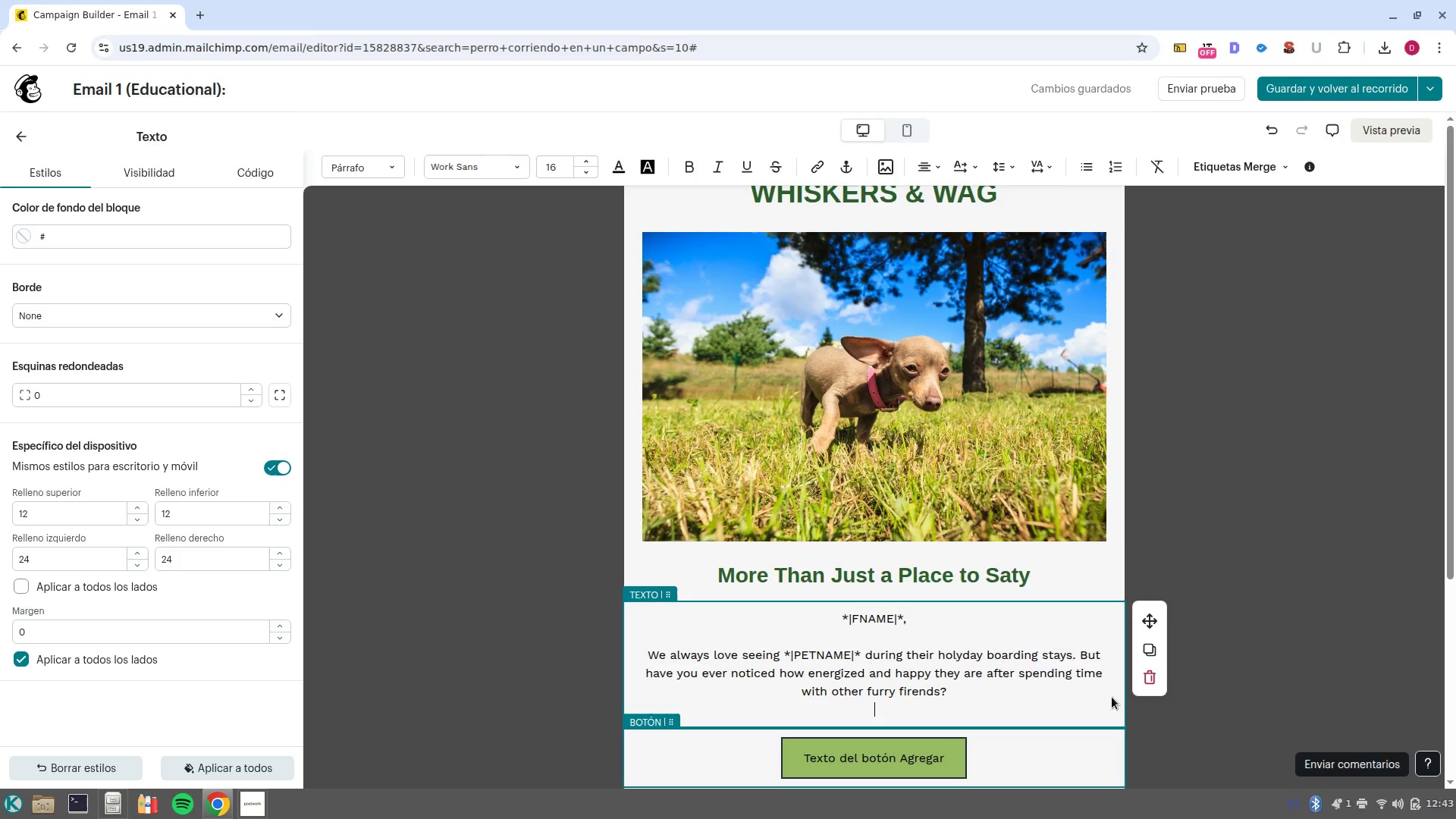 
wait(10.27)
 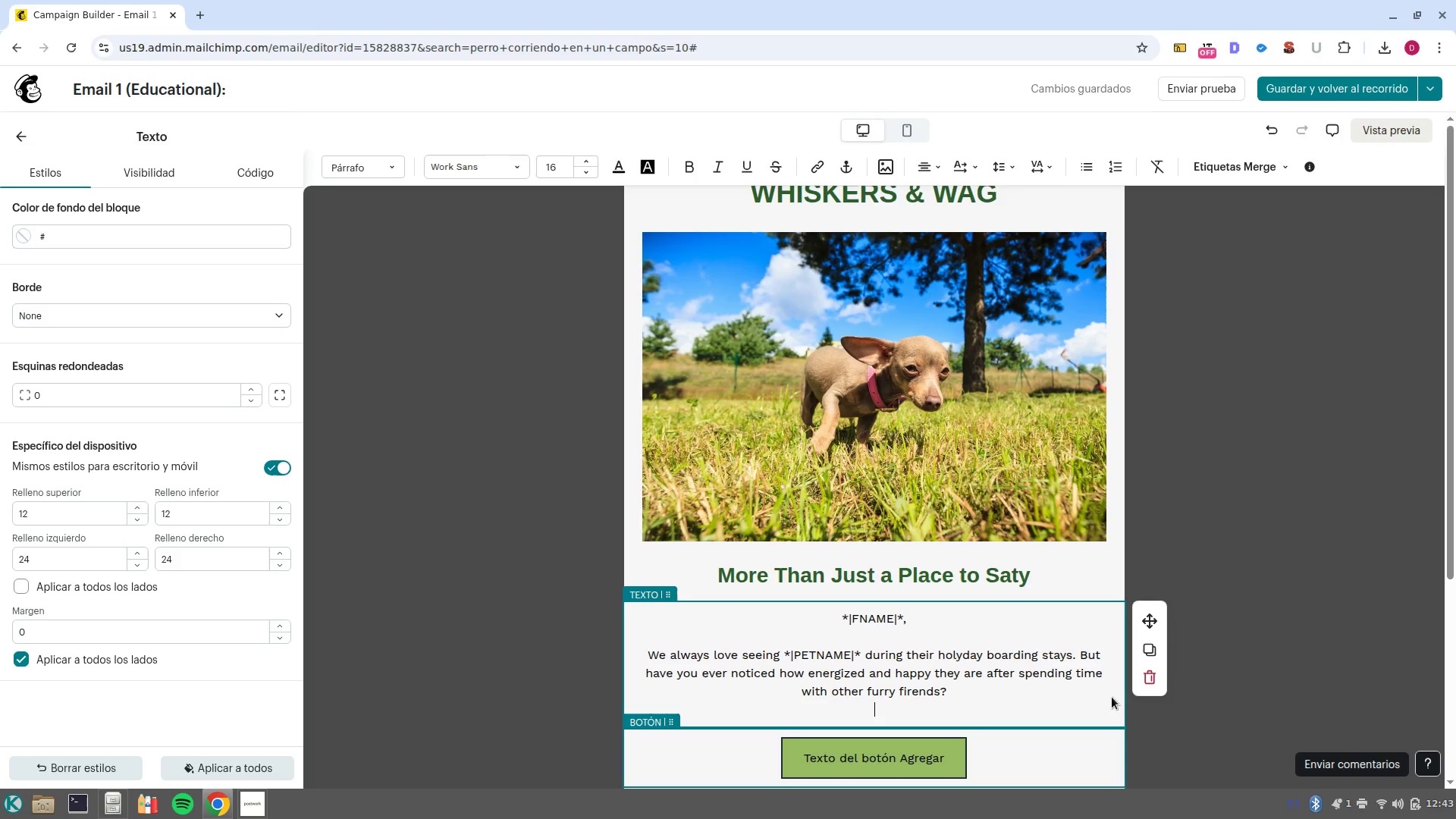 
key(NumpadEnter)
type(Dogs so)
 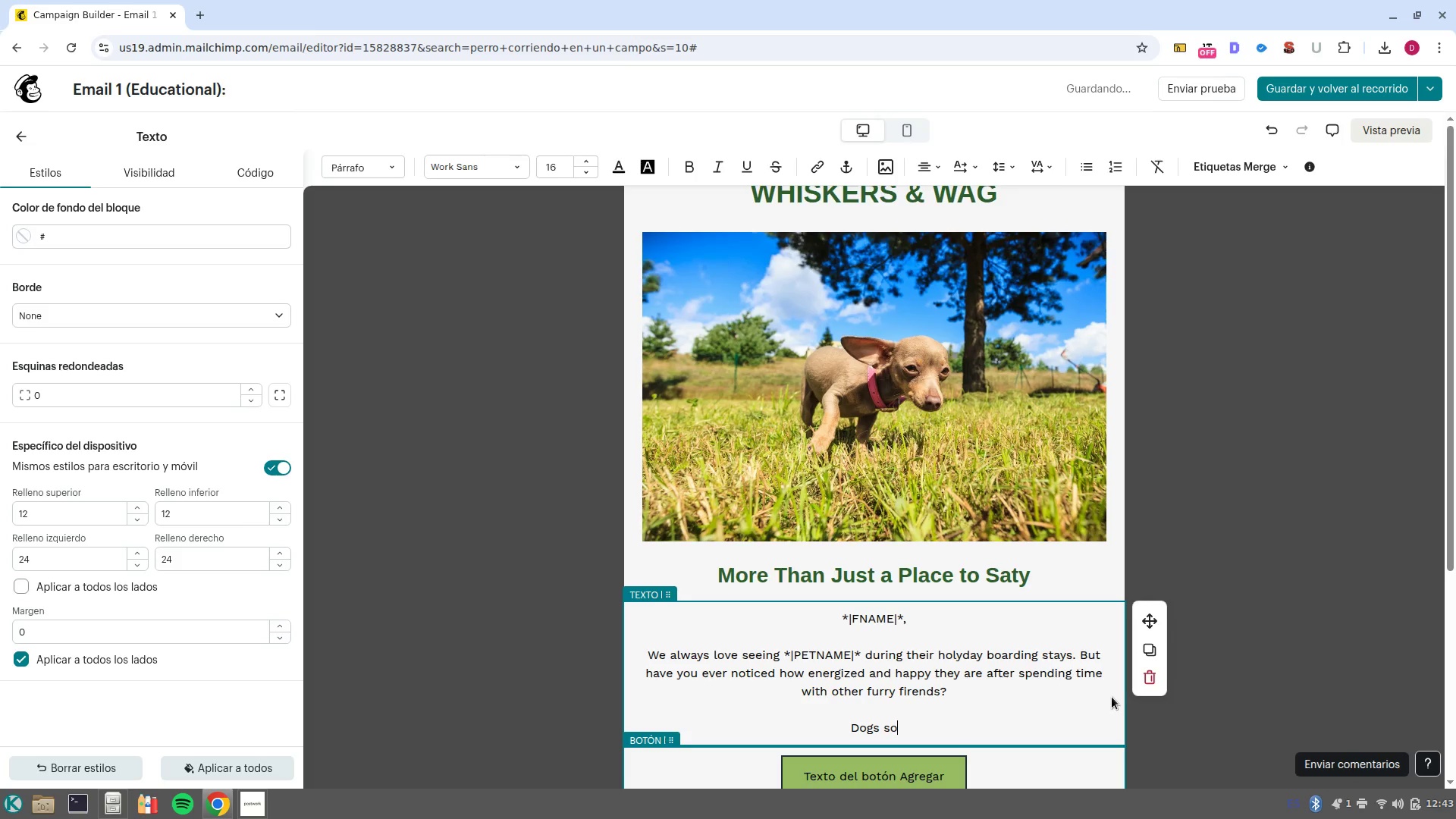 
wait(34.01)
 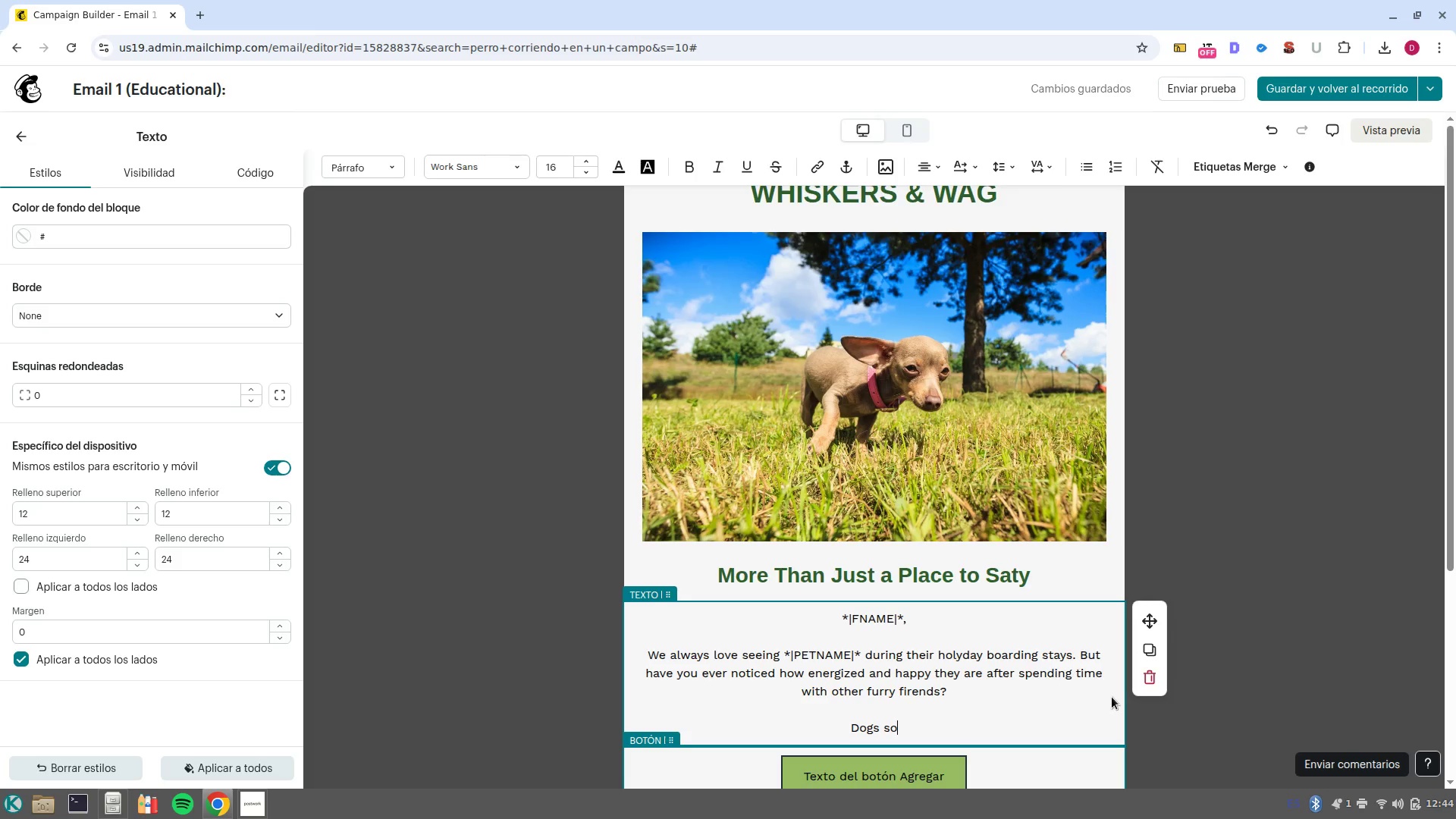 
type(cialization isn-t just about fn)
key(Backspace)
type(un/it-s a essential for te)
key(Backspace)
type(heir mental health. )
 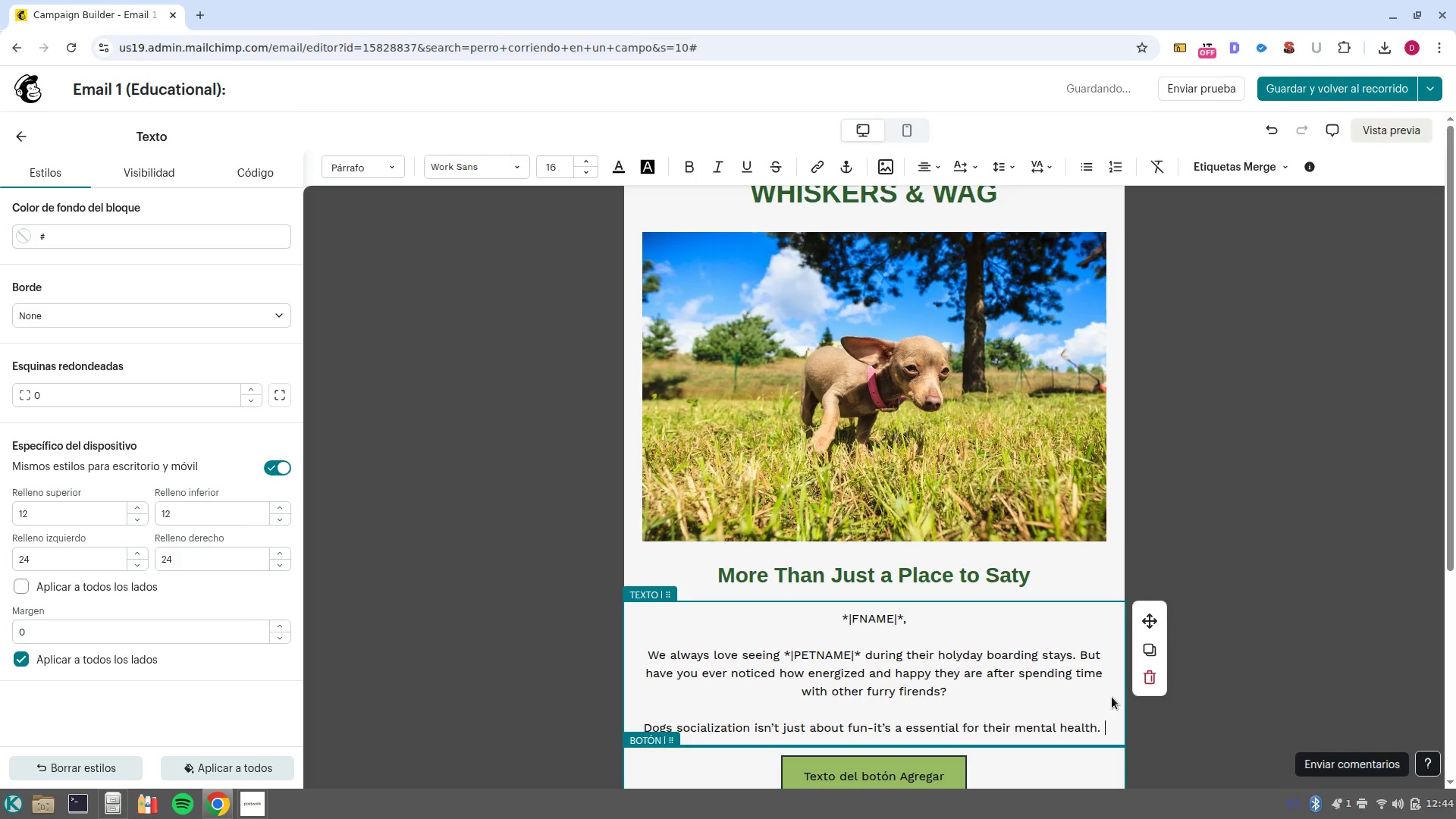 
type(Regular interaction helps reduce anxiety, prevents destructive he)
key(Backspace)
key(Backspace)
type(behaviors ar )
key(Backspace)
type(t hom)
key(Backspace)
key(Backspace)
key(Backspace)
key(Backspace)
key(Backspace)
key(Backspace)
type(t home )
 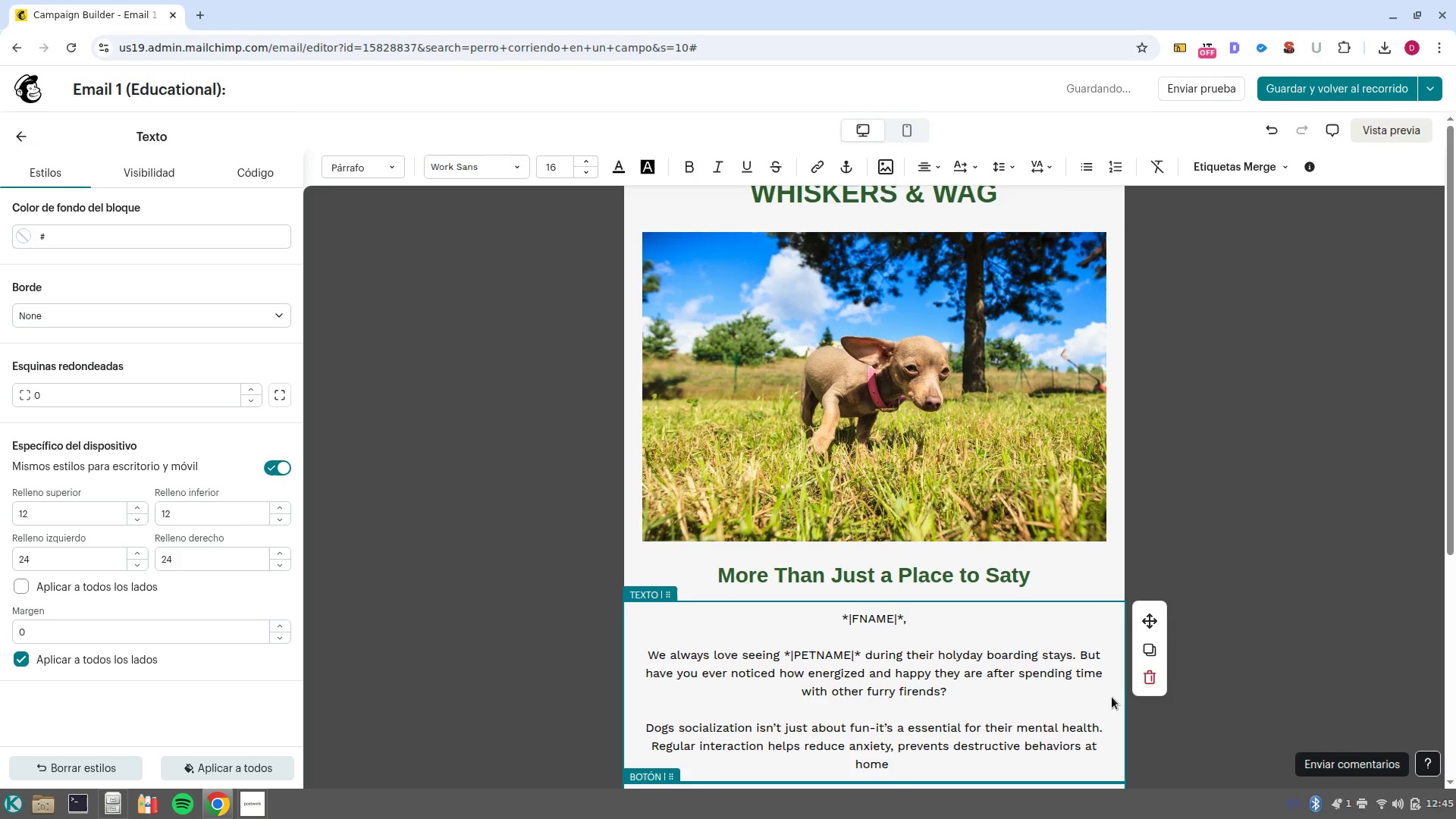 
wait(7.48)
 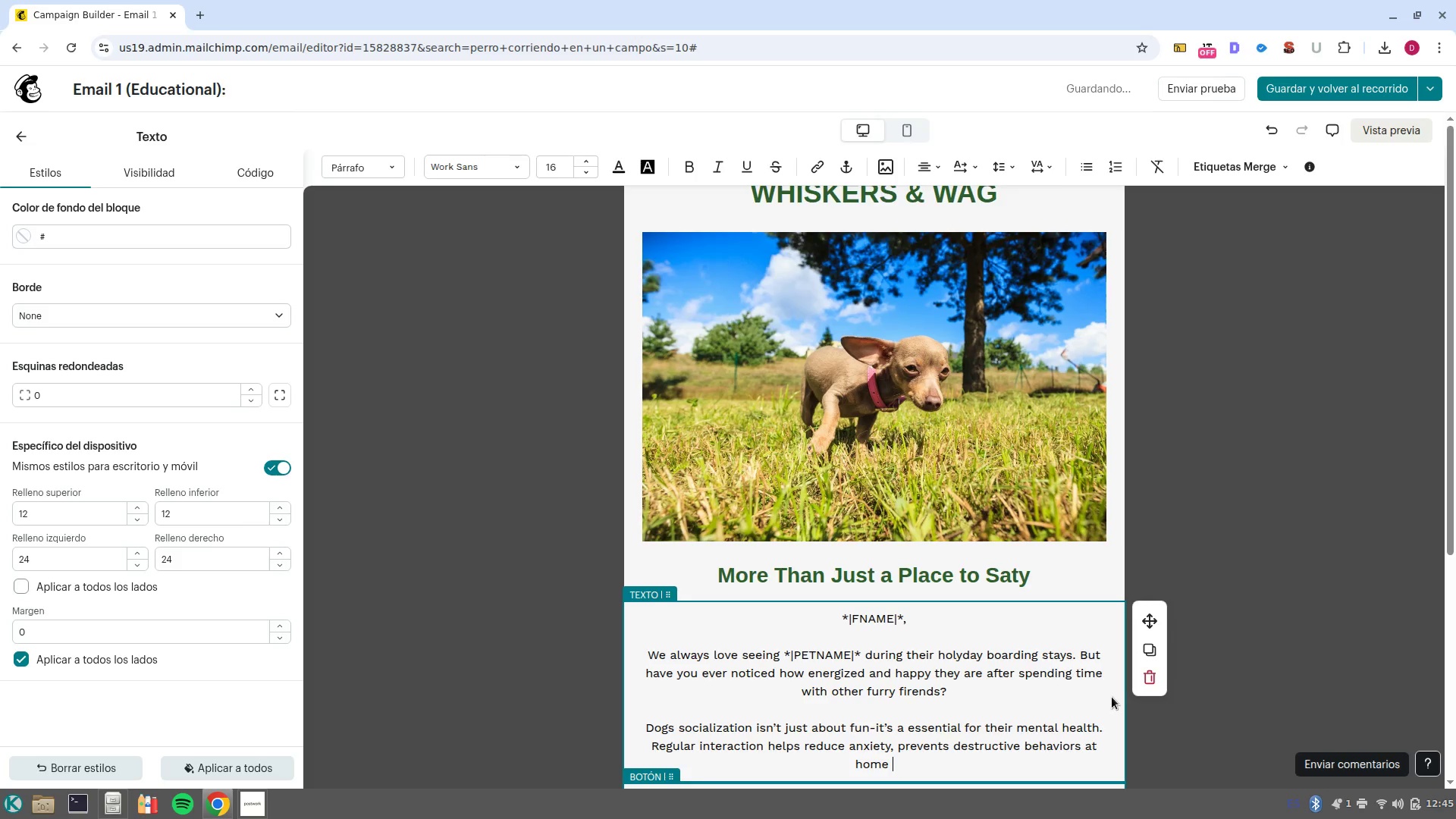 
key(Backspace)
type(, and ensures thath -da)
key(Backspace)
key(Backspace)
type(Daycare Fun- replaces -wee)
key(Backspace)
key(Backspace)
key(Backspace)
type(Weekly)
 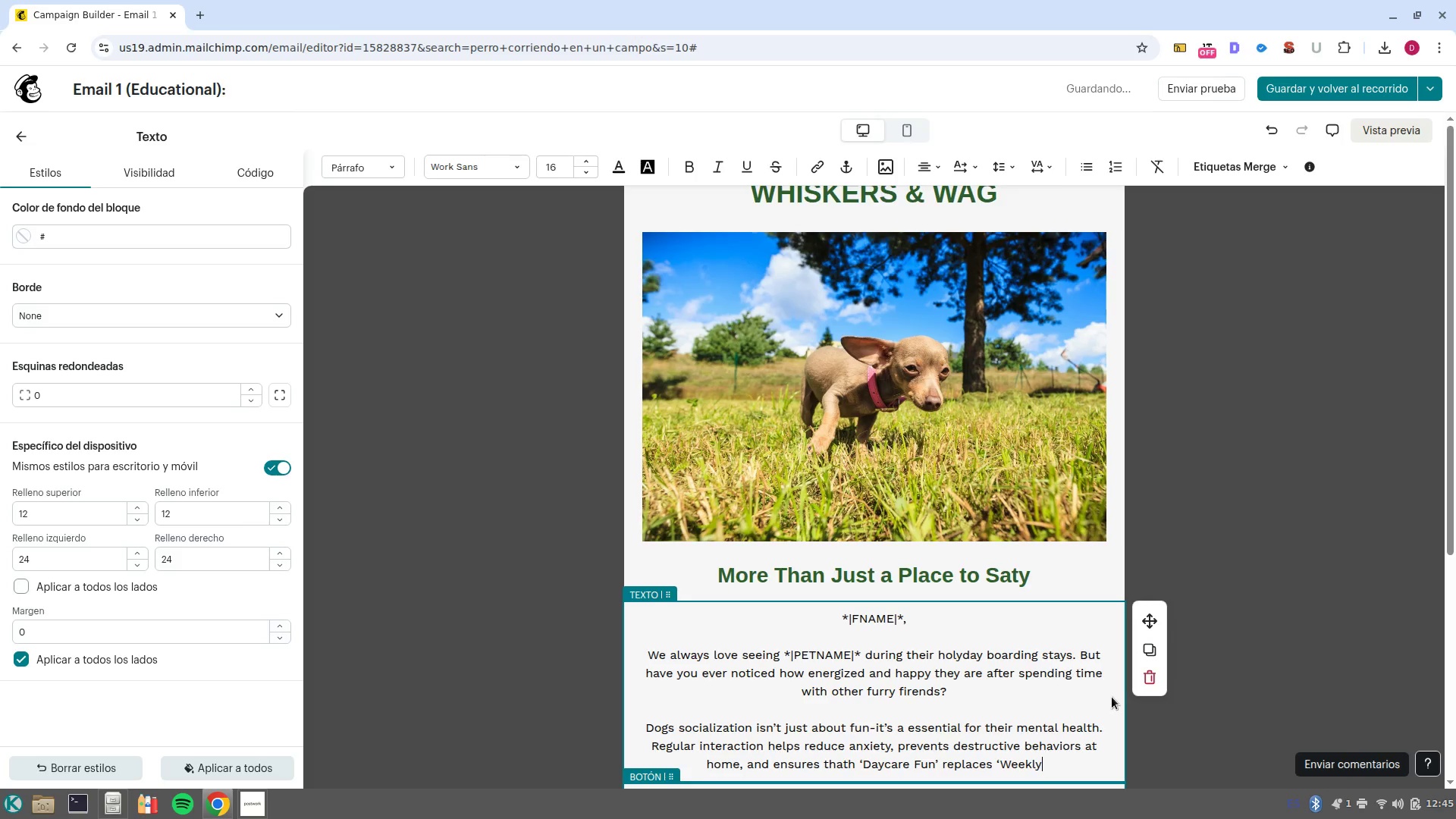 
wait(20.91)
 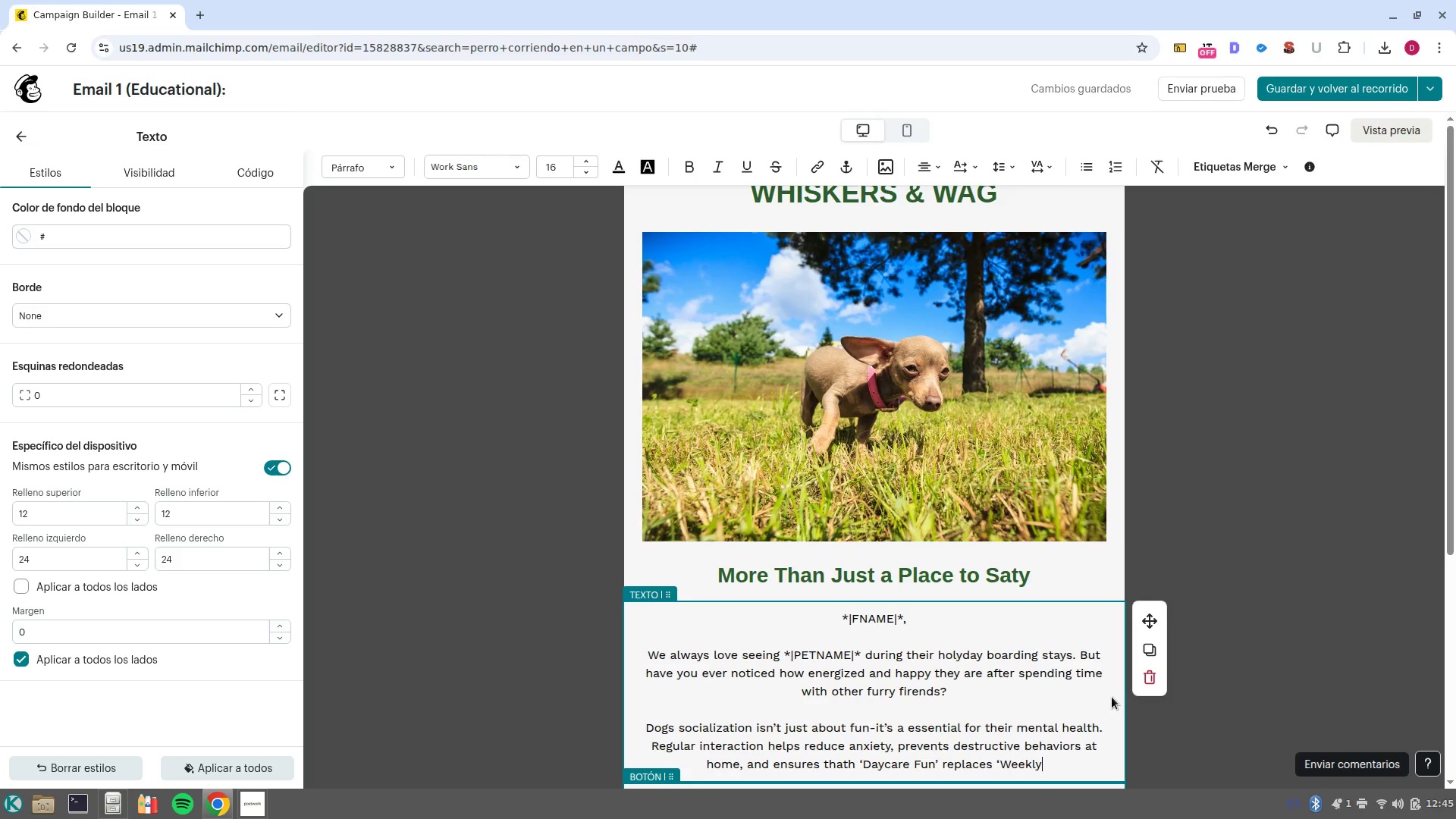 
type( Boredom-)
 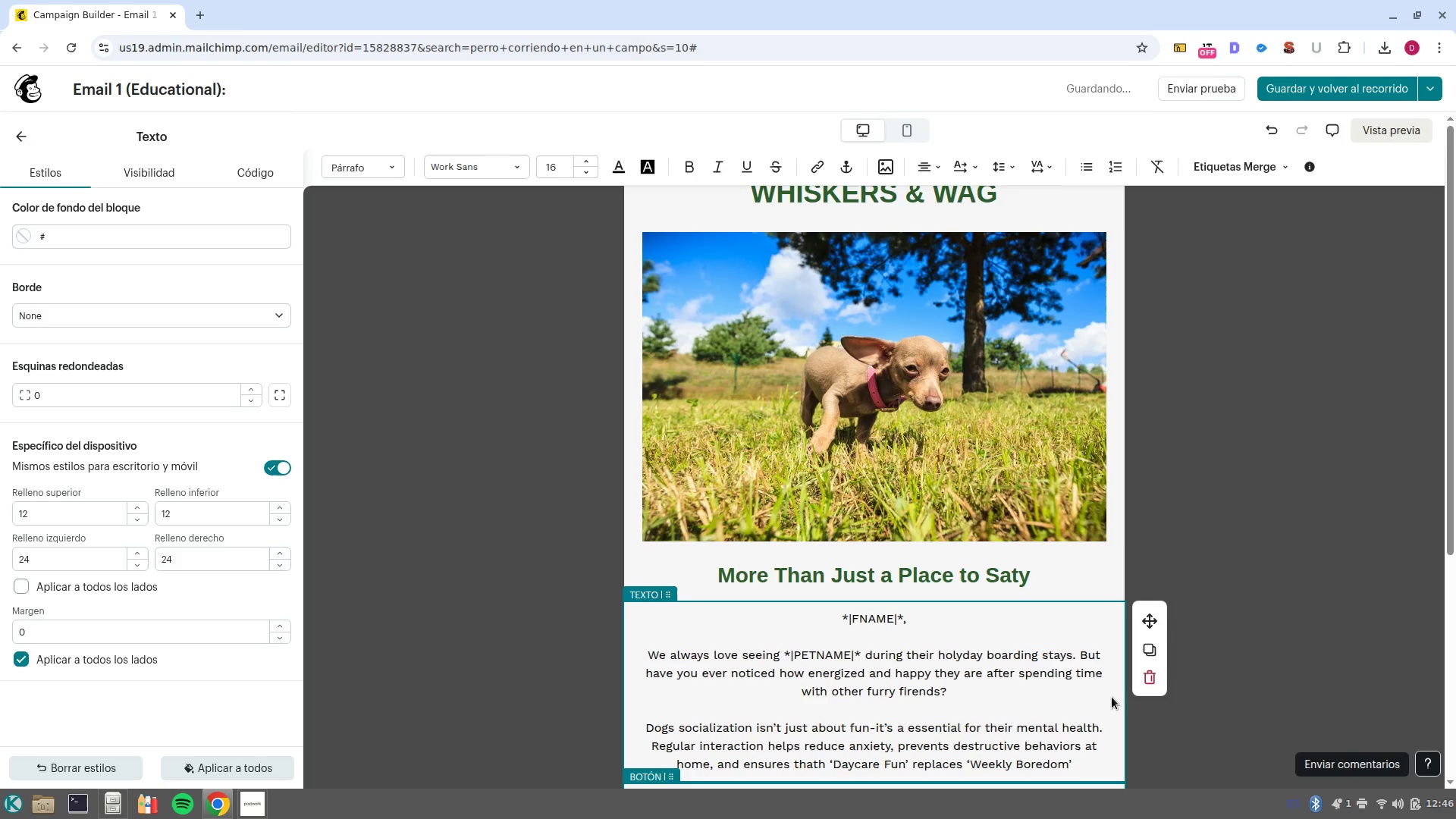 
key(Period)
 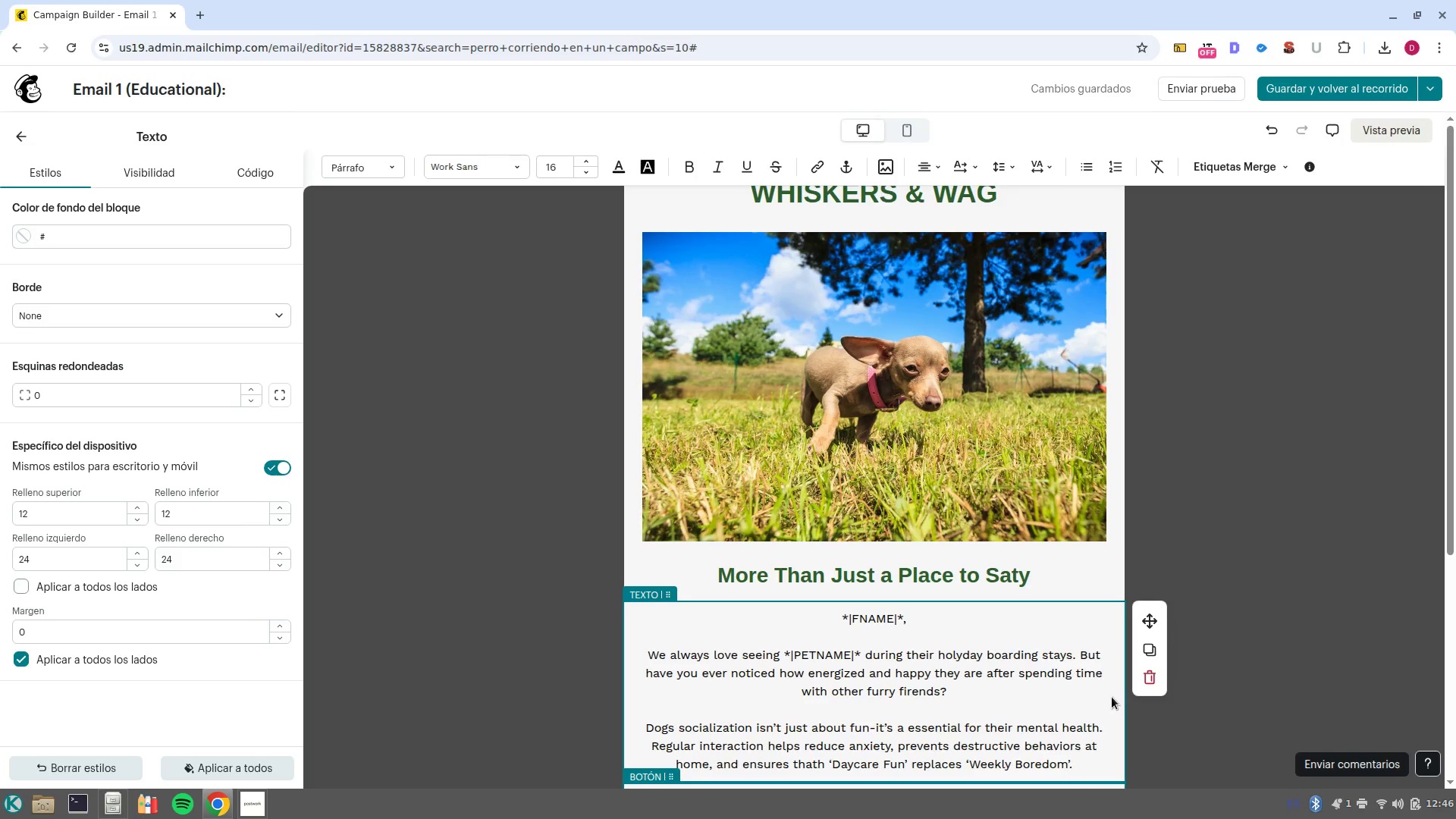 
wait(26.12)
 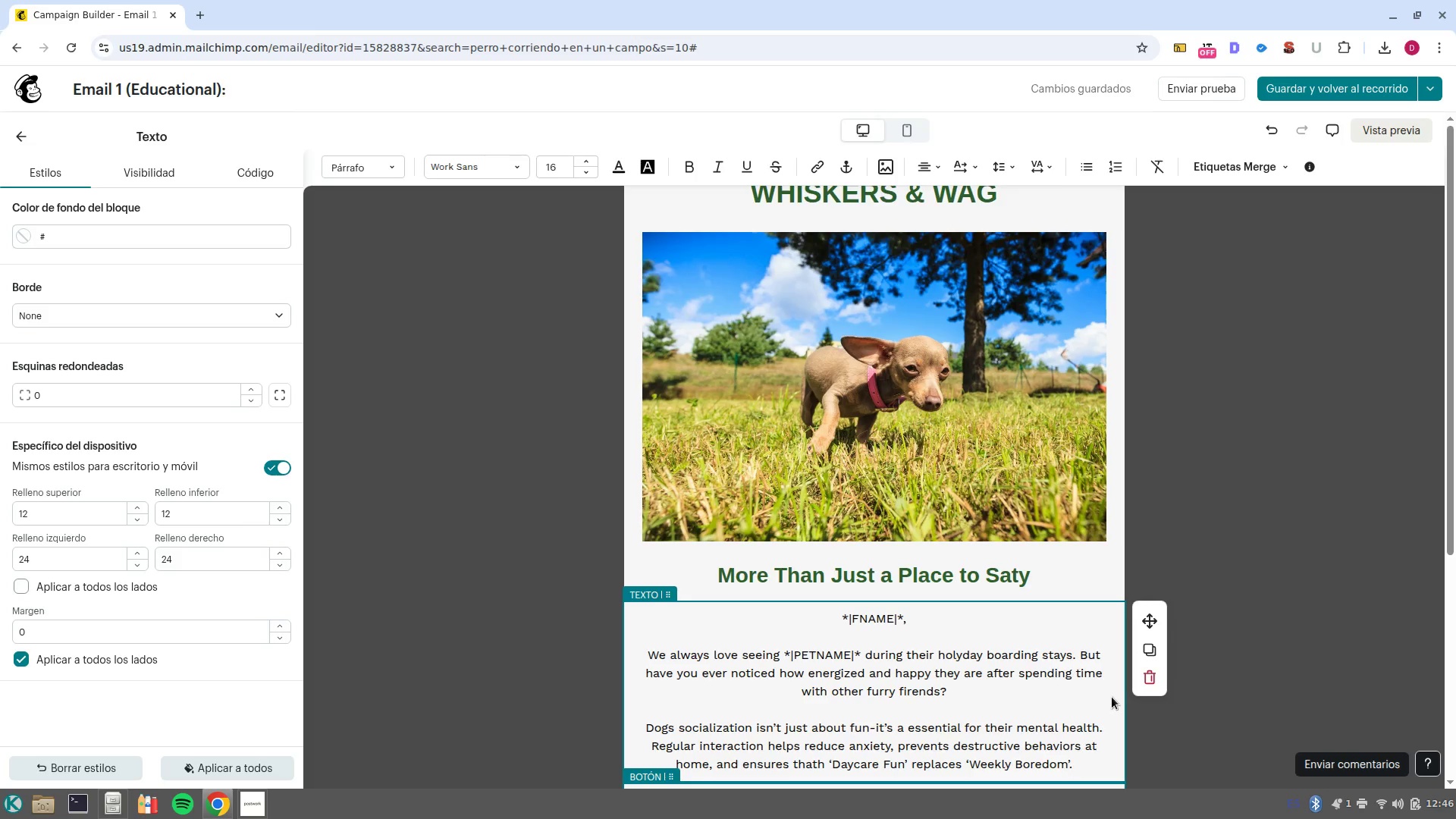 
key(NumpadEnter)
 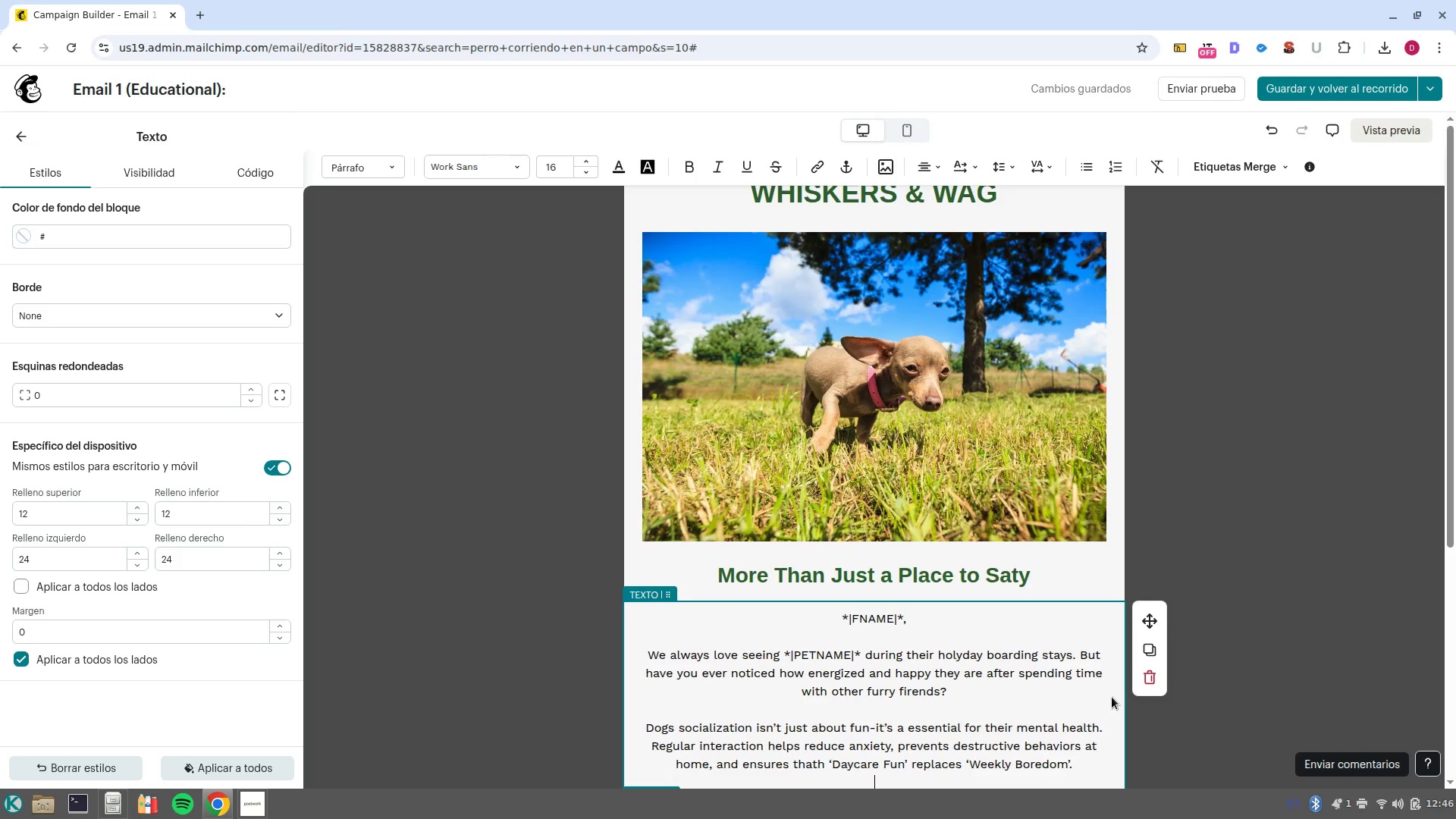 
key(NumpadEnter)
 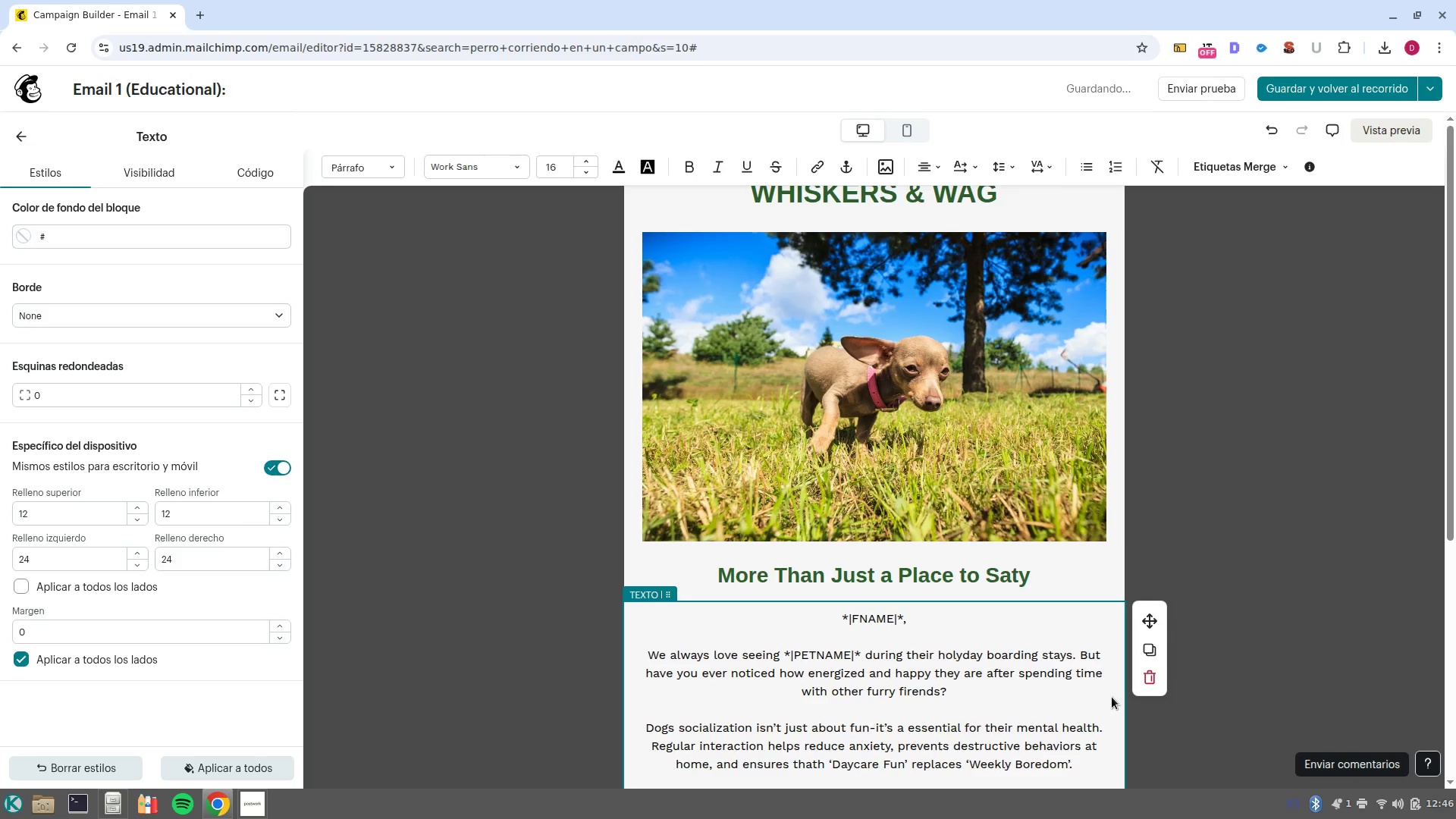 
scroll: coordinate [973, 667], scroll_direction: down, amount: 1.0
 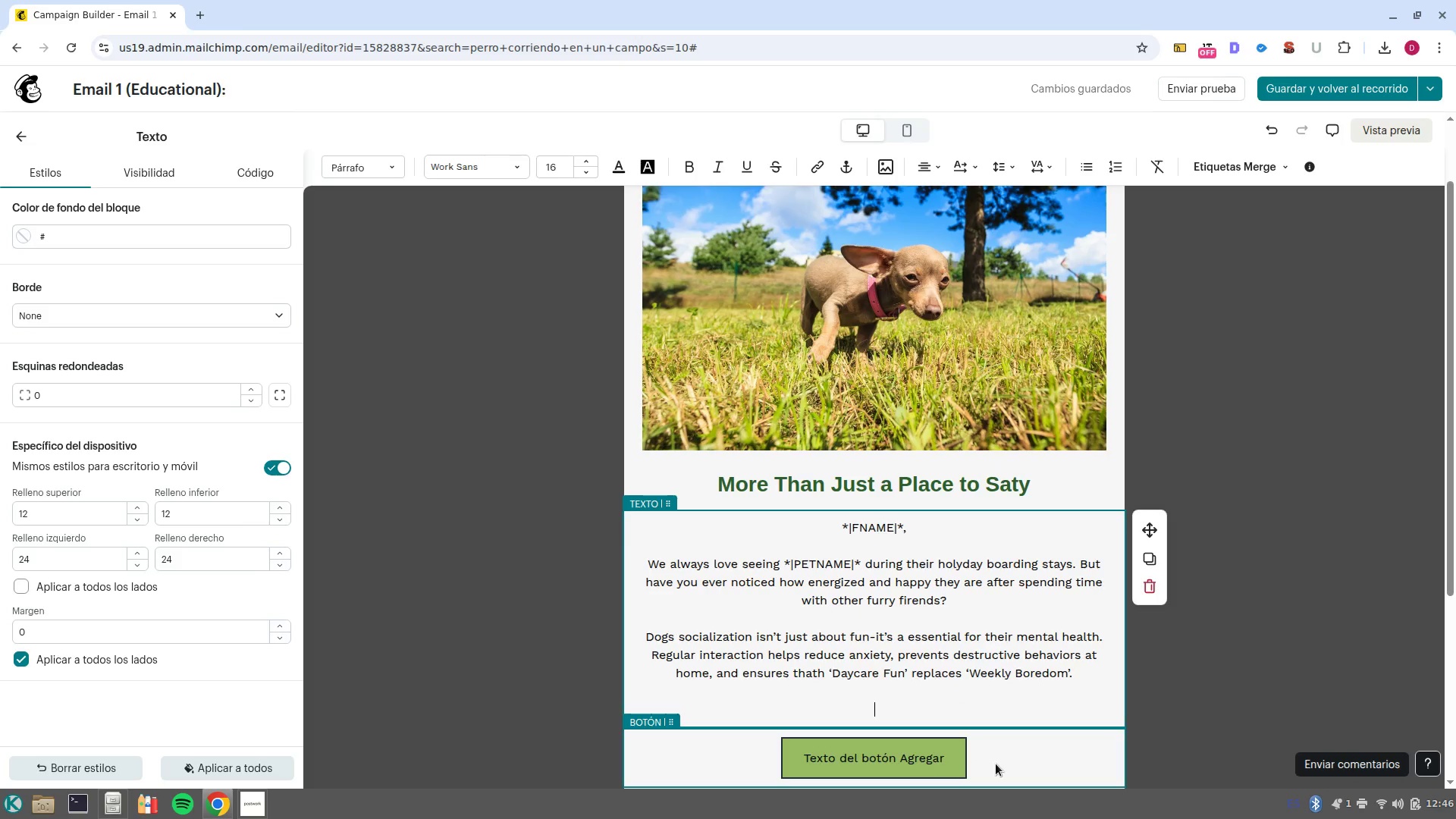 
type(When dog)
key(Backspace)
type(gs hace a consistent rout)
key(Backspace)
type(tine and a pack )
 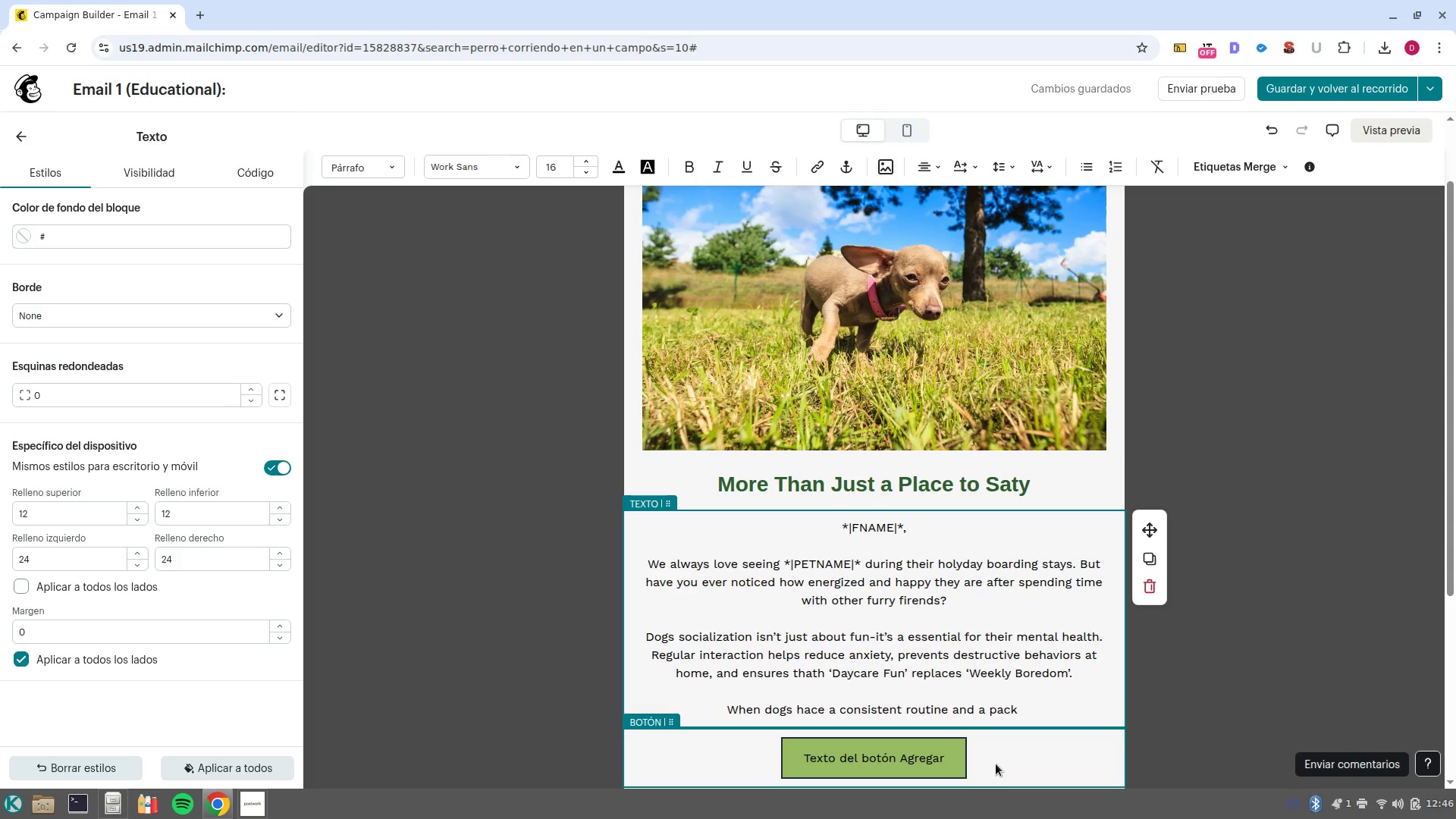 
wait(5.64)
 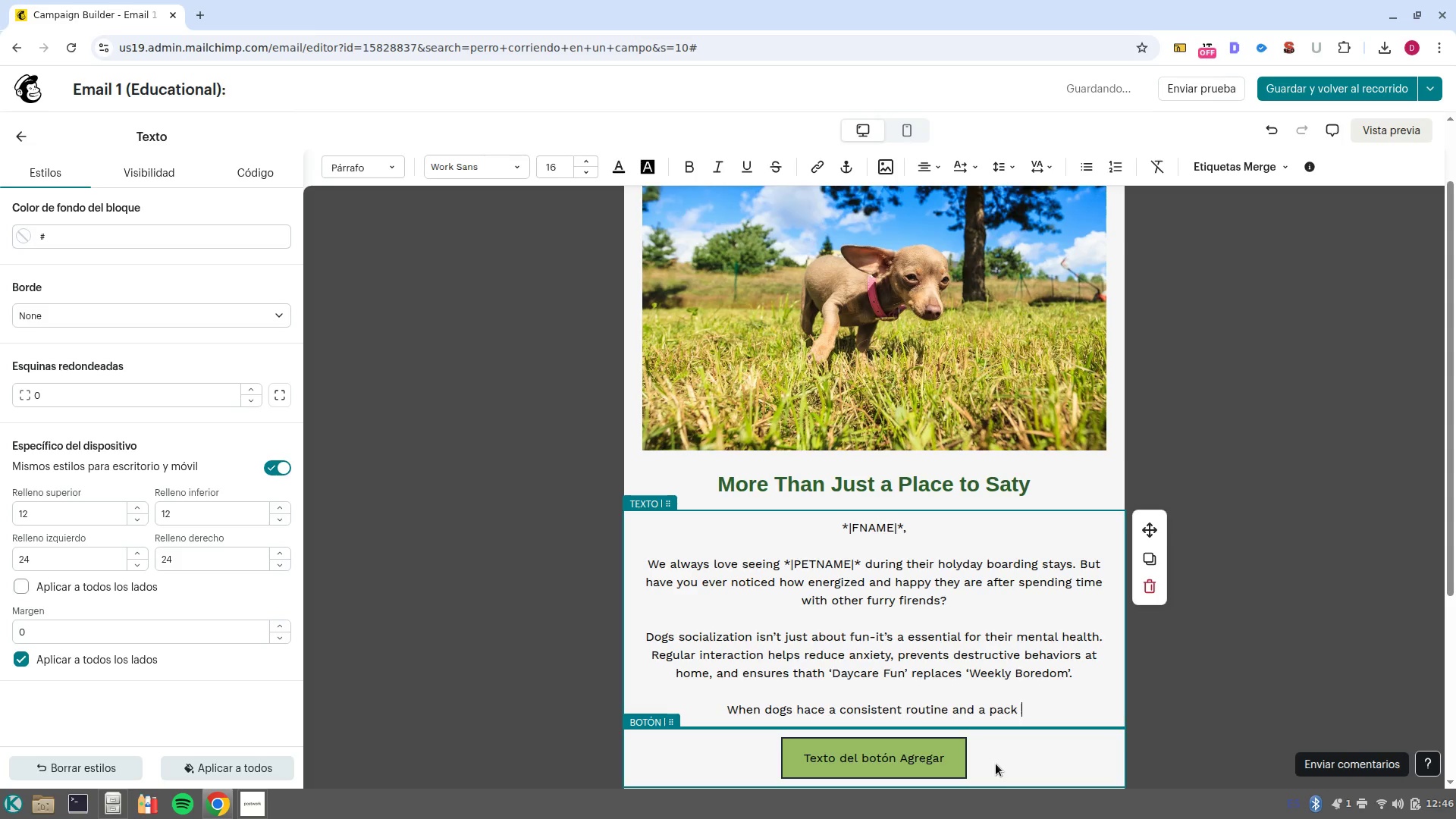 
left_click([825, 672])
 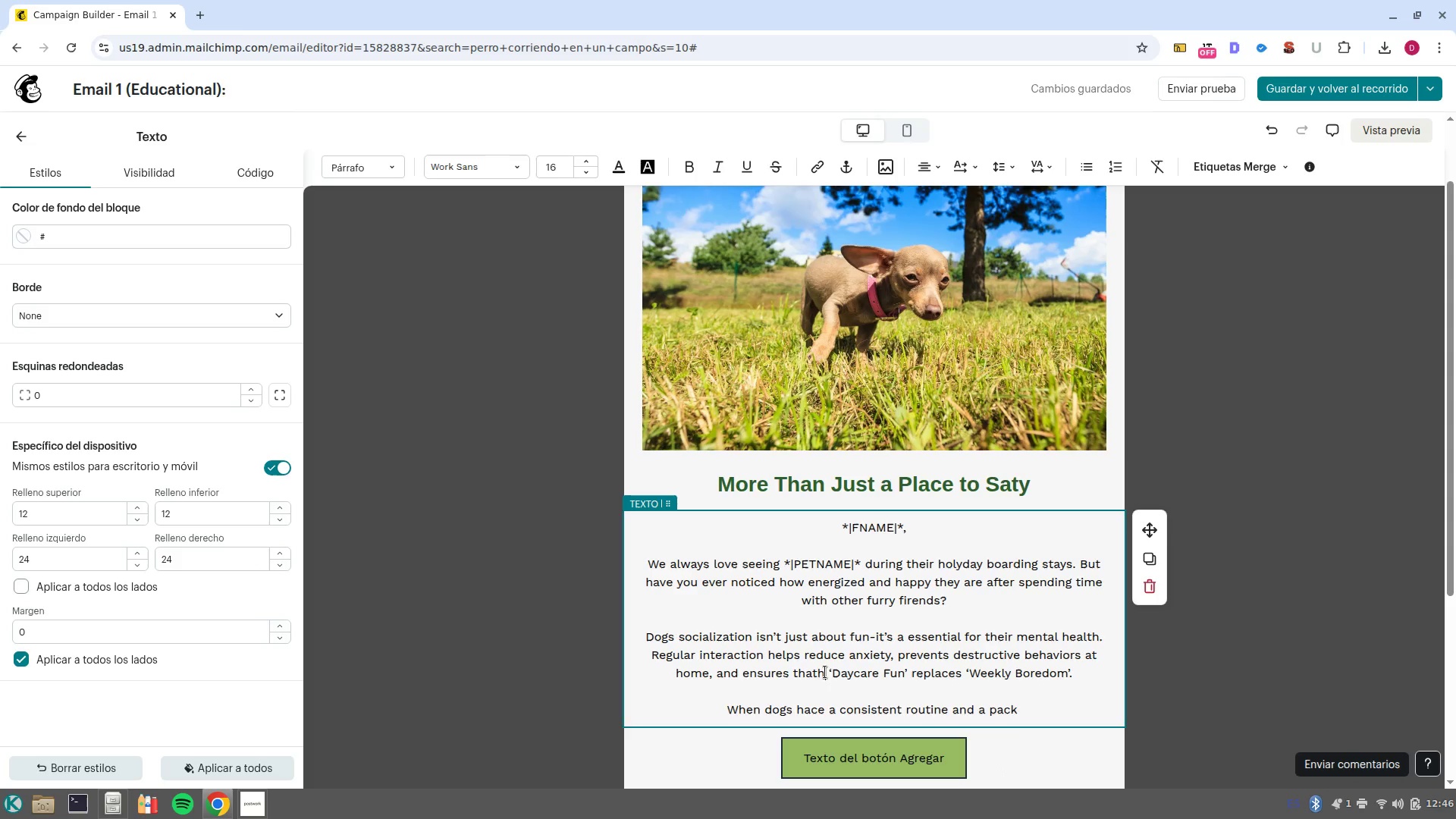 
key(Backspace)
 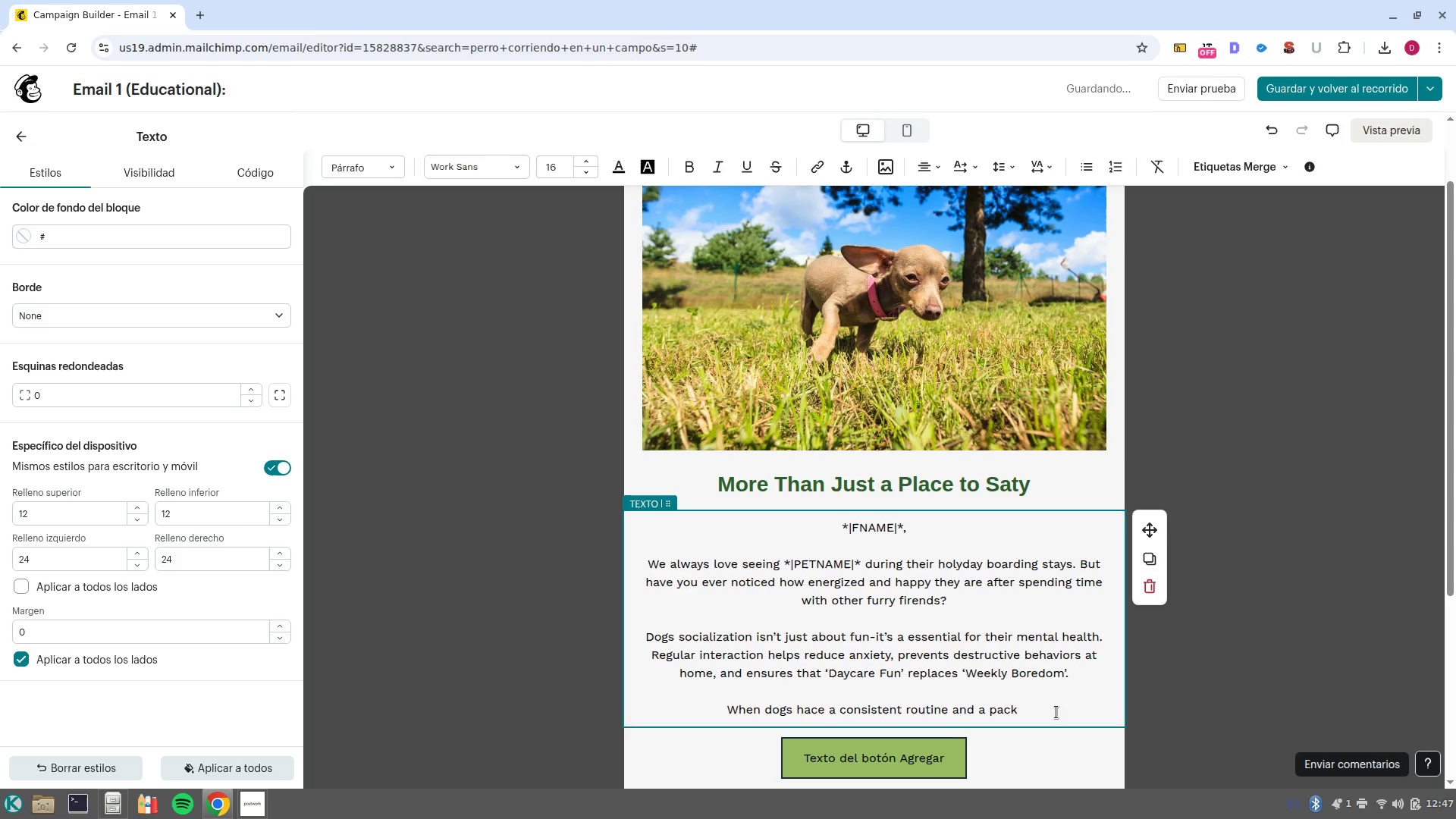 
wait(7.05)
 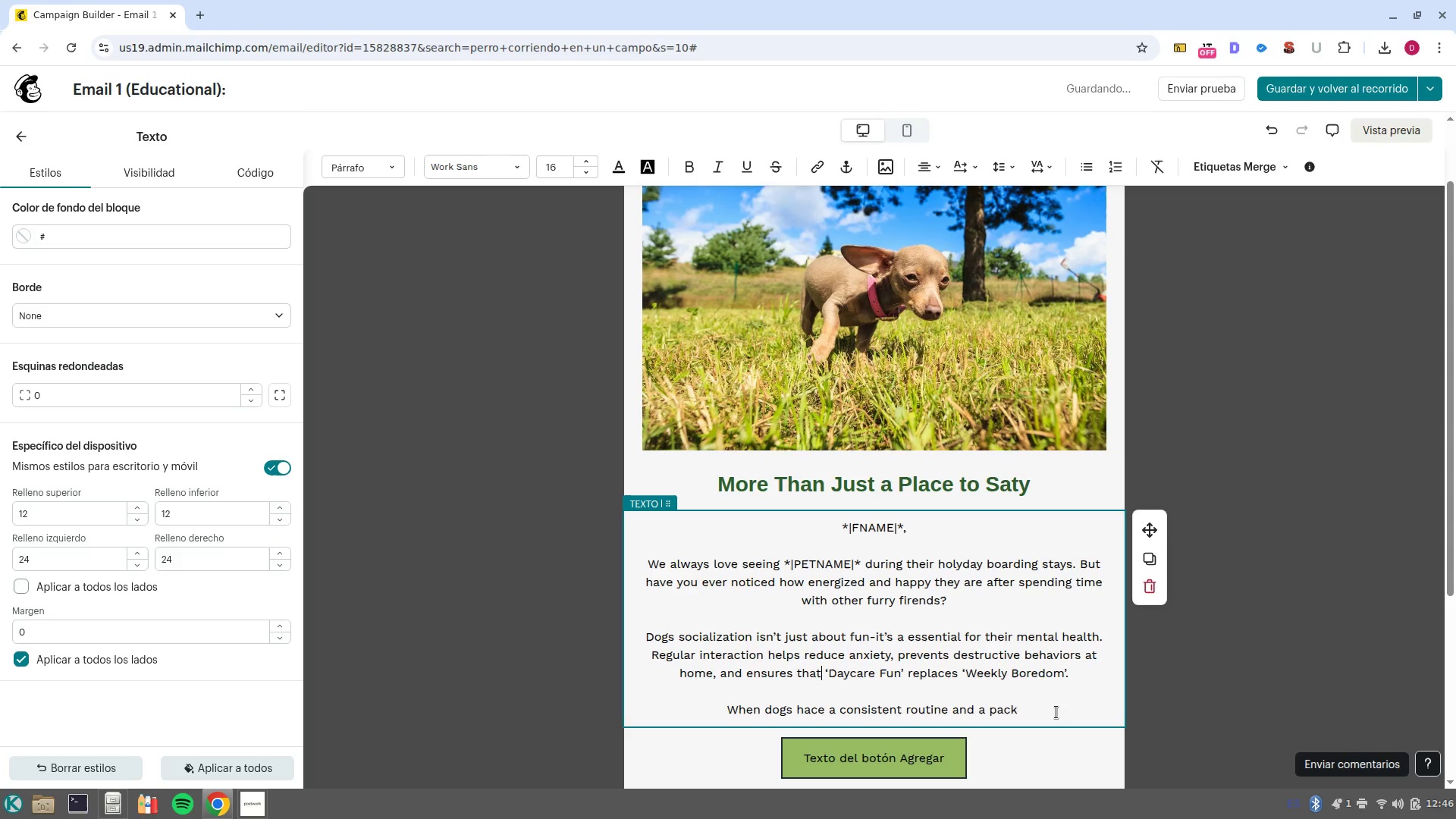 
left_click([818, 714])
 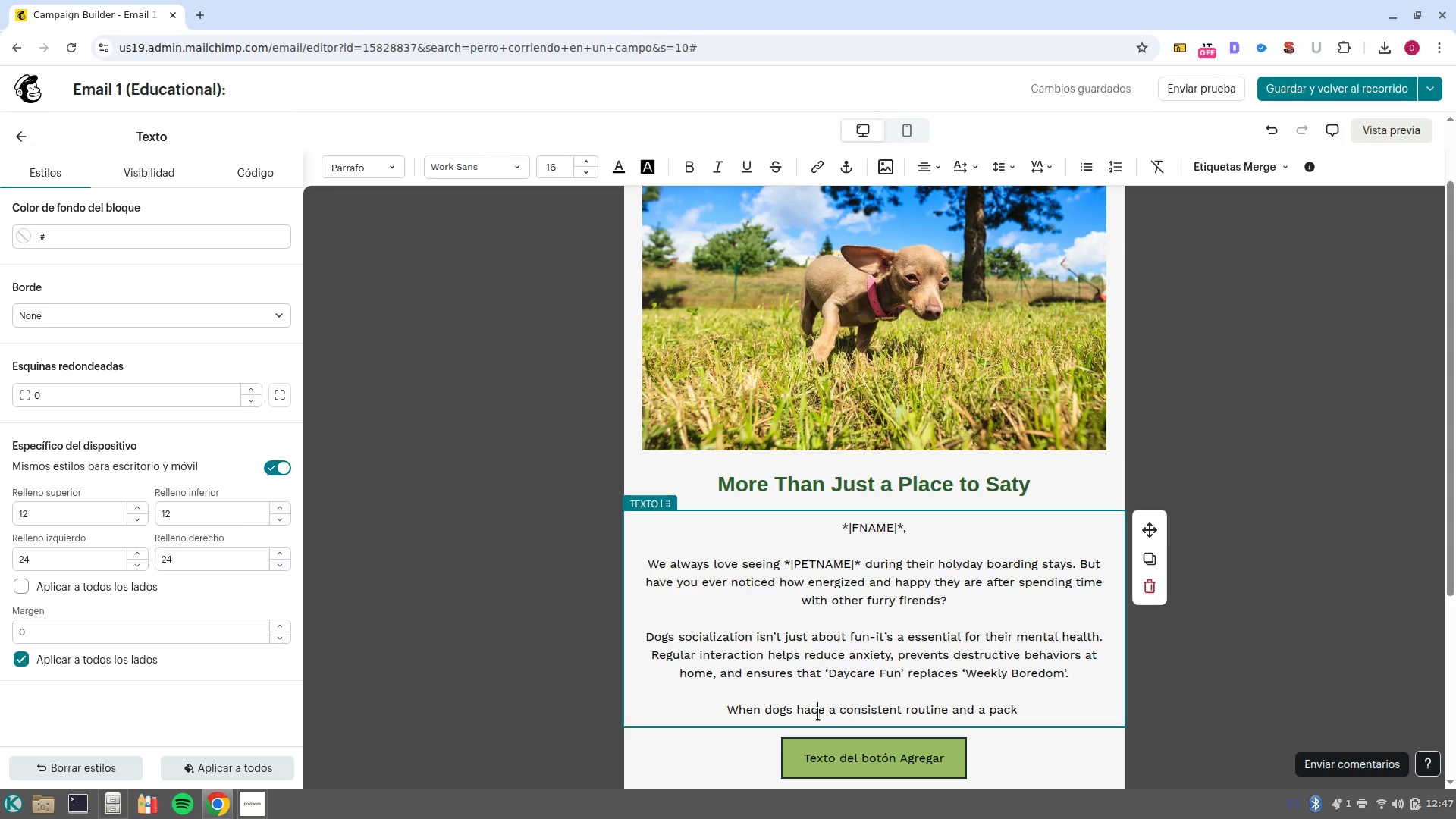 
key(Backspace)
 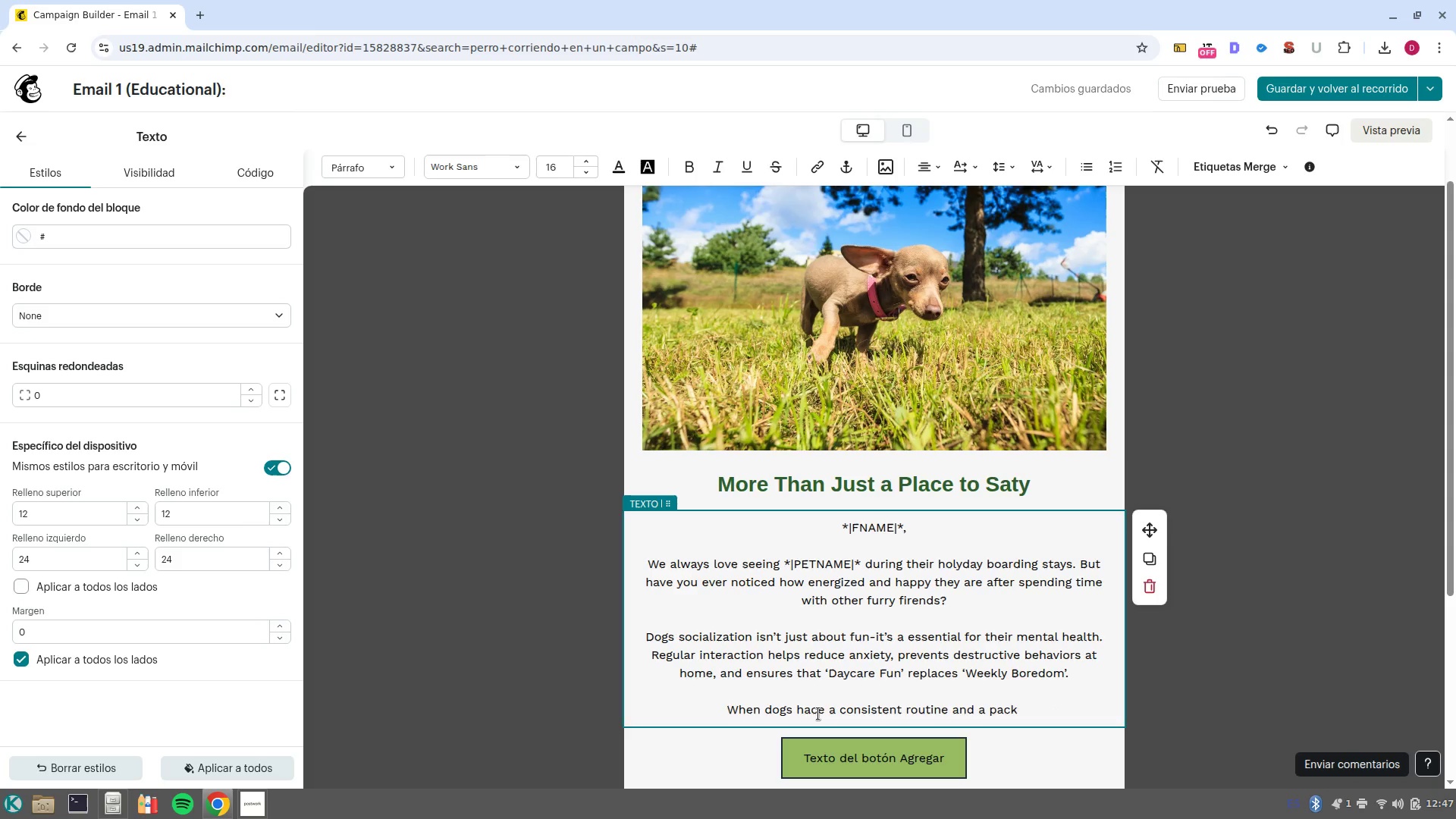 
key(V)
 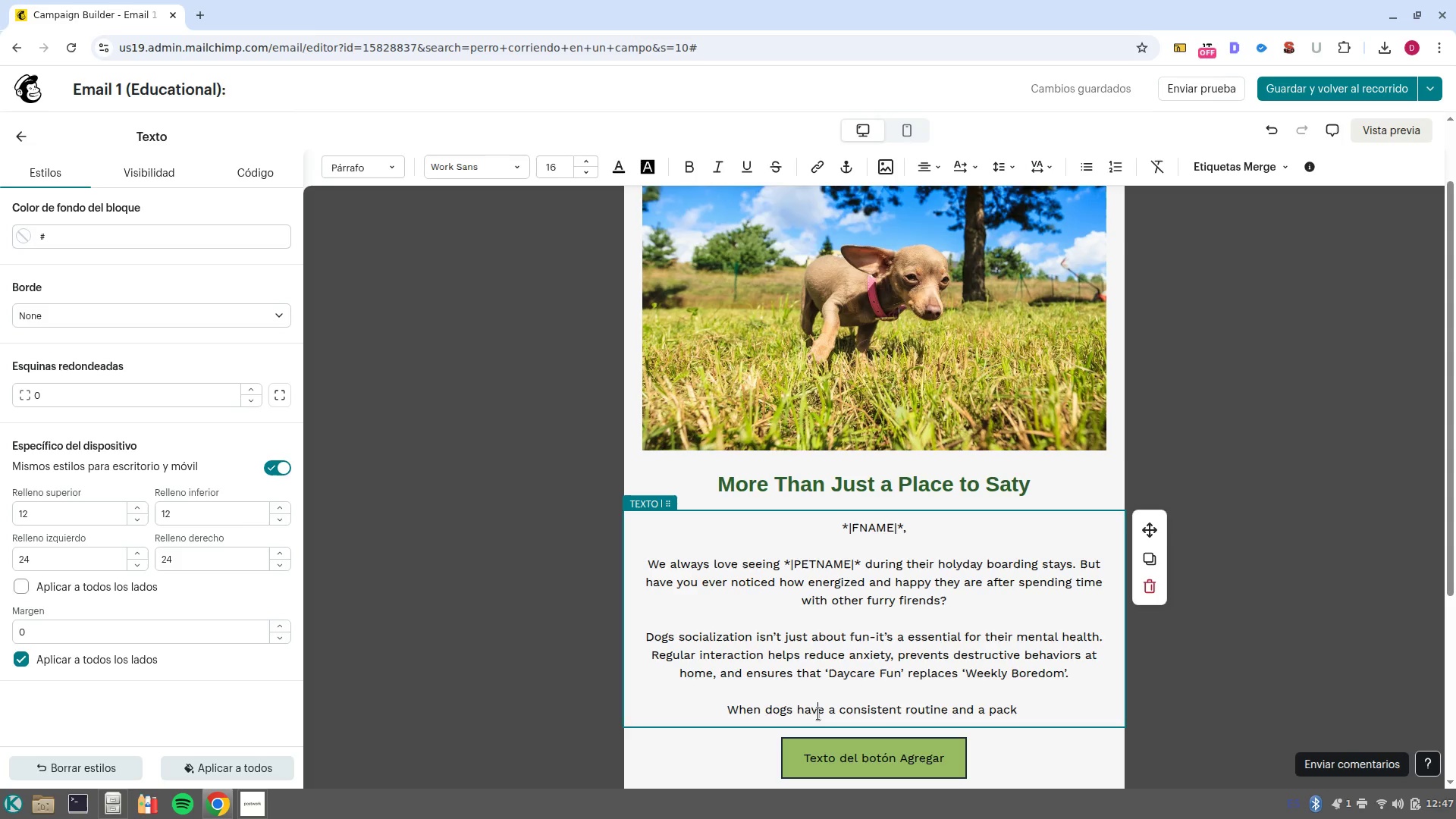 
wait(10.03)
 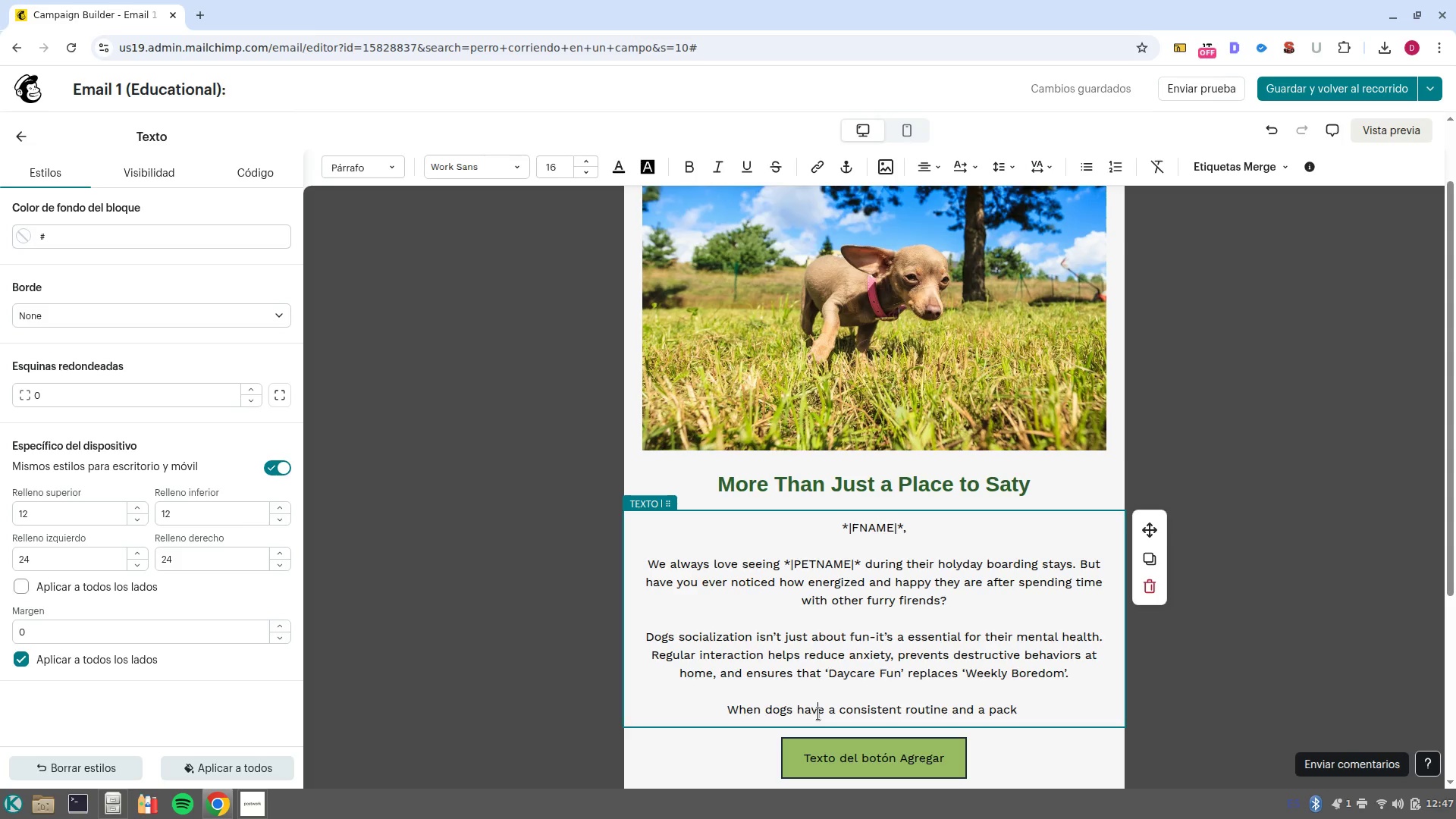 
key(Control+ArrowRight)
 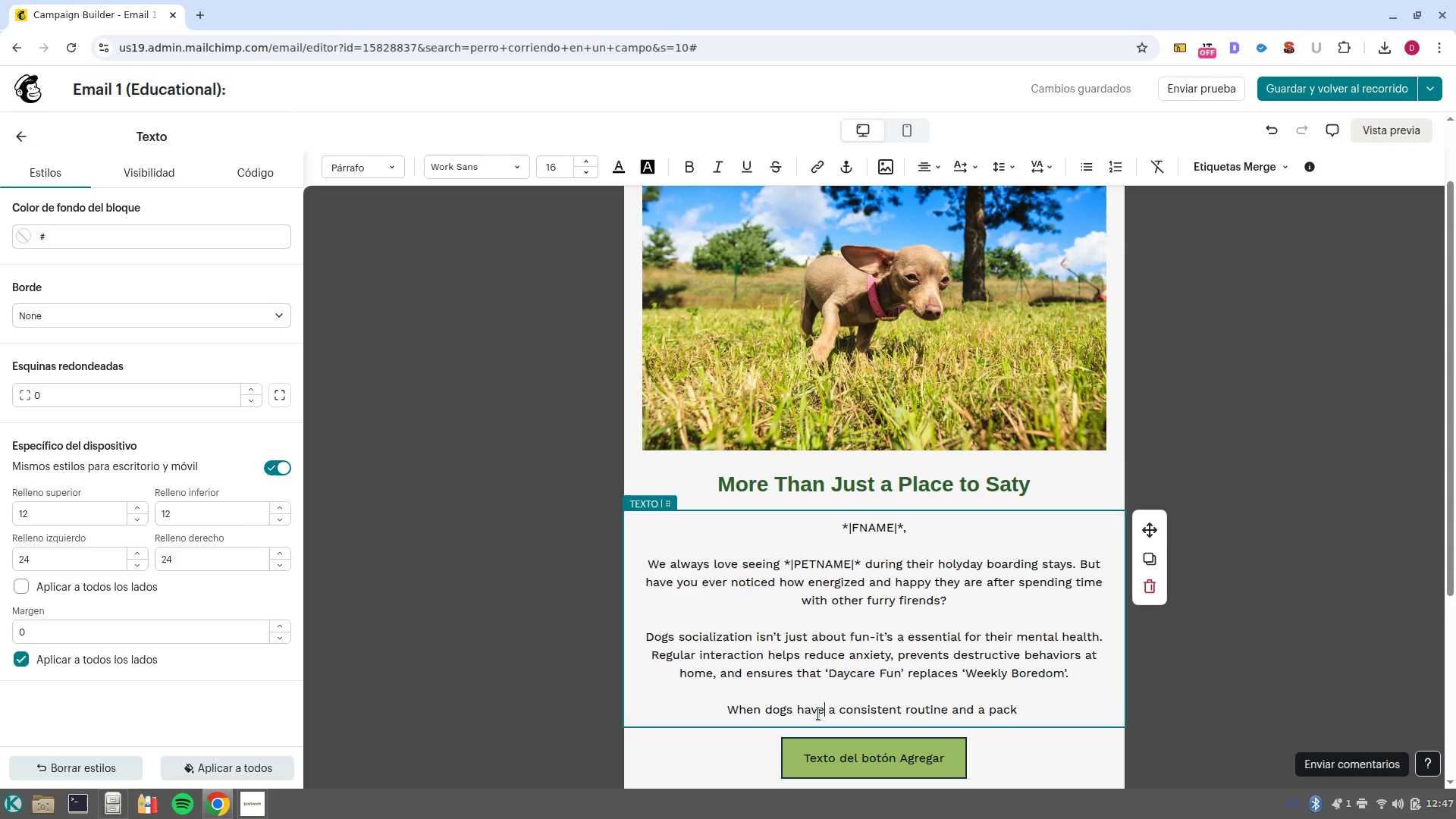 
key(Control+ArrowRight)
 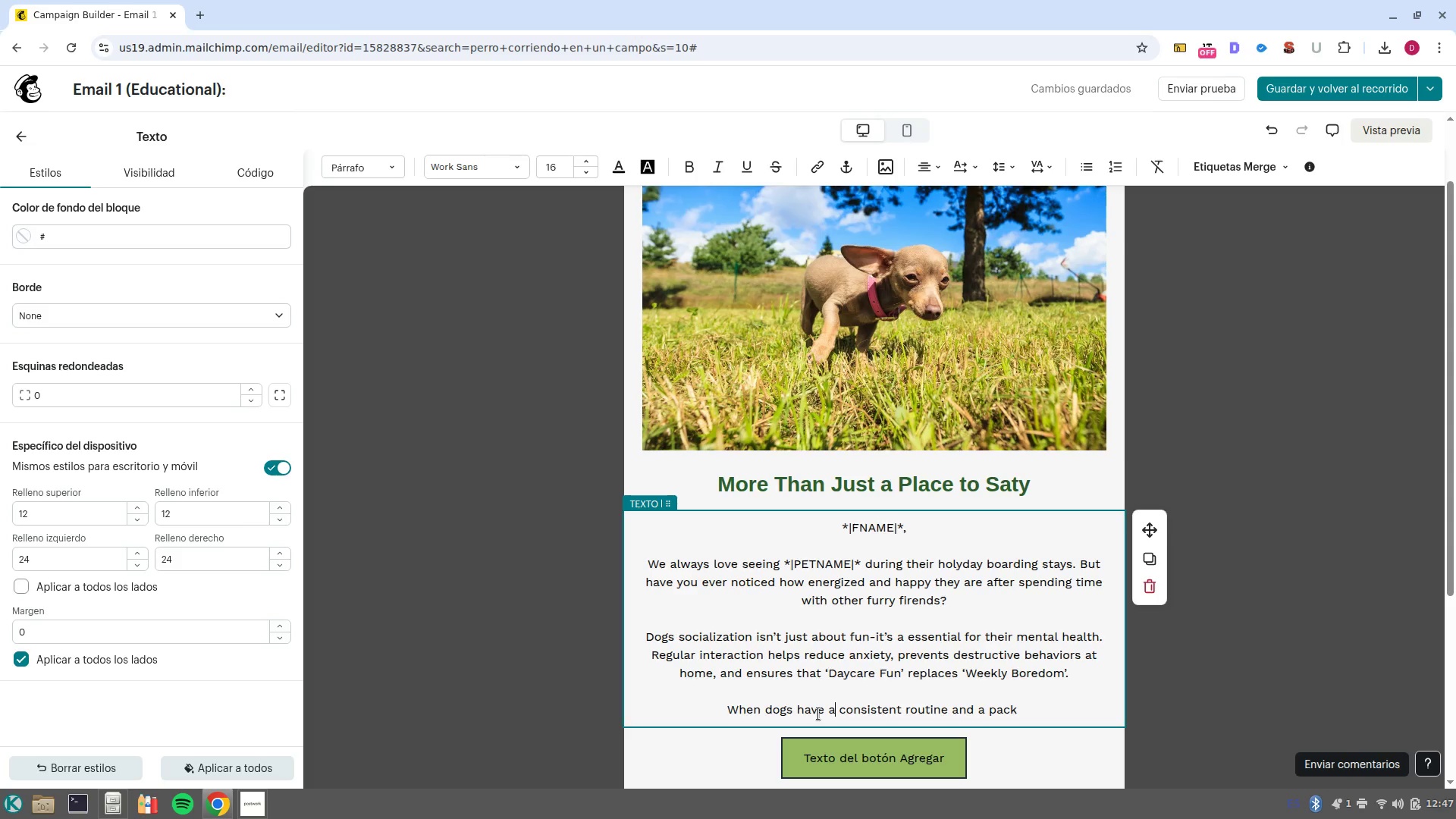 
key(Control+ArrowRight)
 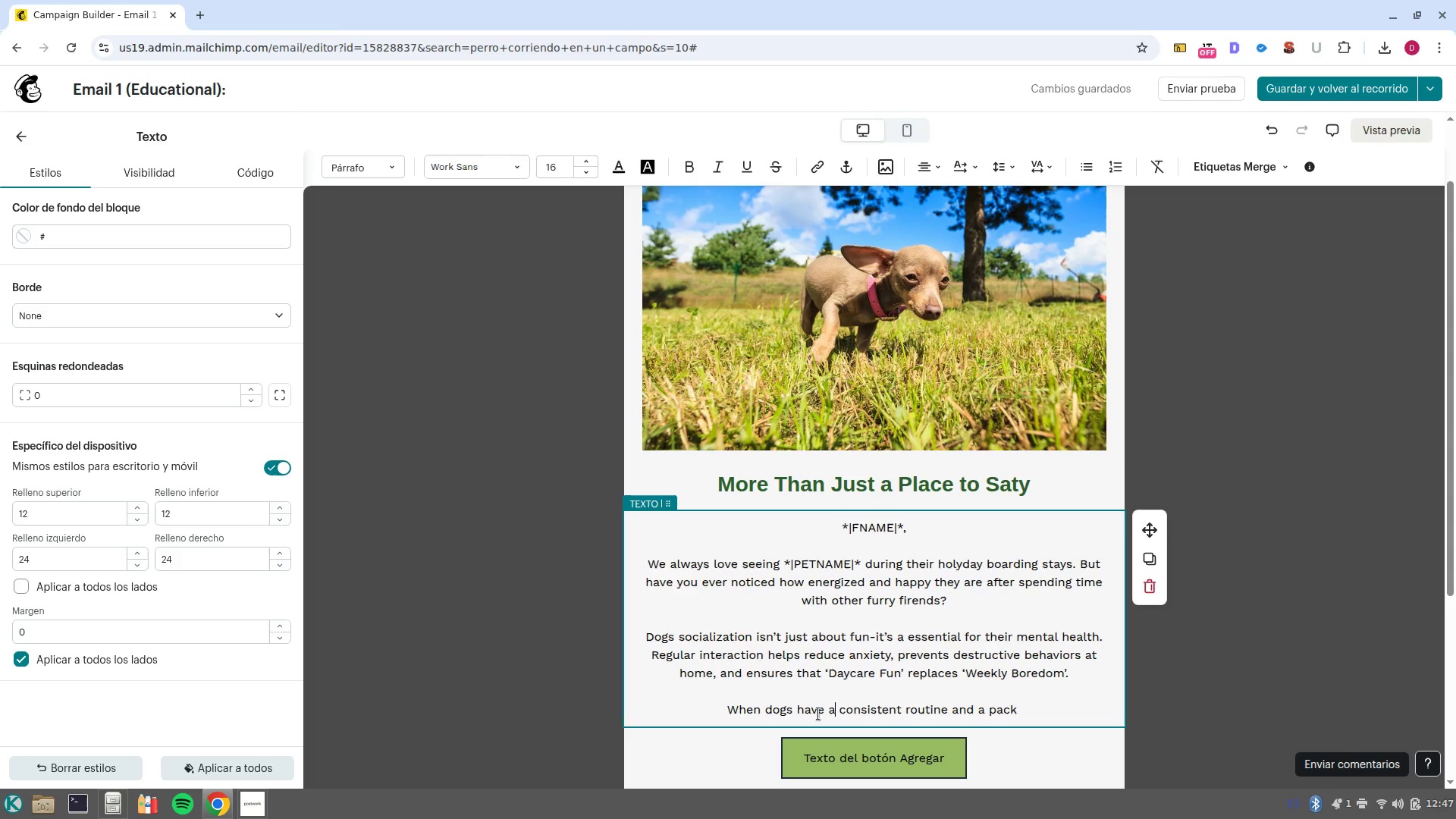 
key(Control+ArrowRight)
 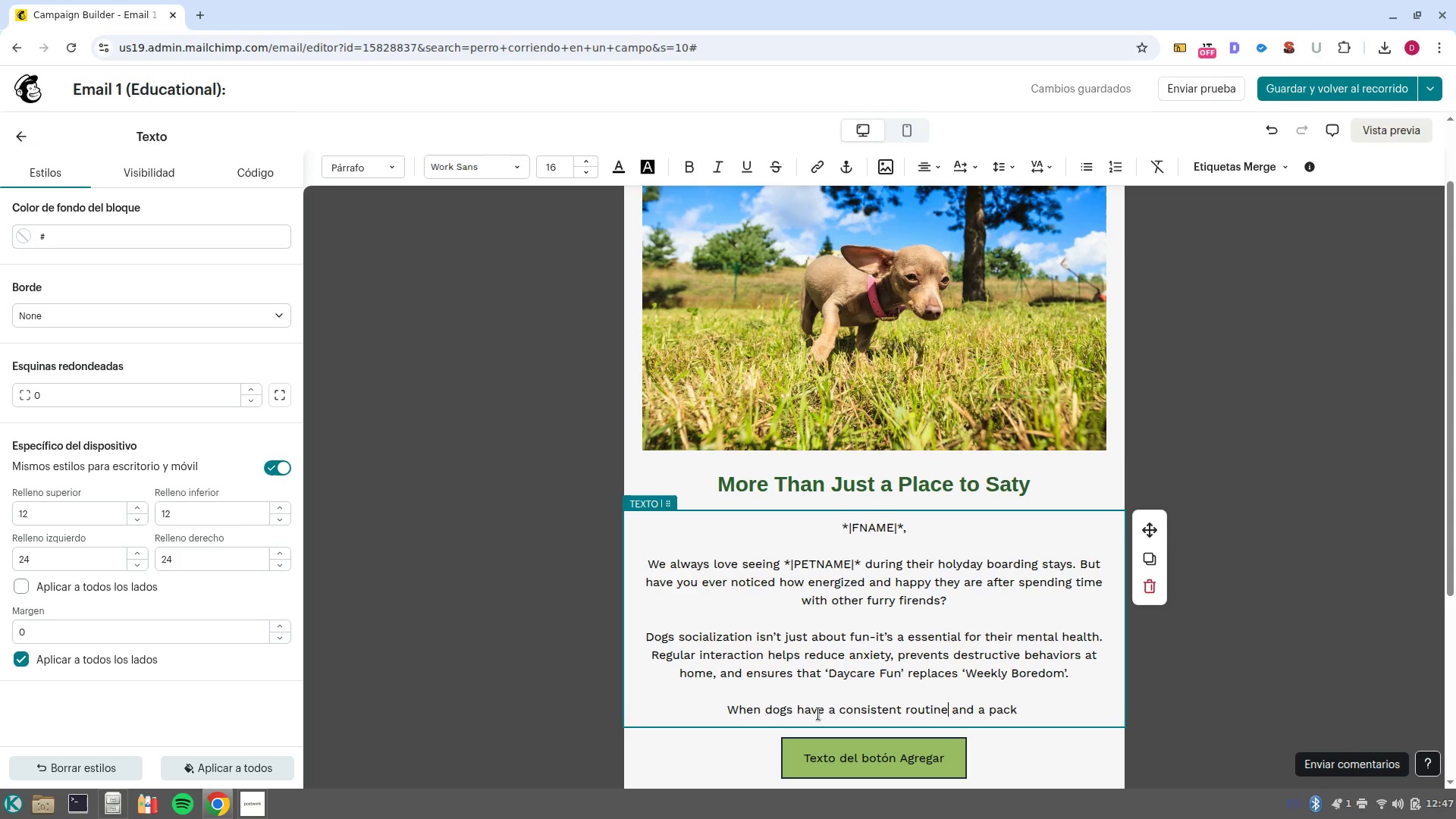 
key(Control+ArrowRight)
 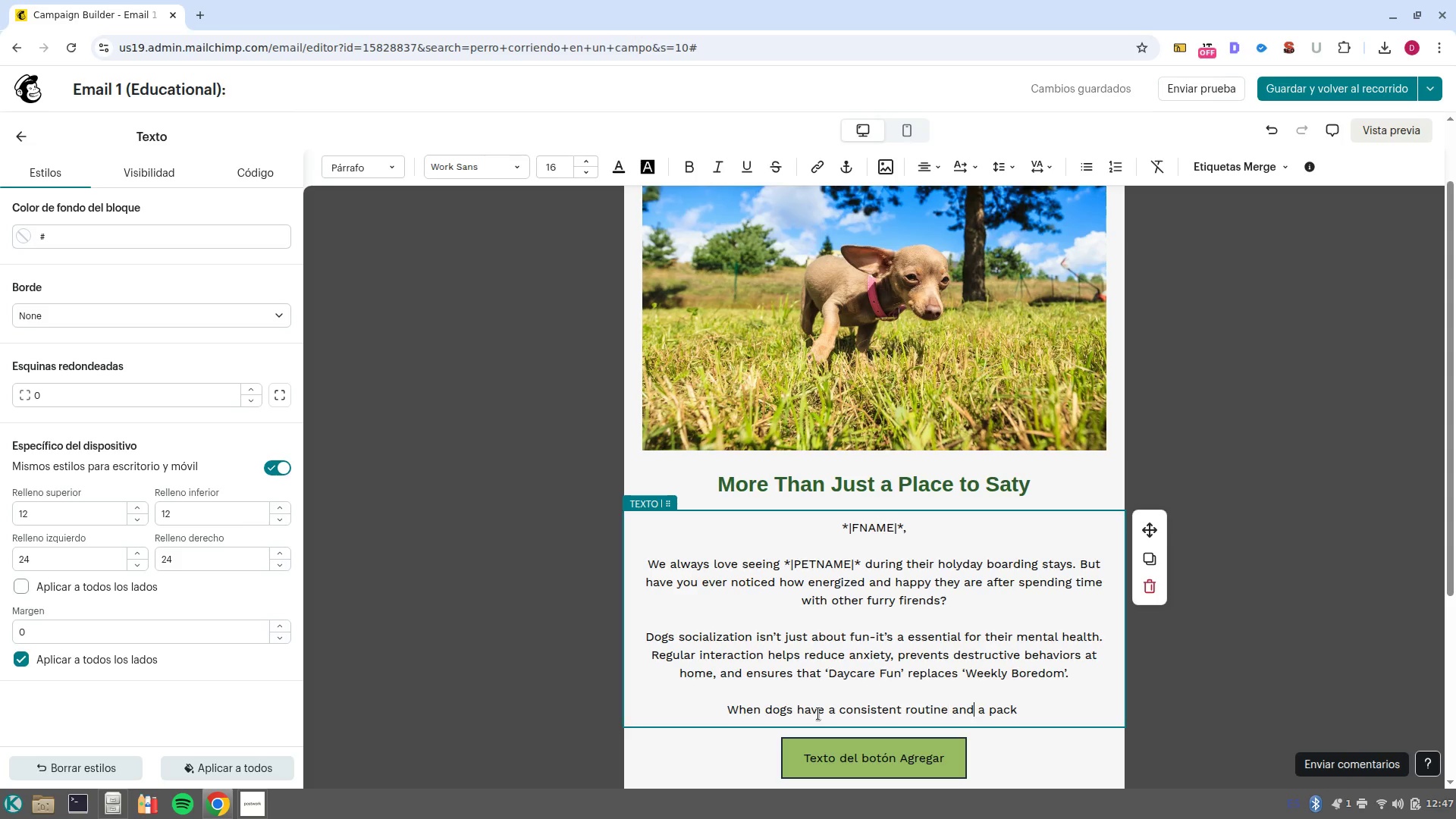 
key(Control+ArrowRight)
 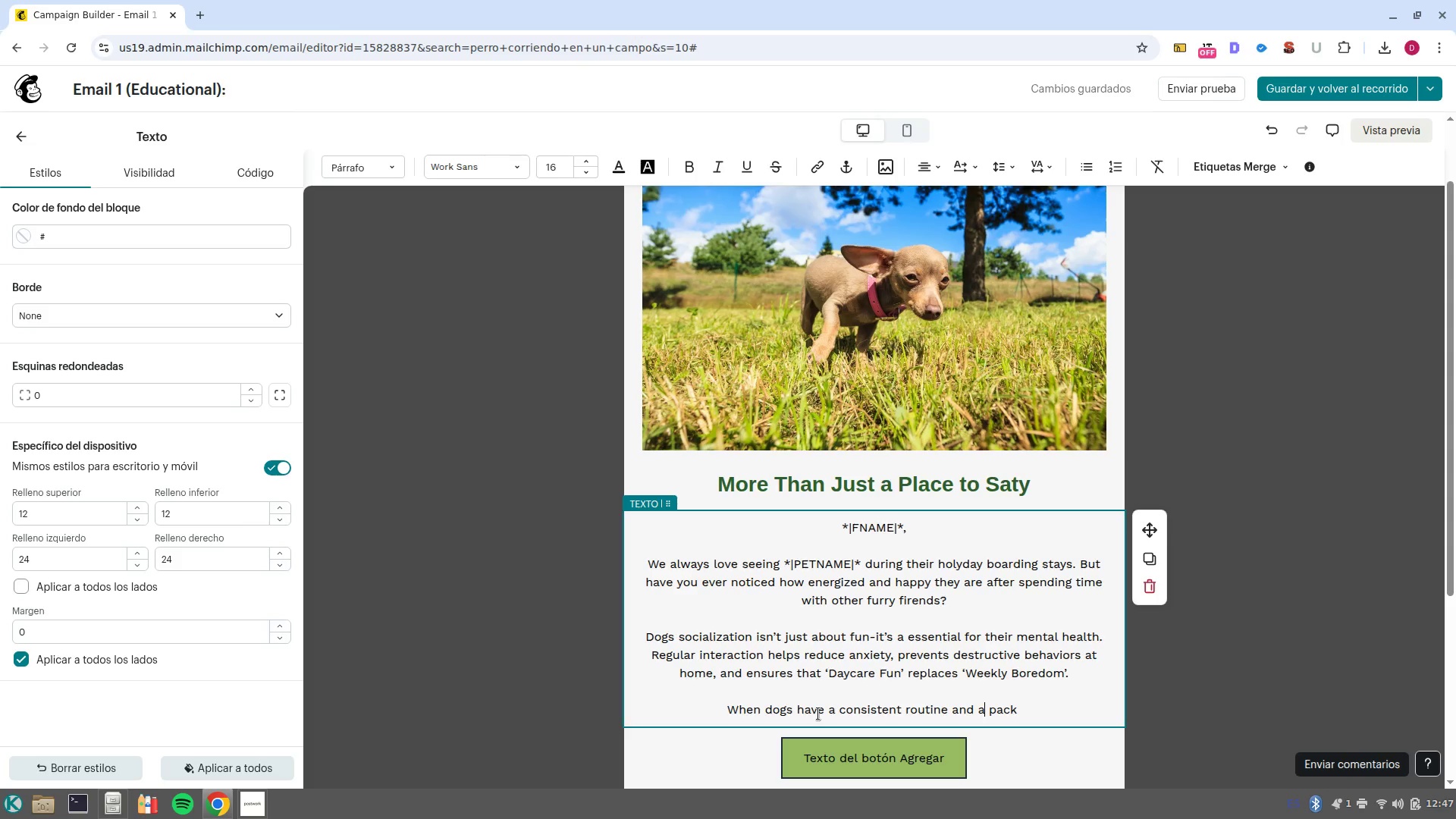 
key(Control+ArrowRight)
 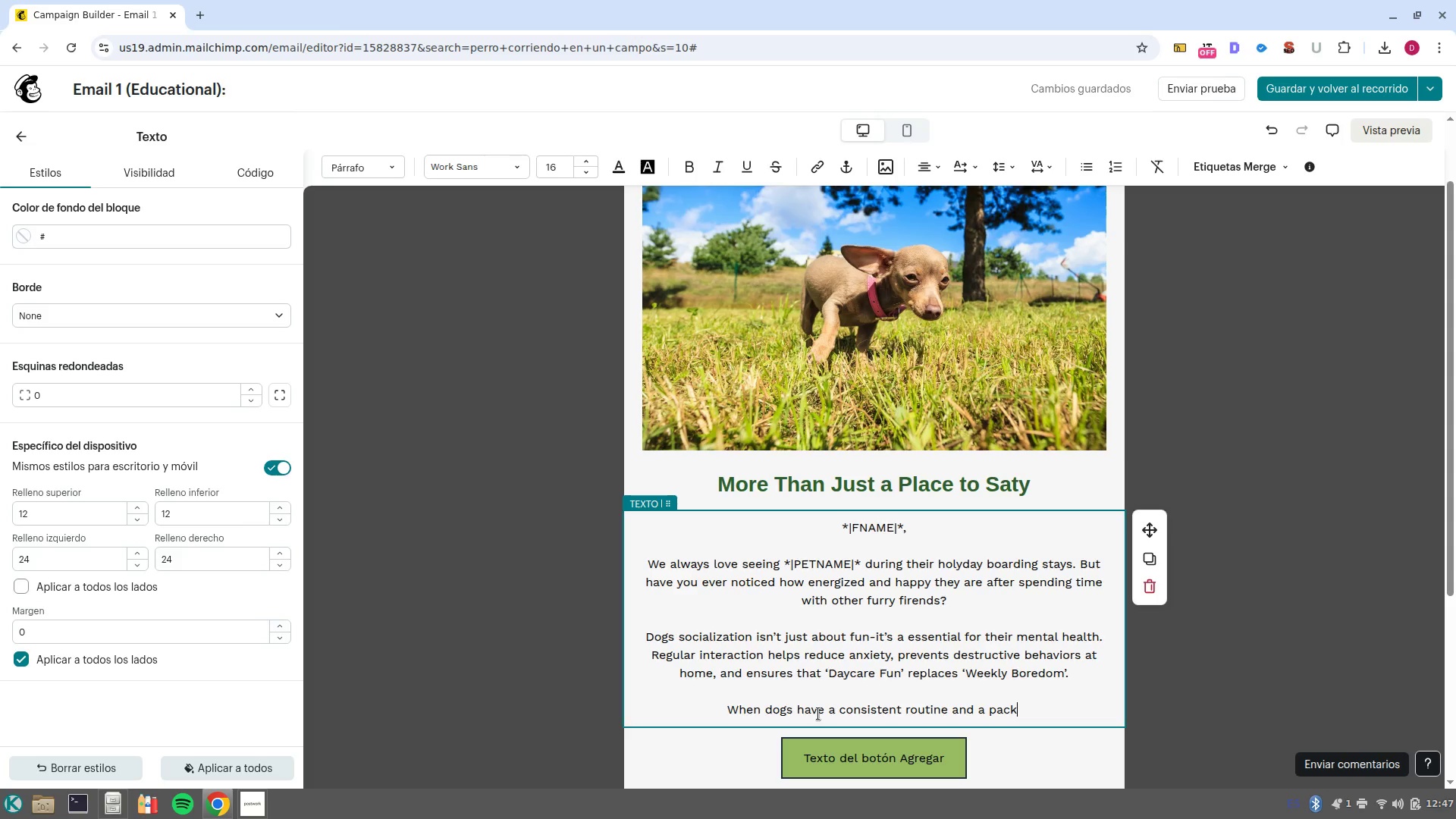 
key(Space)
 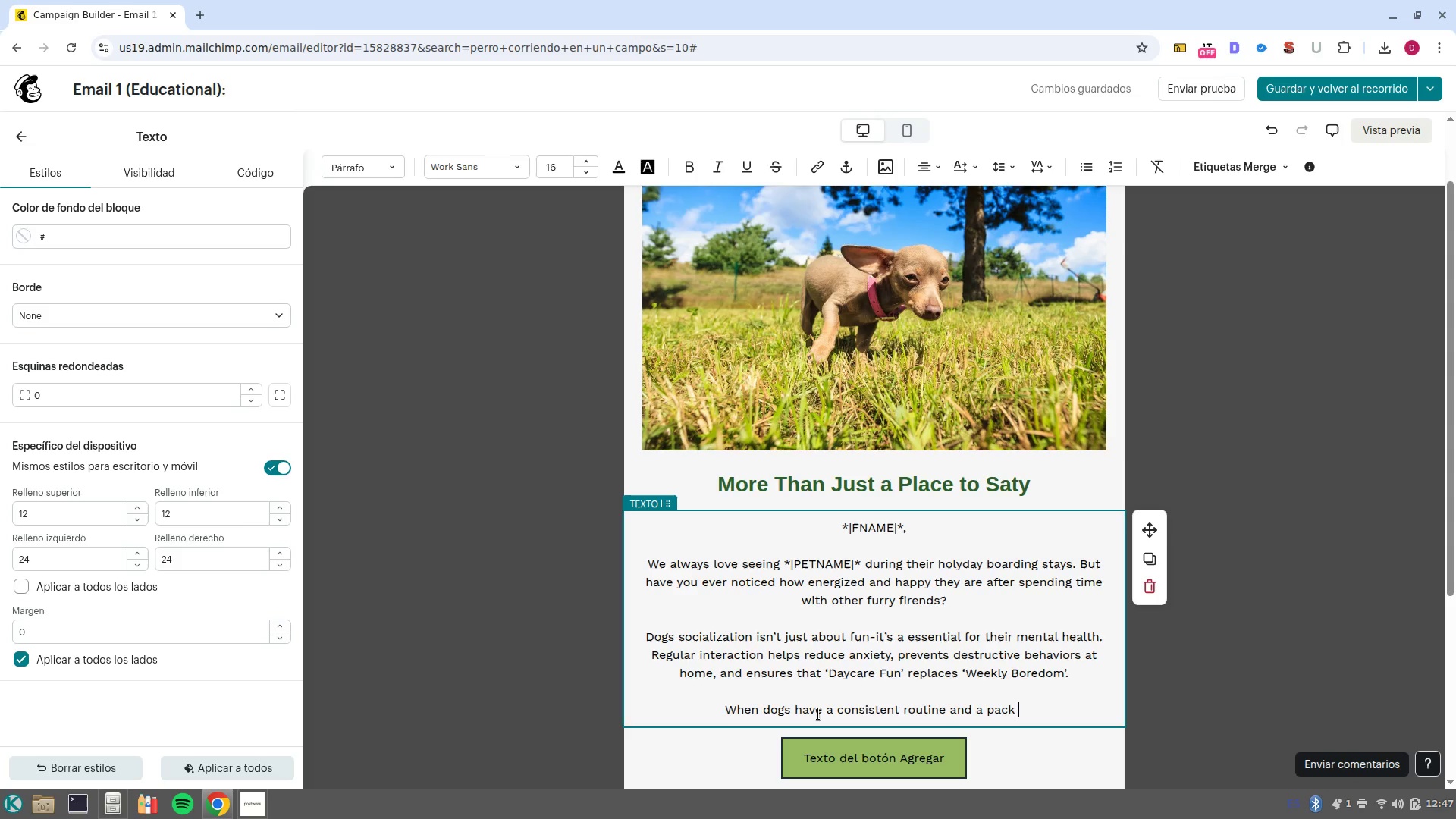 
wait(5.31)
 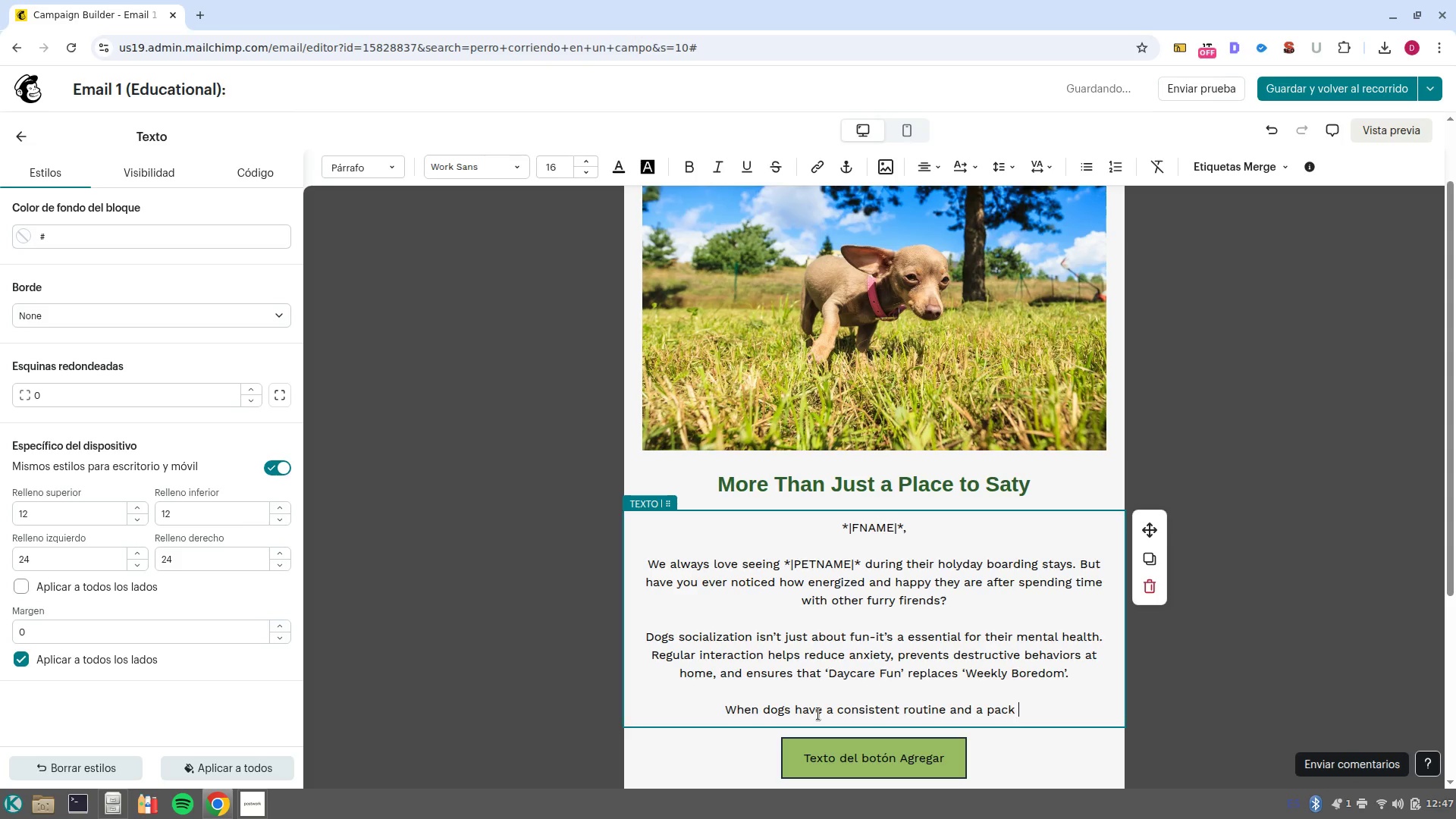 
type(to play with, they return home cla)
key(Backspace)
key(Backspace)
type(almer, more confident )
key(Backspace)
type(,a)
key(Backspace)
key(Backspace)
type(, and better rested@)
 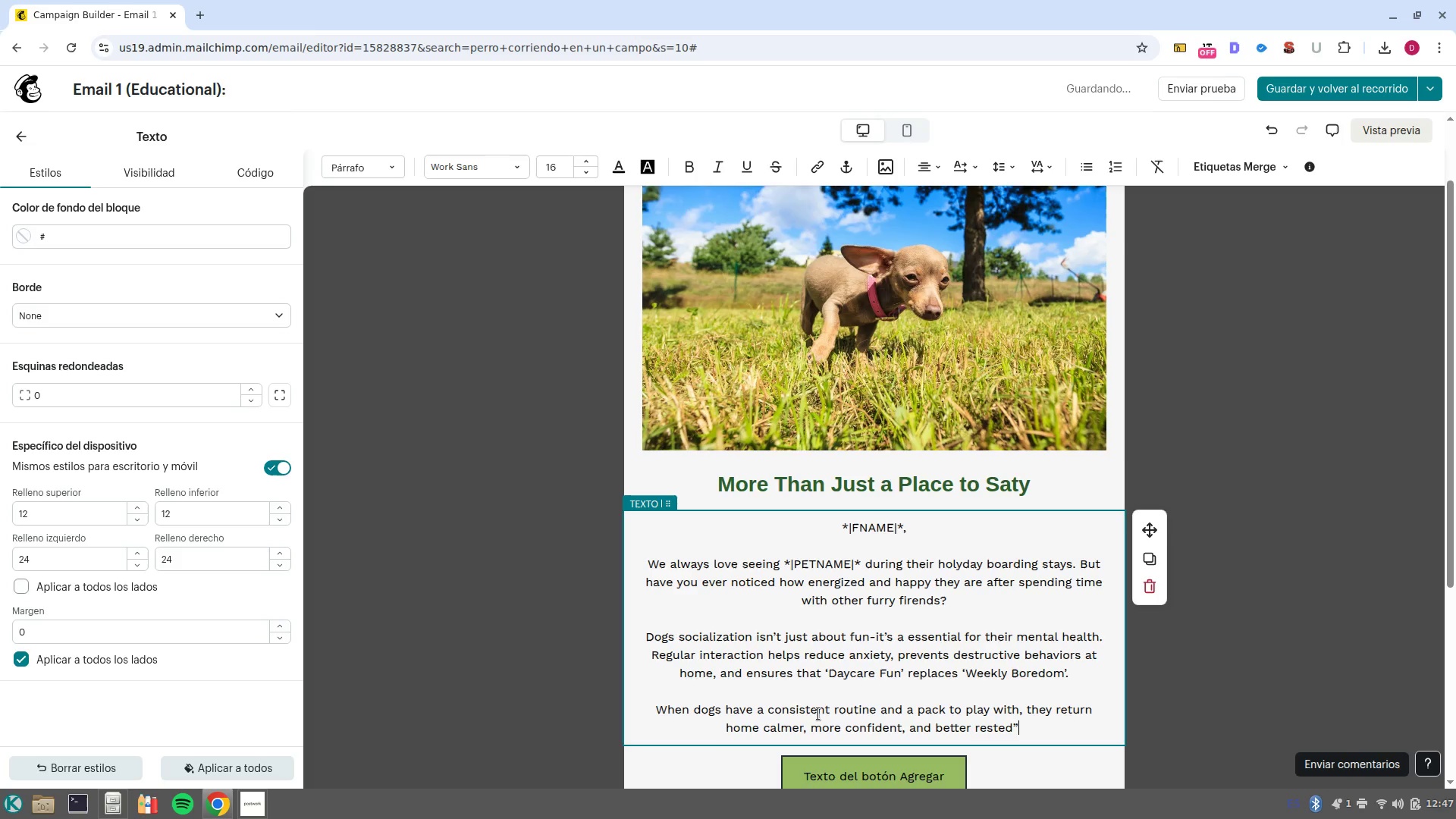 
wait(12.99)
 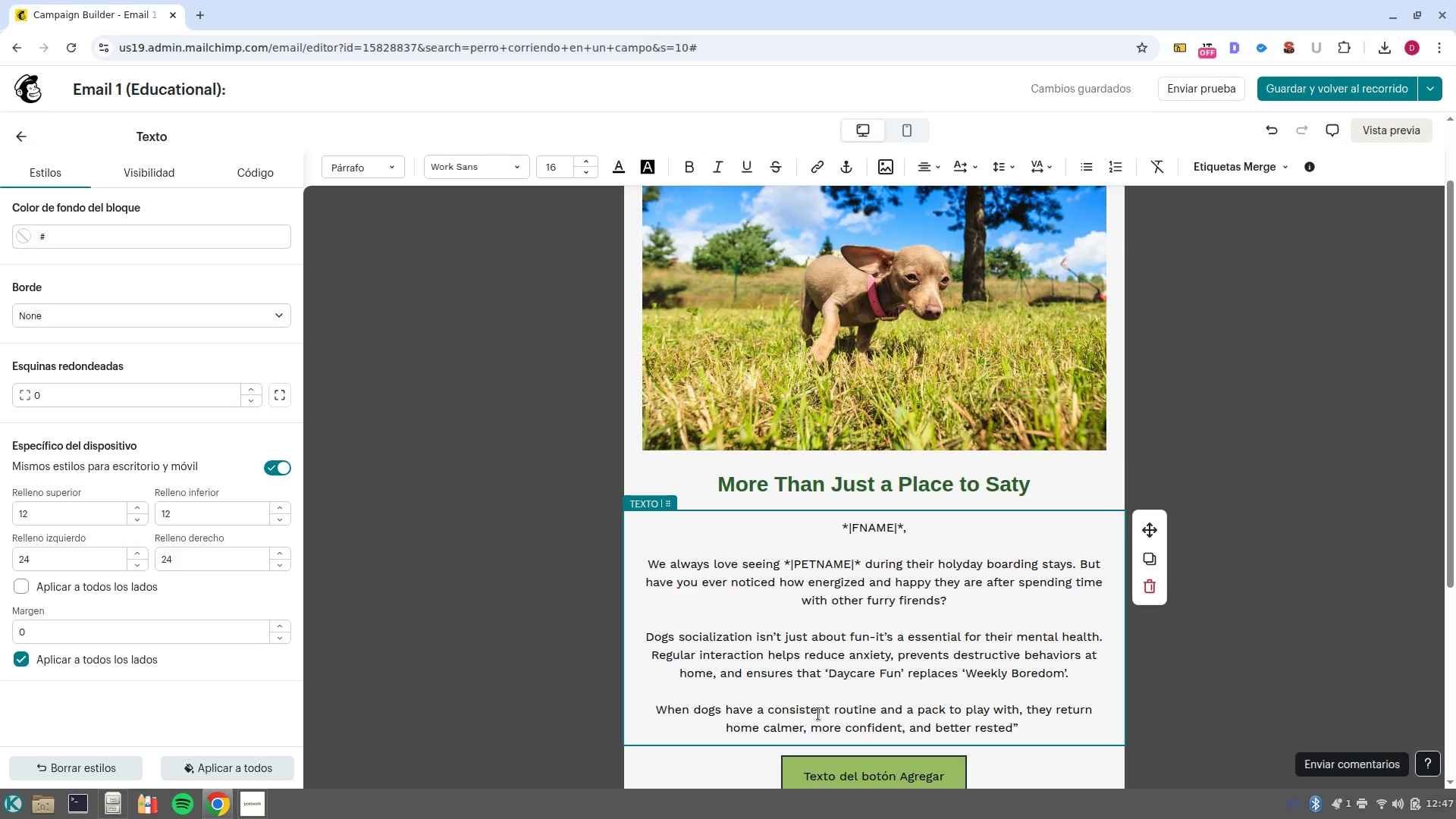 
scroll: coordinate [917, 604], scroll_direction: down, amount: 2.0
 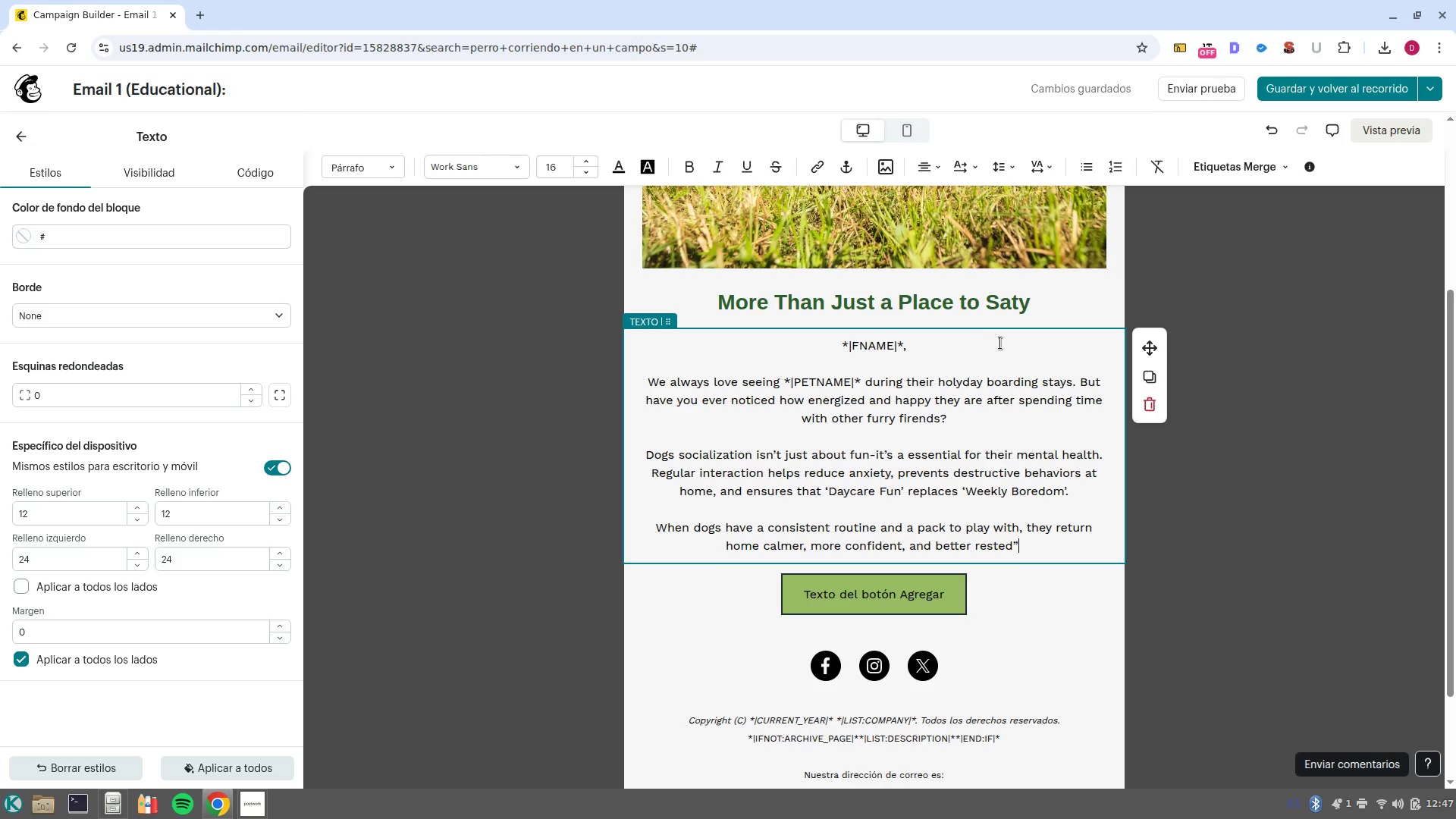 
left_click([981, 319])
 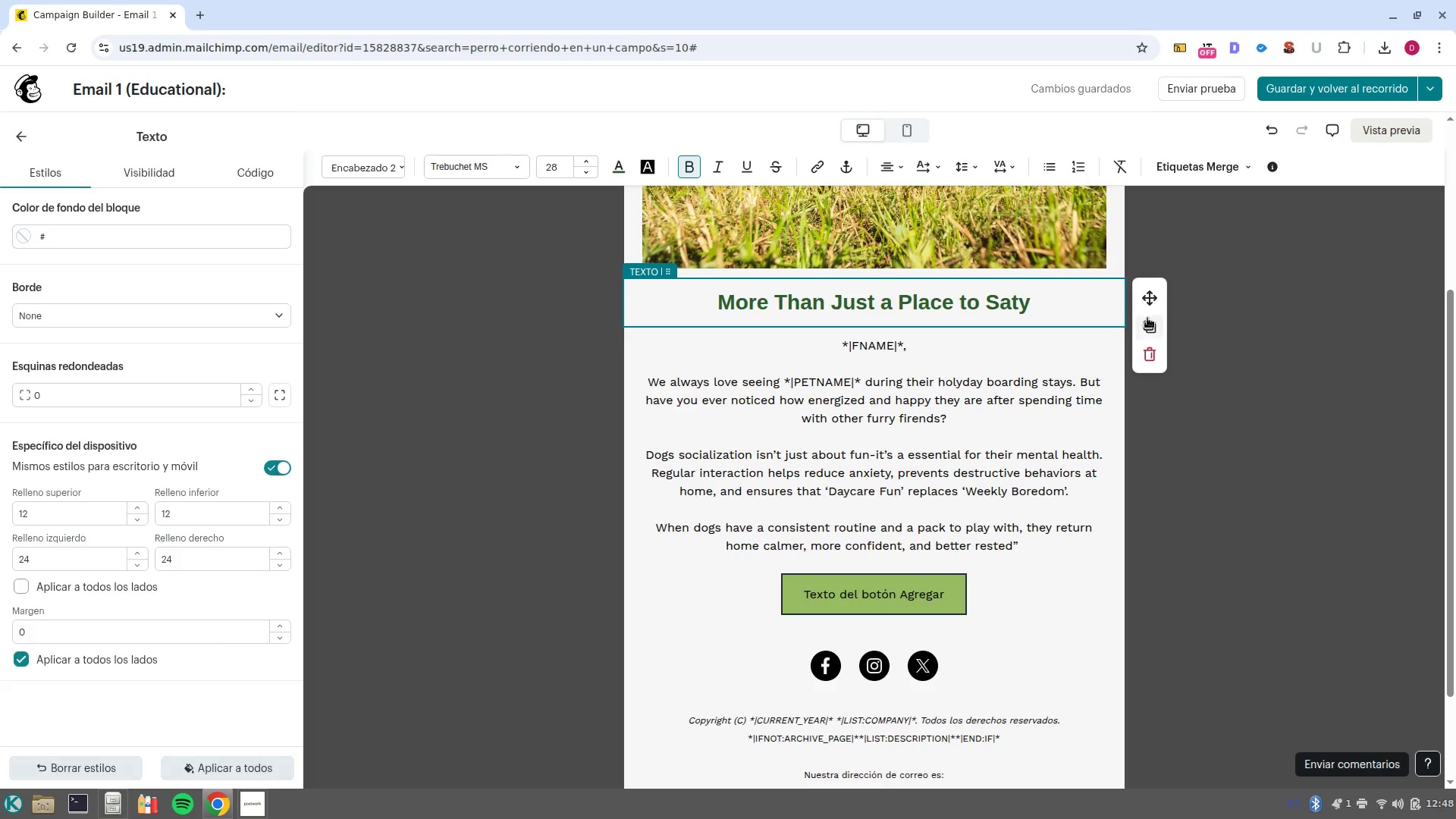 
left_click([1148, 325])
 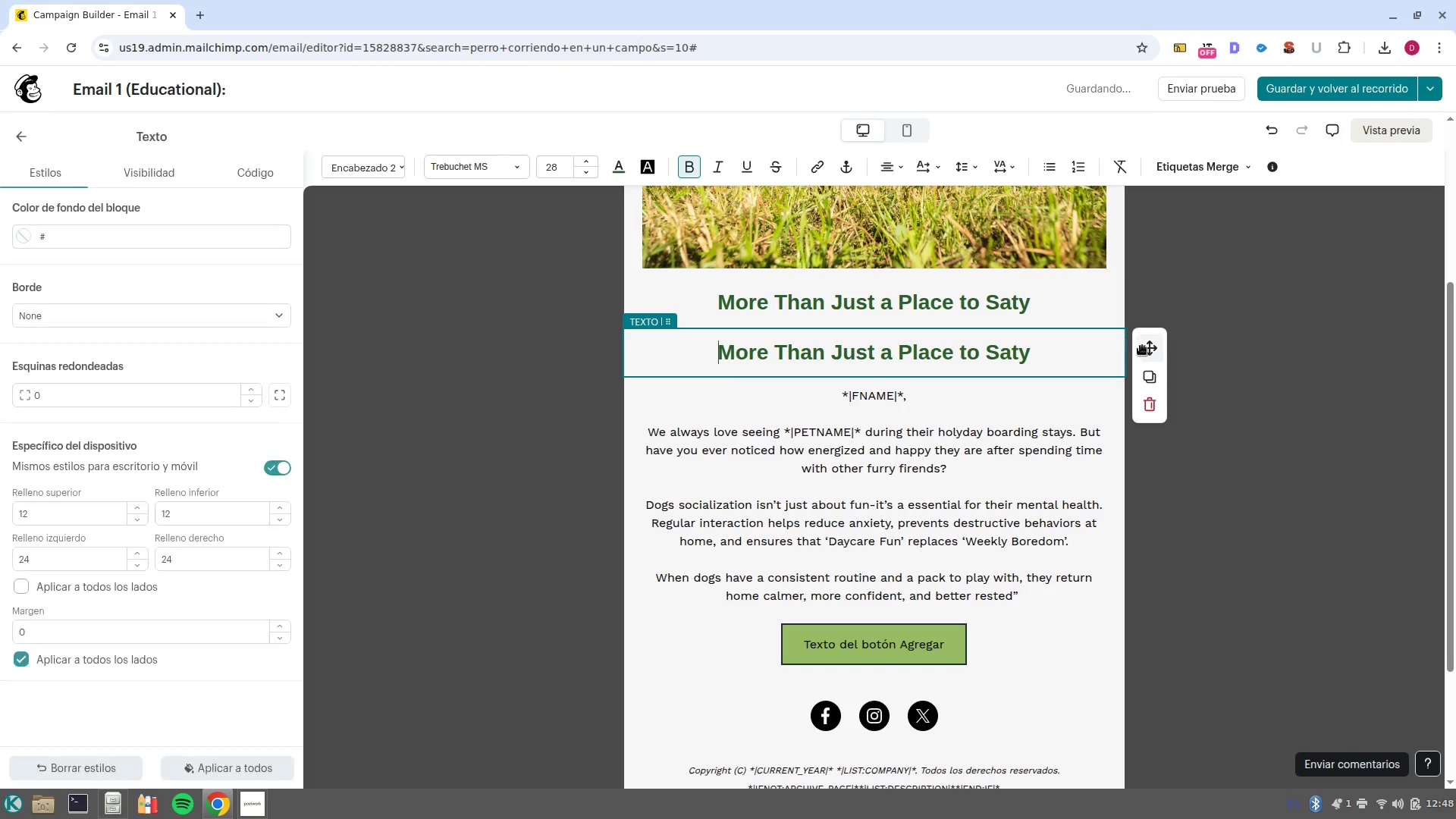 
left_click_drag(start_coordinate=[1147, 347], to_coordinate=[918, 613])
 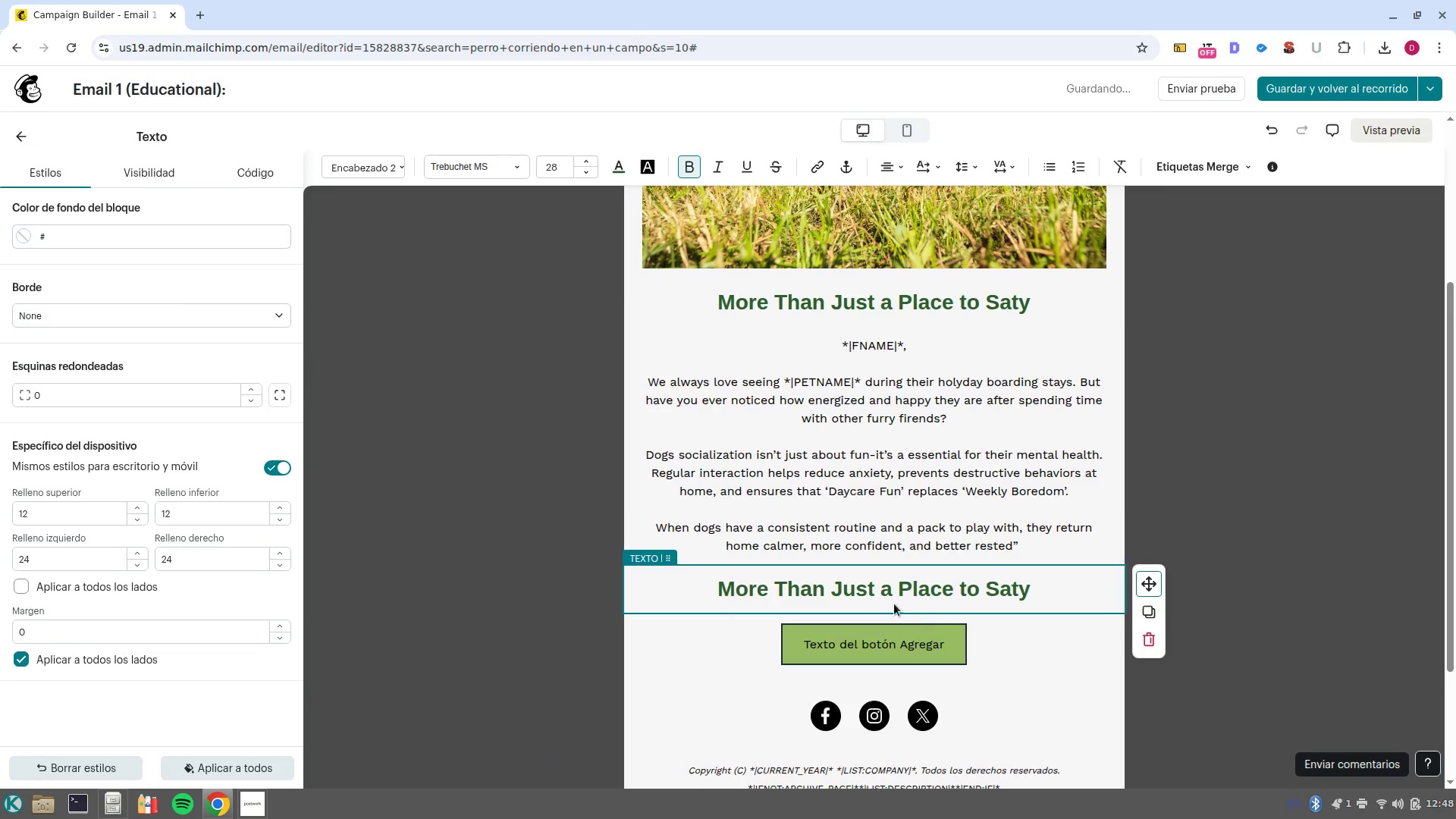 
left_click([873, 585])
 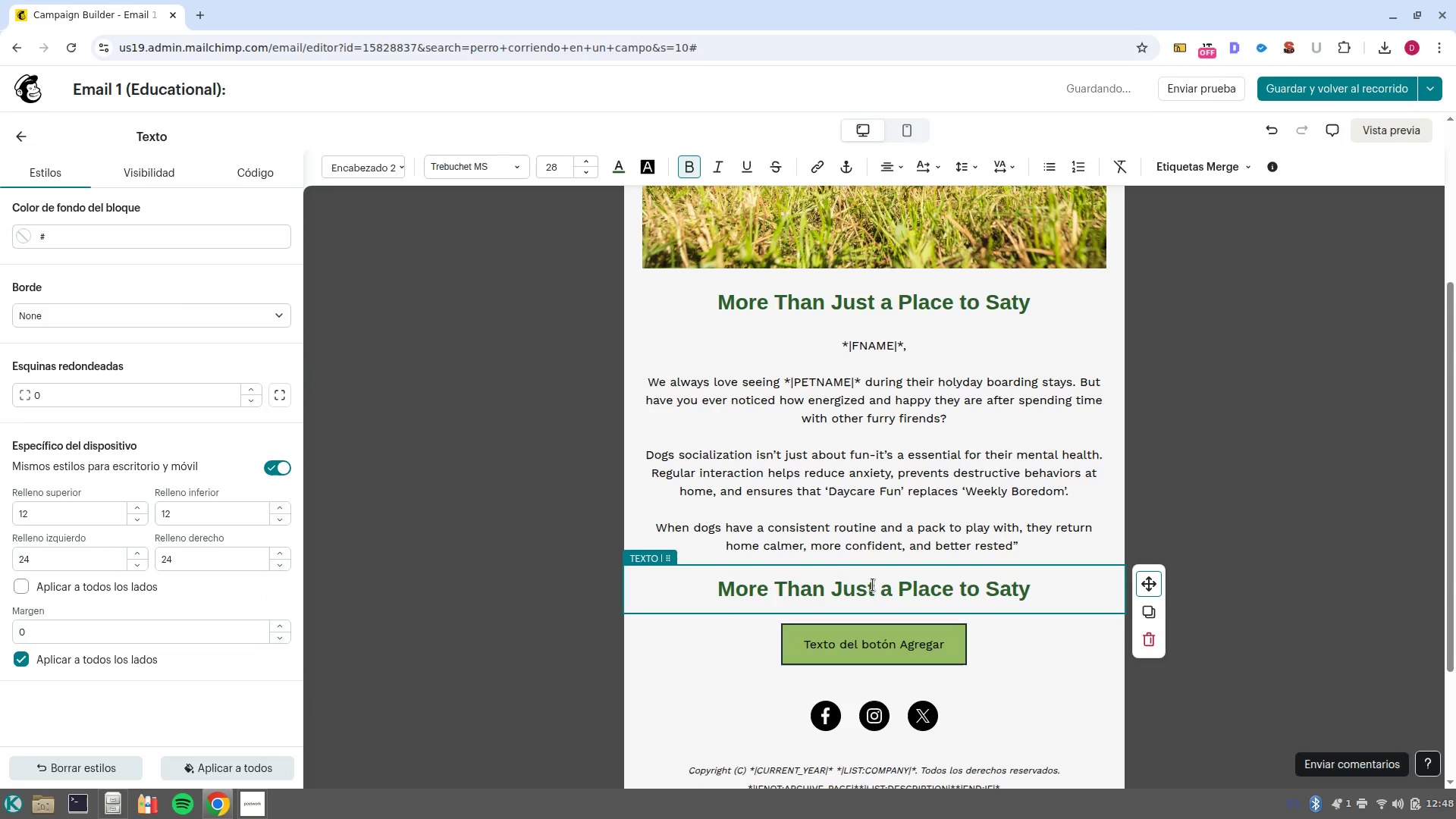 
left_click([873, 585])
 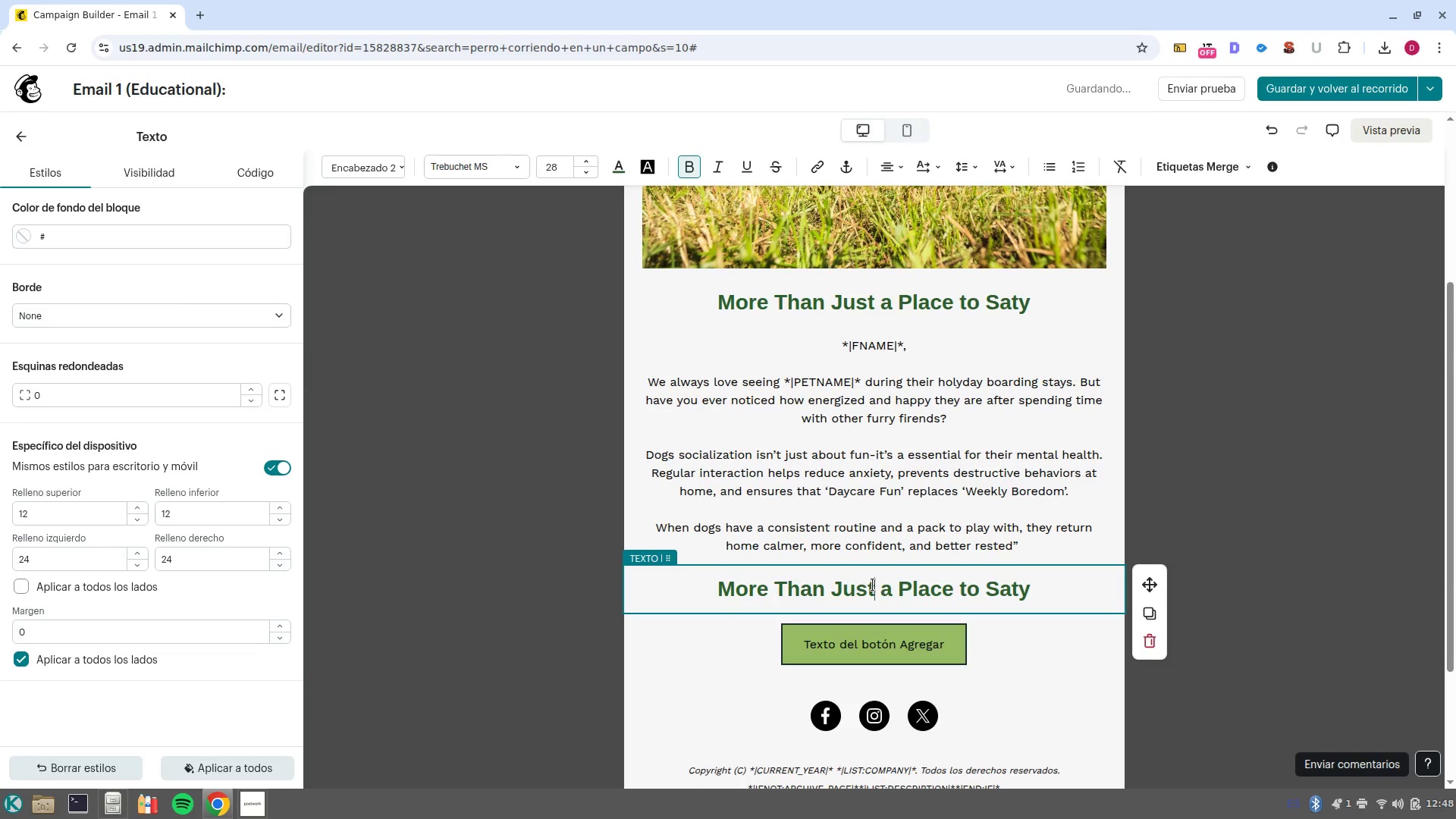 
left_click([873, 585])
 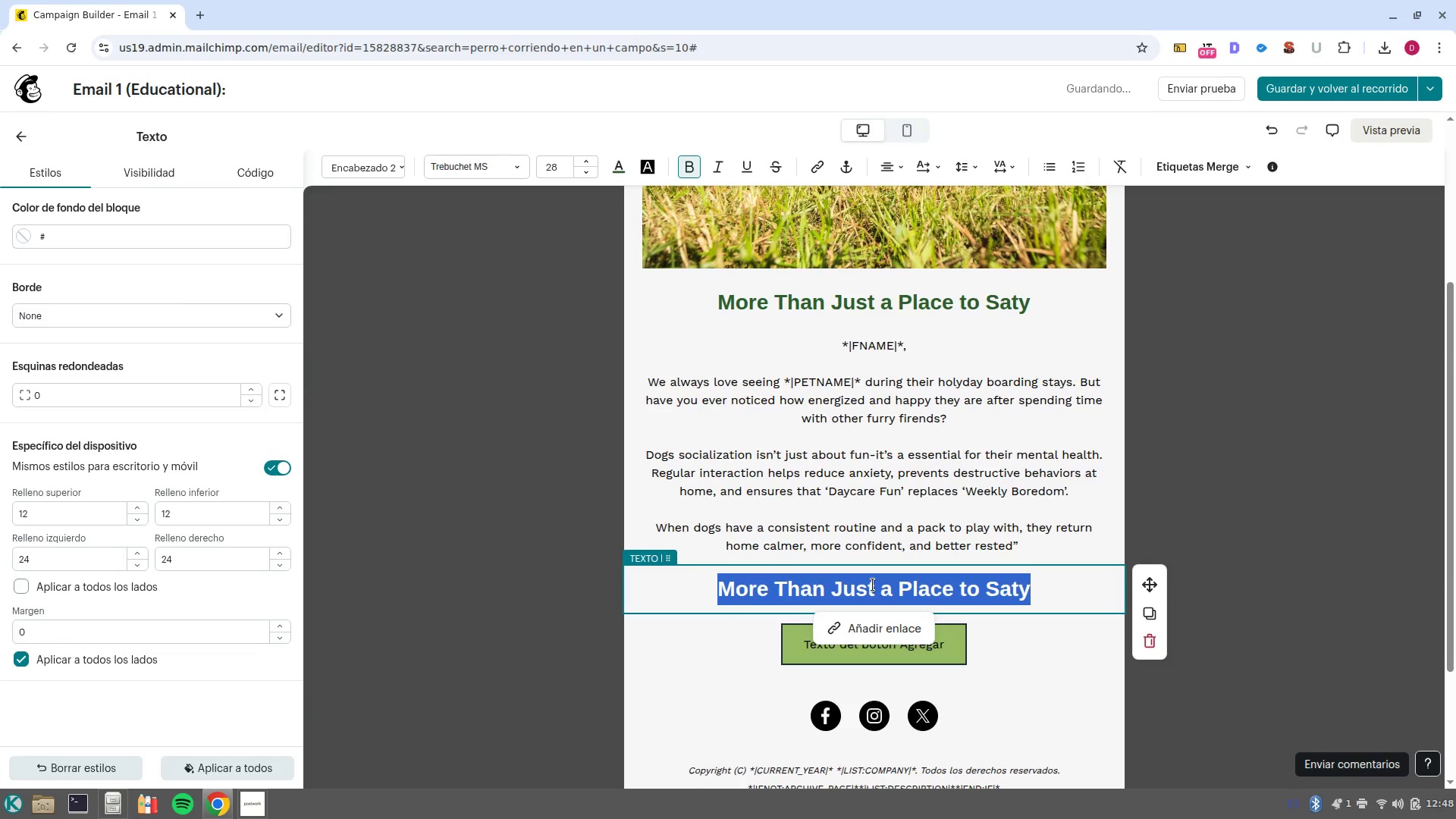 
type(Socialization vs Boredom)
 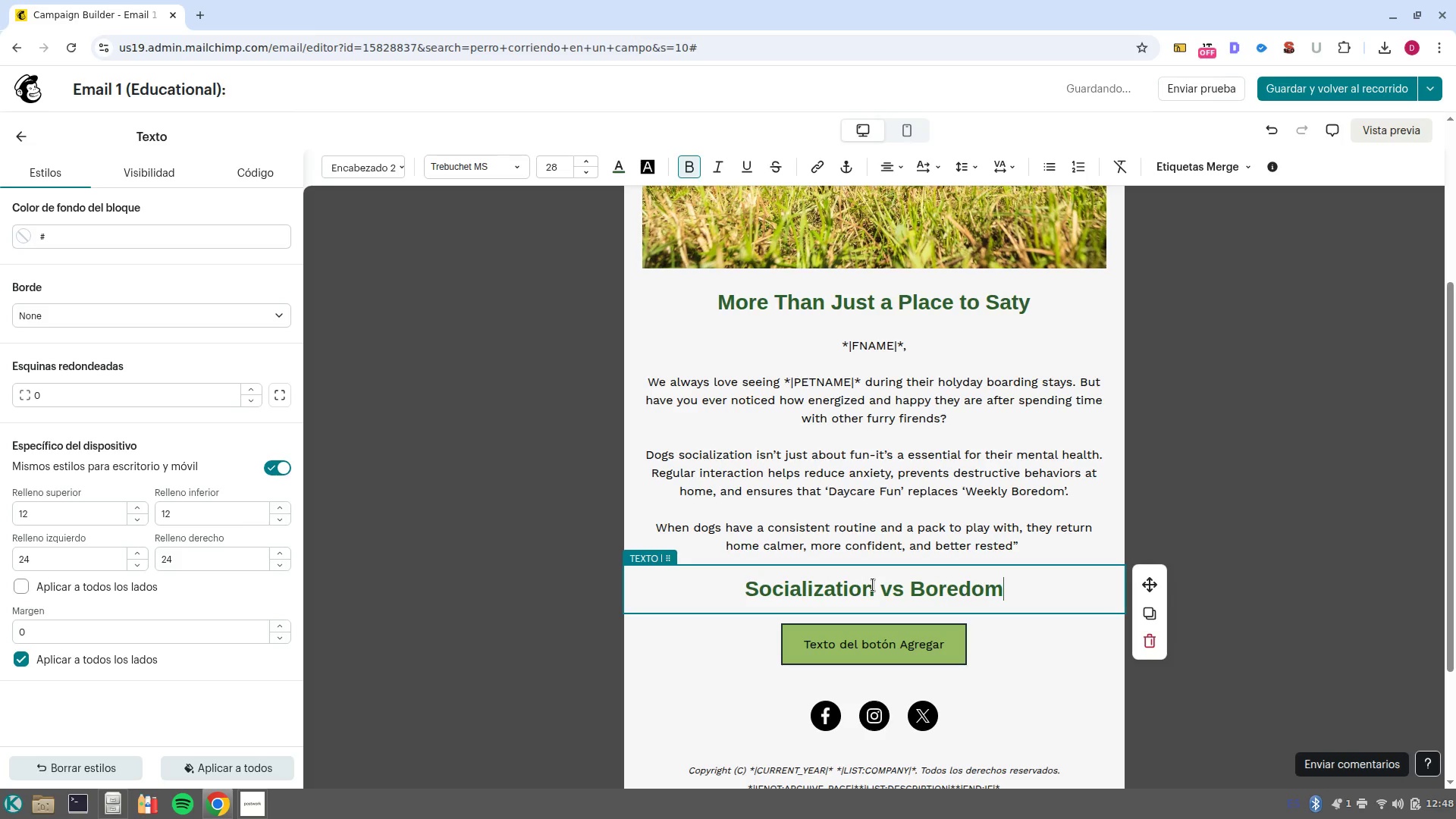 
left_click([854, 492])
 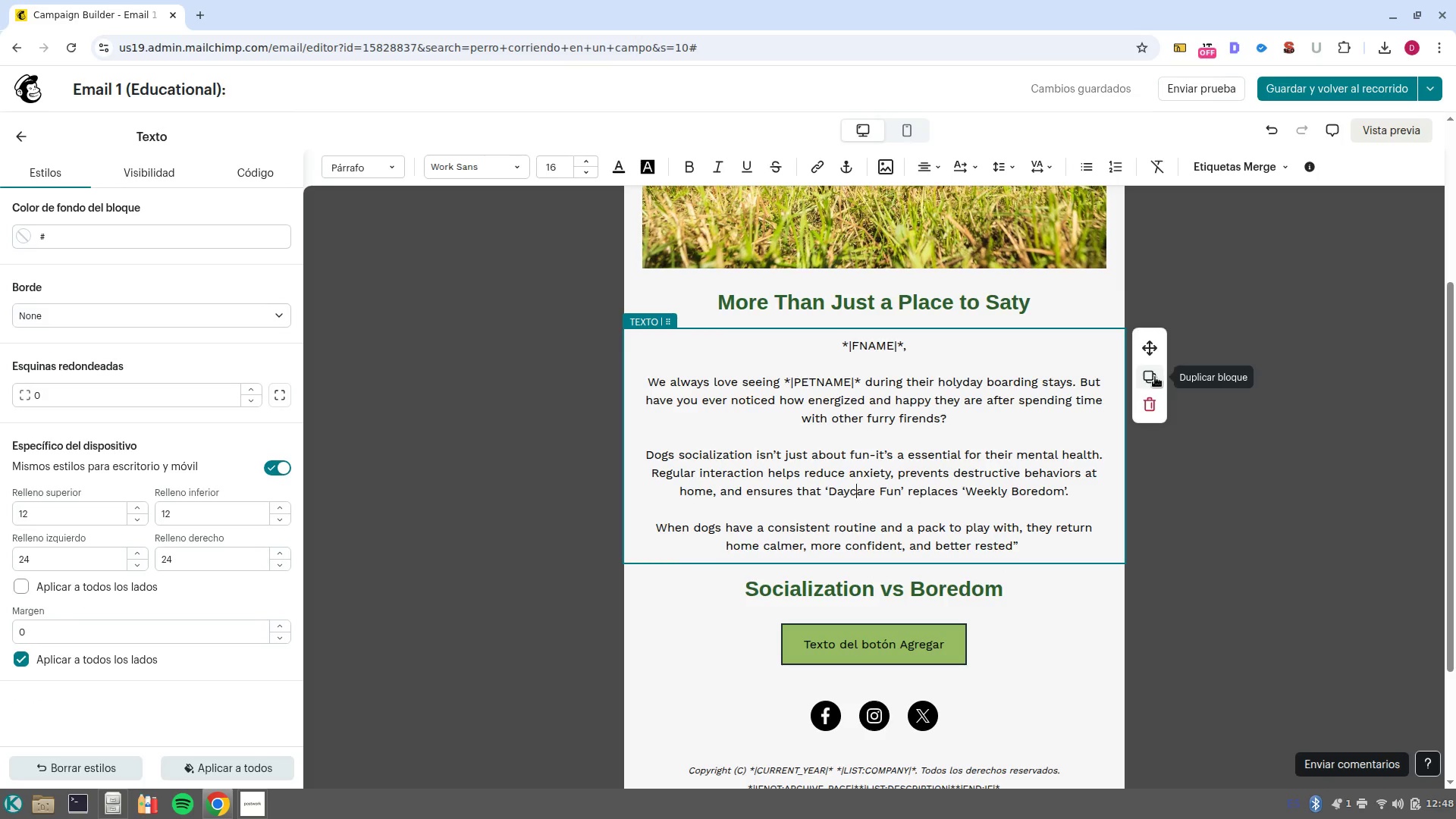 
left_click([1152, 373])
 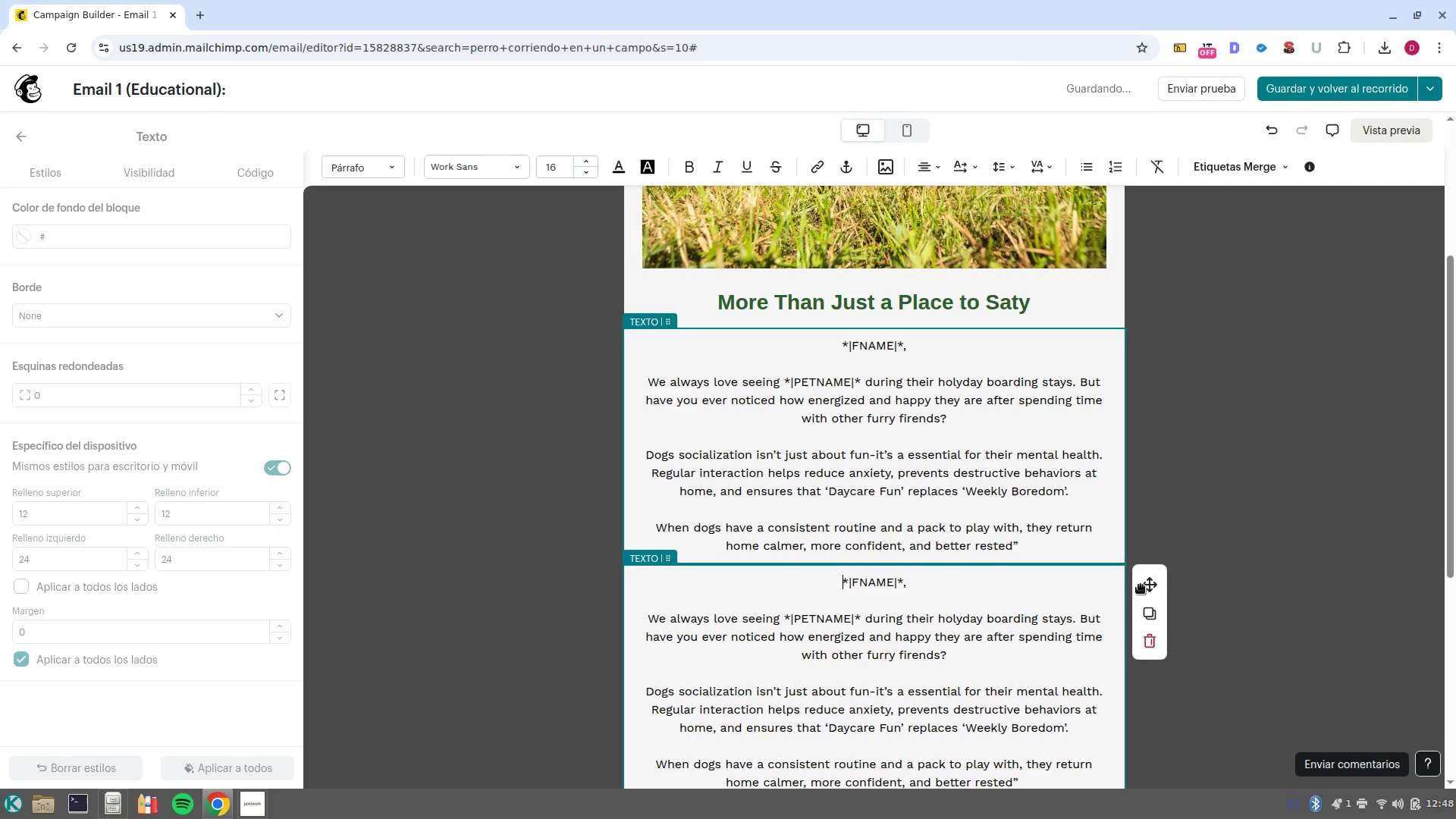 
left_click_drag(start_coordinate=[1147, 586], to_coordinate=[896, 698])
 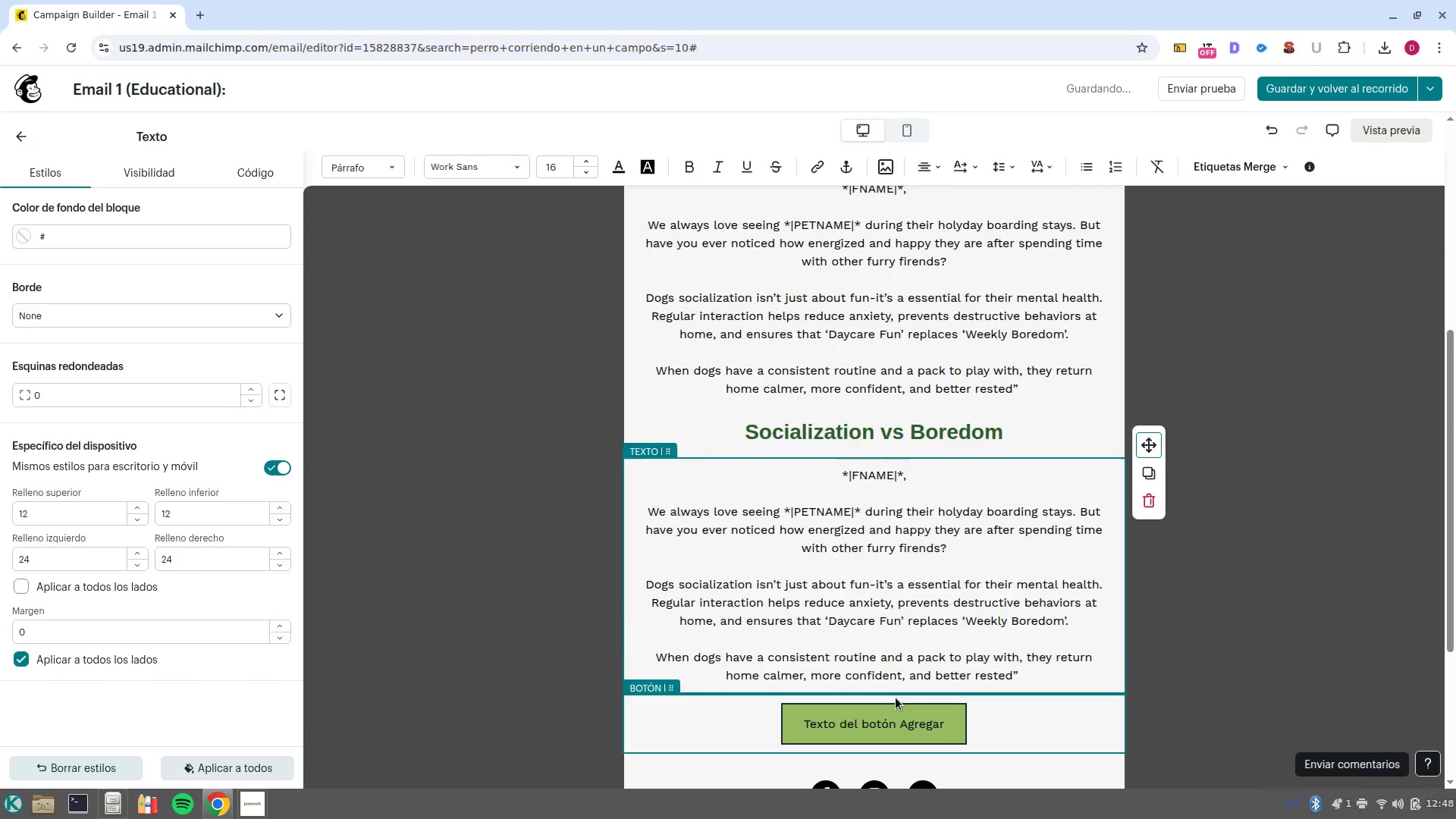 
scroll: coordinate [1127, 673], scroll_direction: down, amount: 8.0
 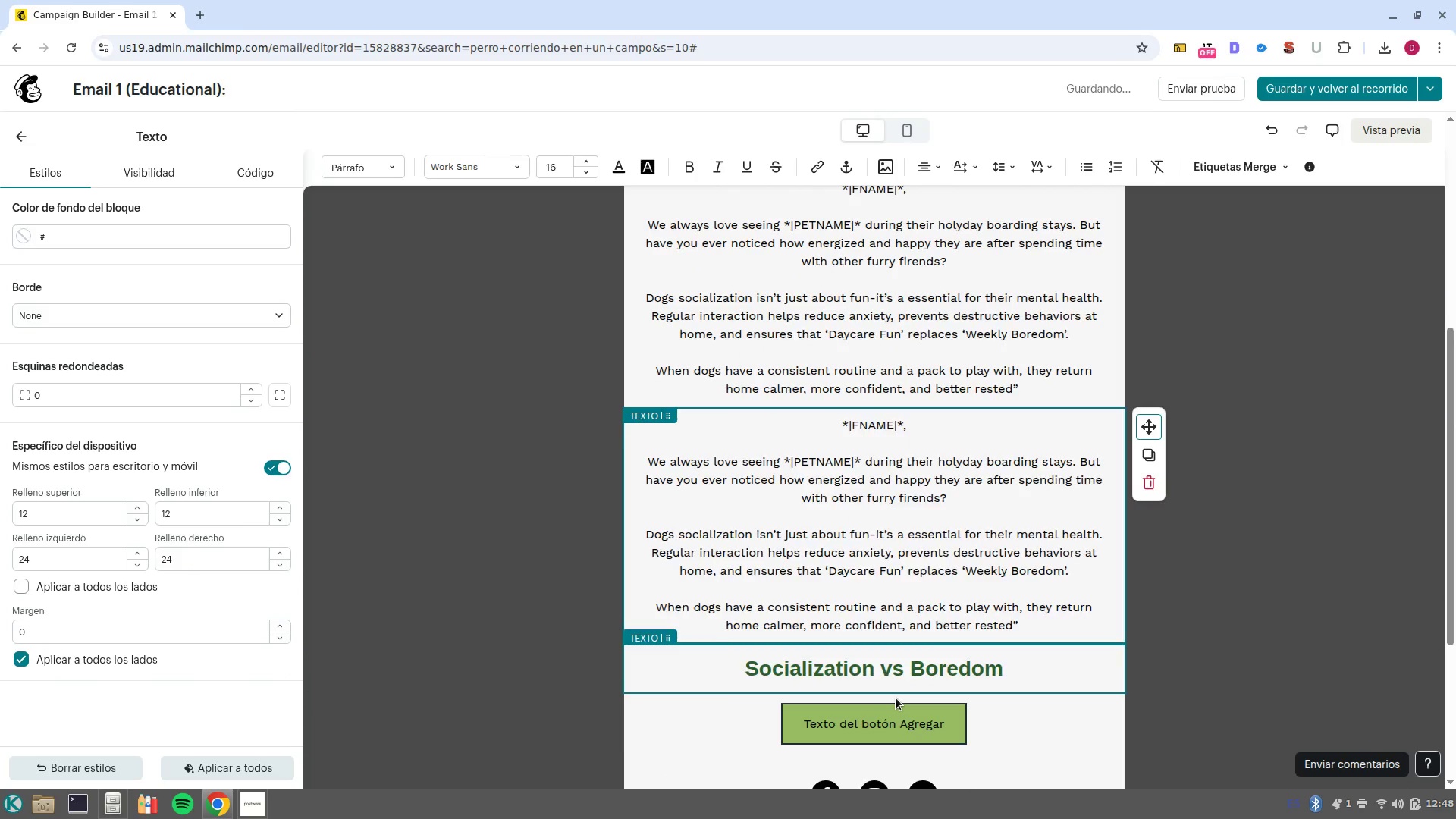 
left_click_drag(start_coordinate=[1028, 681], to_coordinate=[803, 487])
 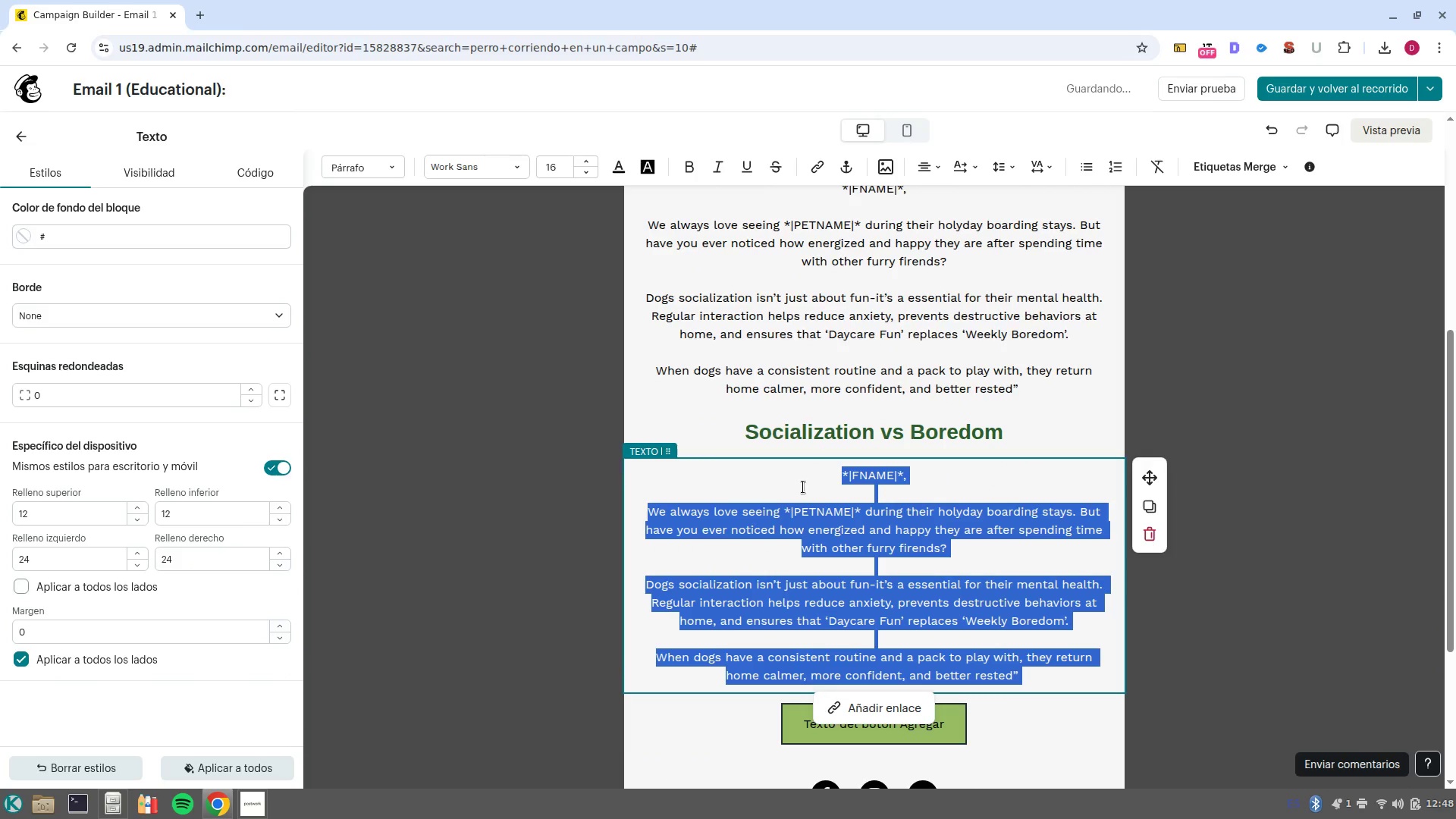 
key(Backspace)
type(While you-re busy ar)
key(Backspace)
type(t work )
 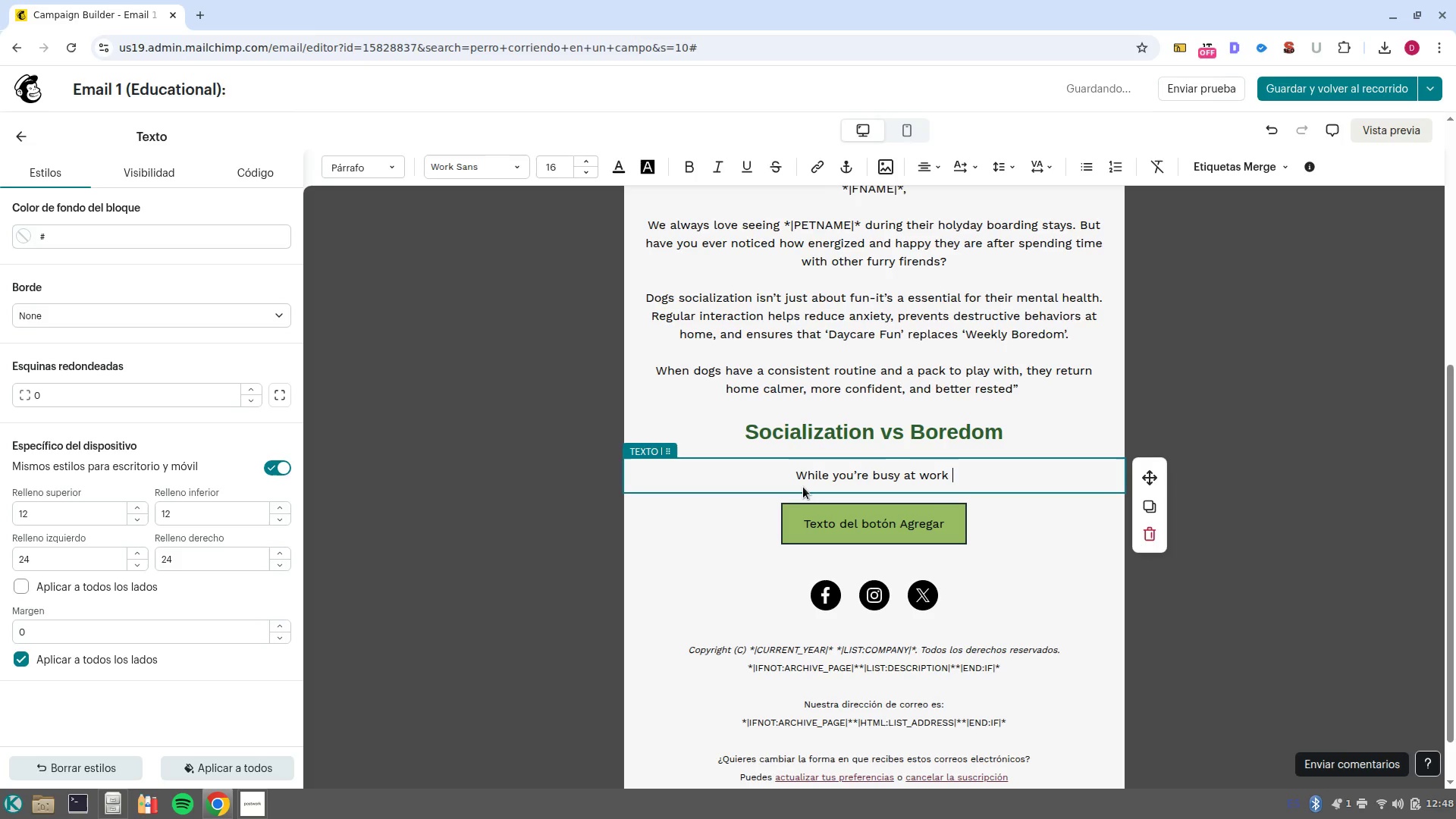 
left_click([1209, 175])
 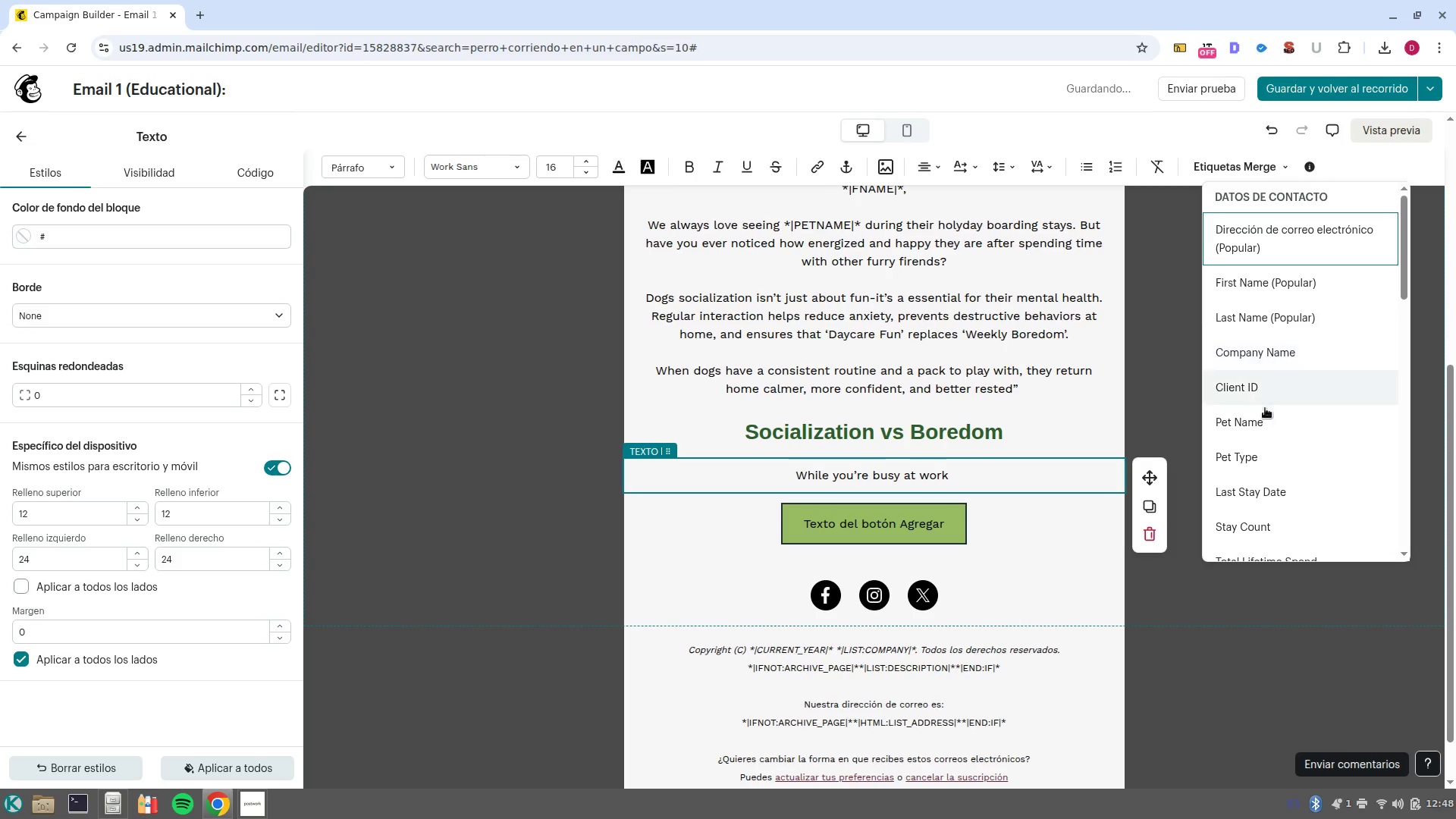 
left_click([1271, 427])
 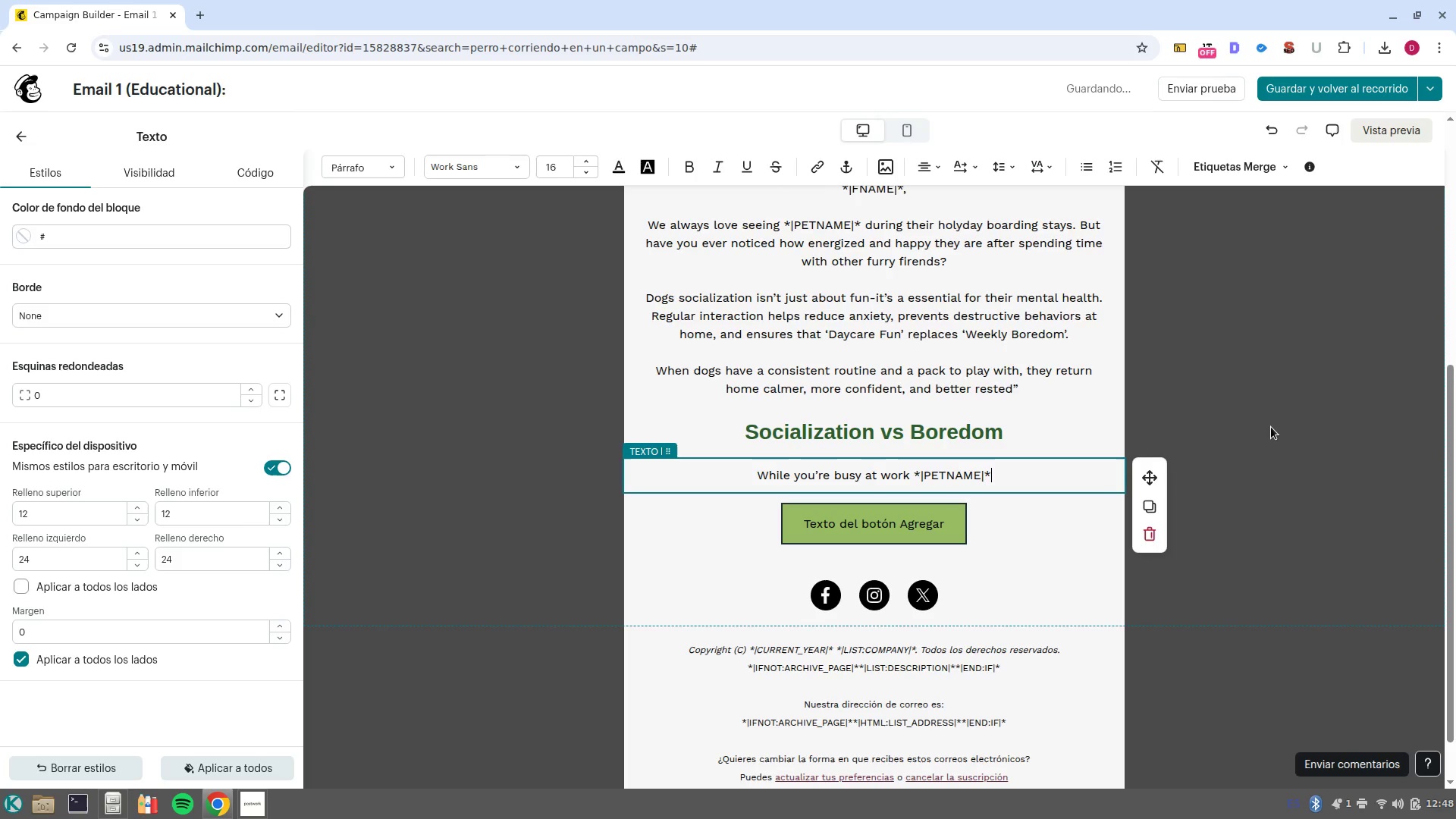 
key(NumpadEnter)
key(Backspace)
type( could be leardi)
key(Backspace)
key(Backspace)
type(ning new social cues and making lifelong friends in our controlled, professioj)
key(Backspace)
type(nal environment)
 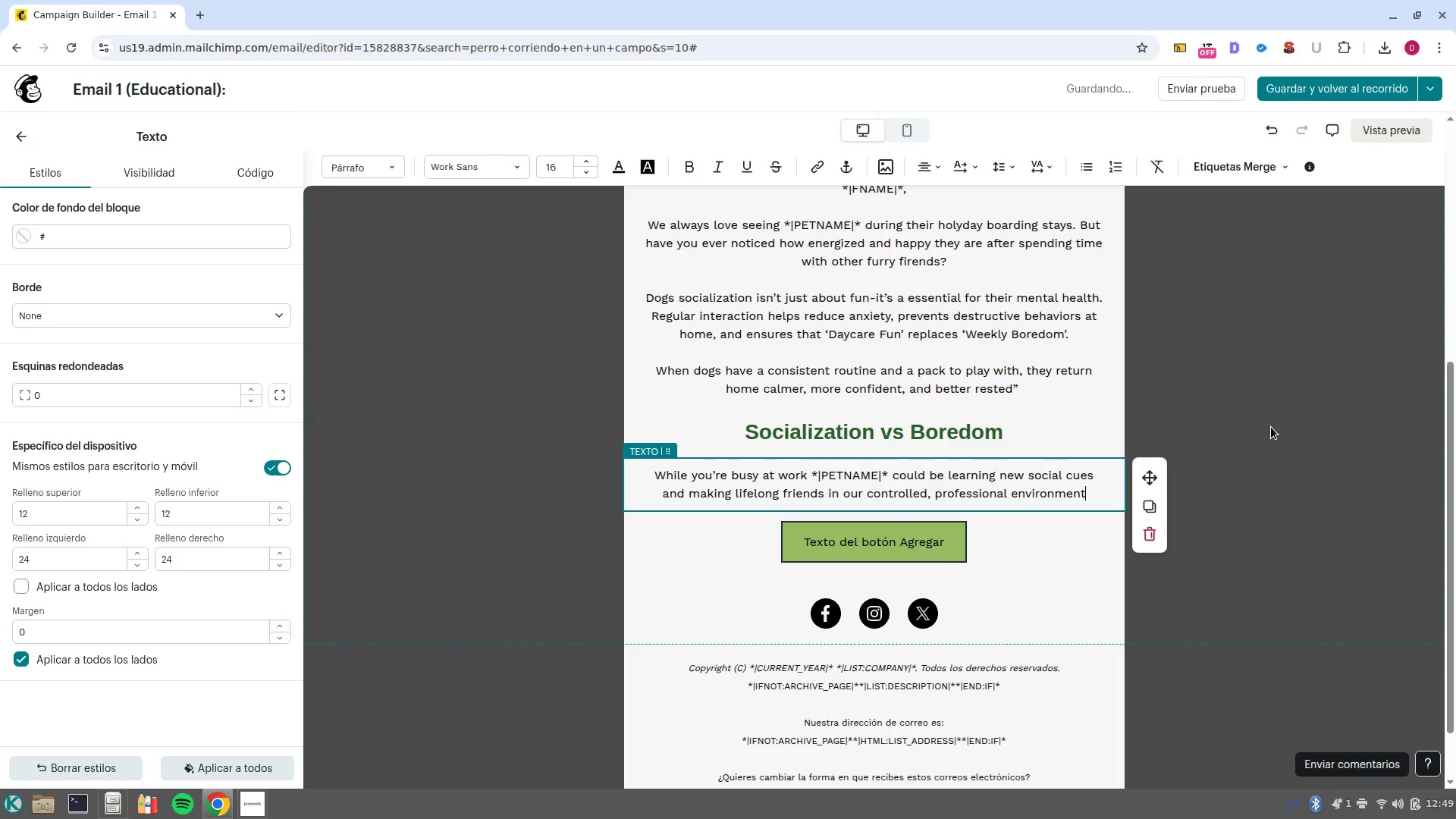 
scroll: coordinate [1051, 344], scroll_direction: down, amount: 2.0
 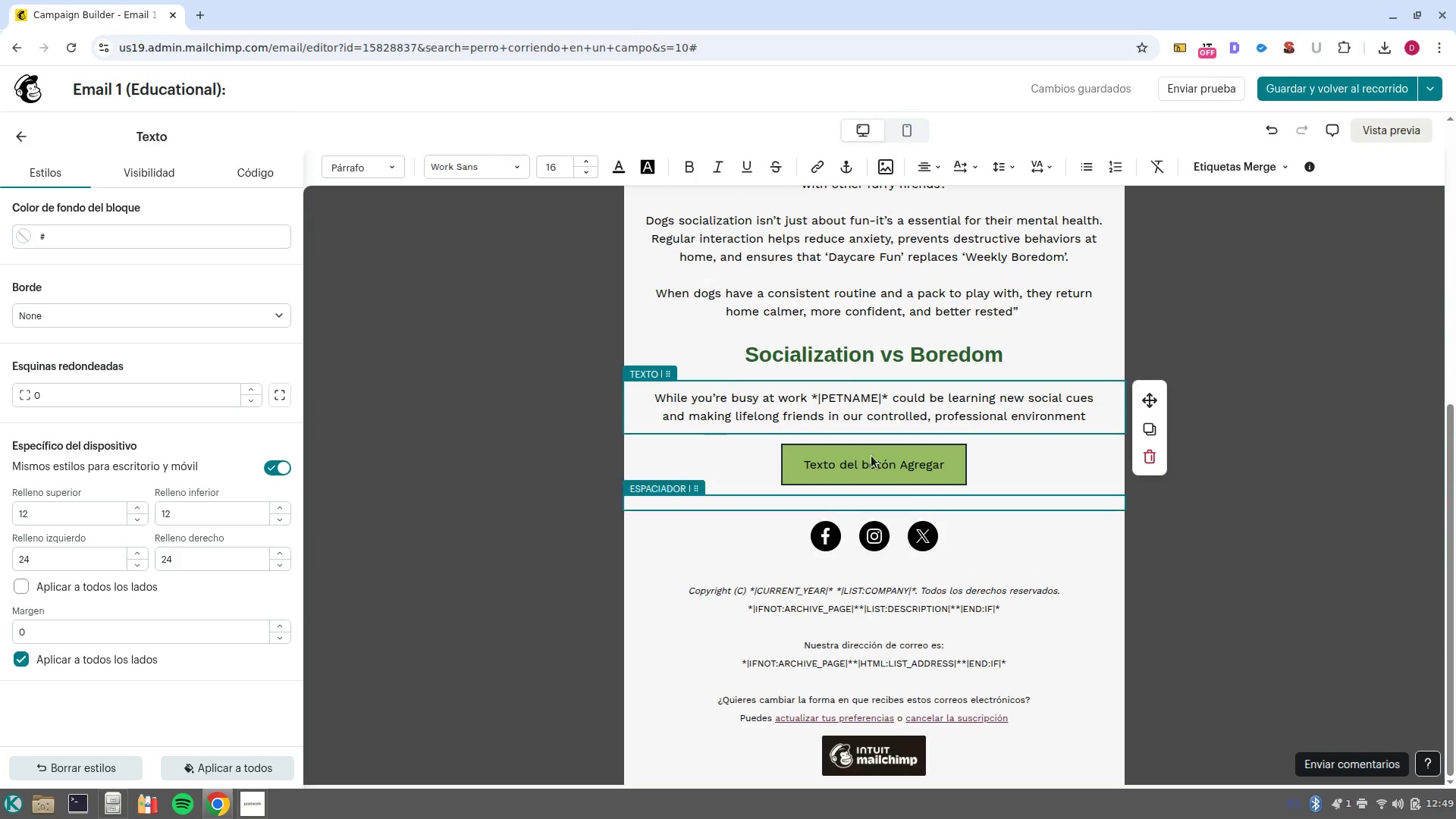 
left_click_drag(start_coordinate=[870, 446], to_coordinate=[870, 450])
 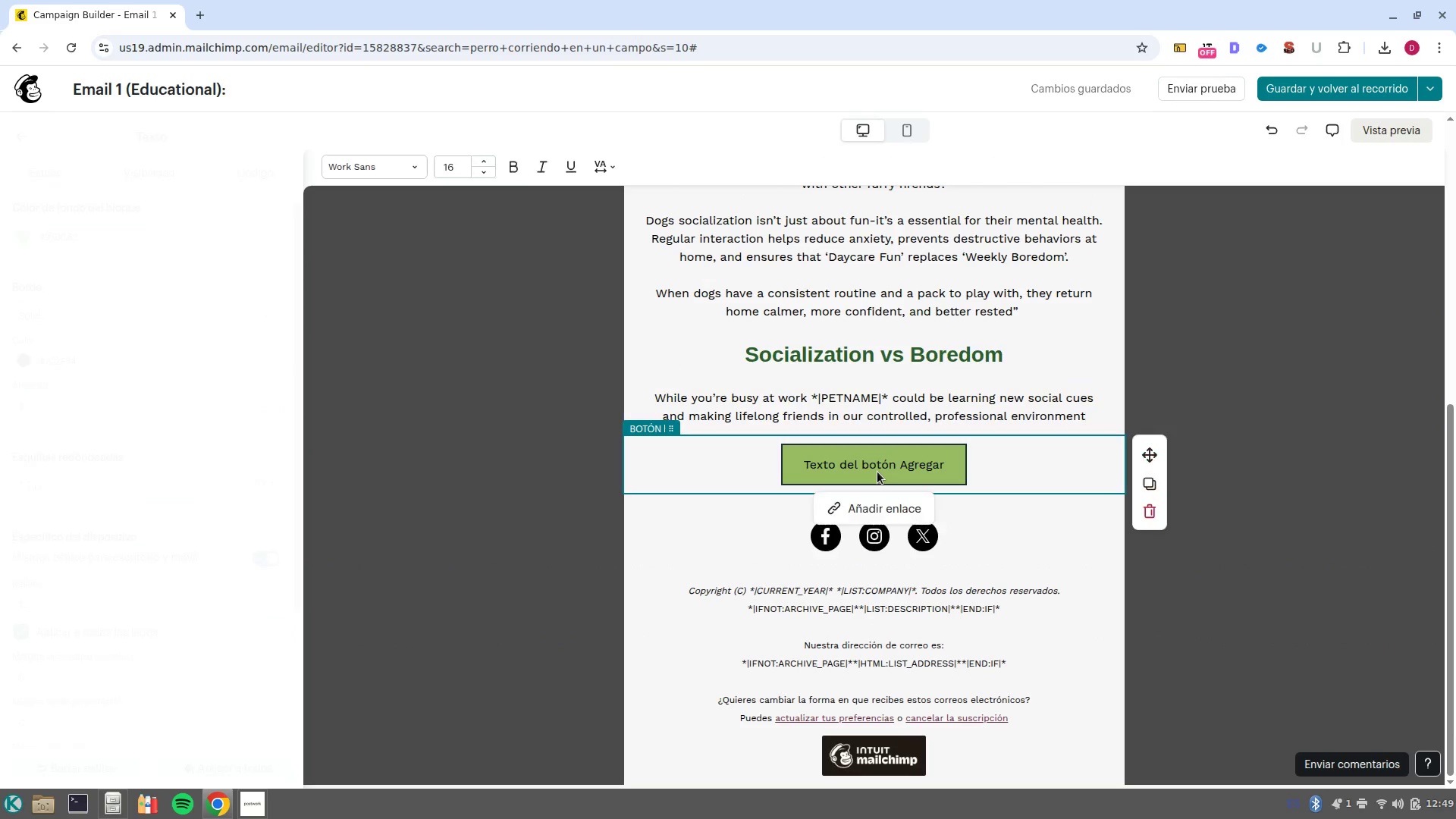 
double_click([877, 472])
 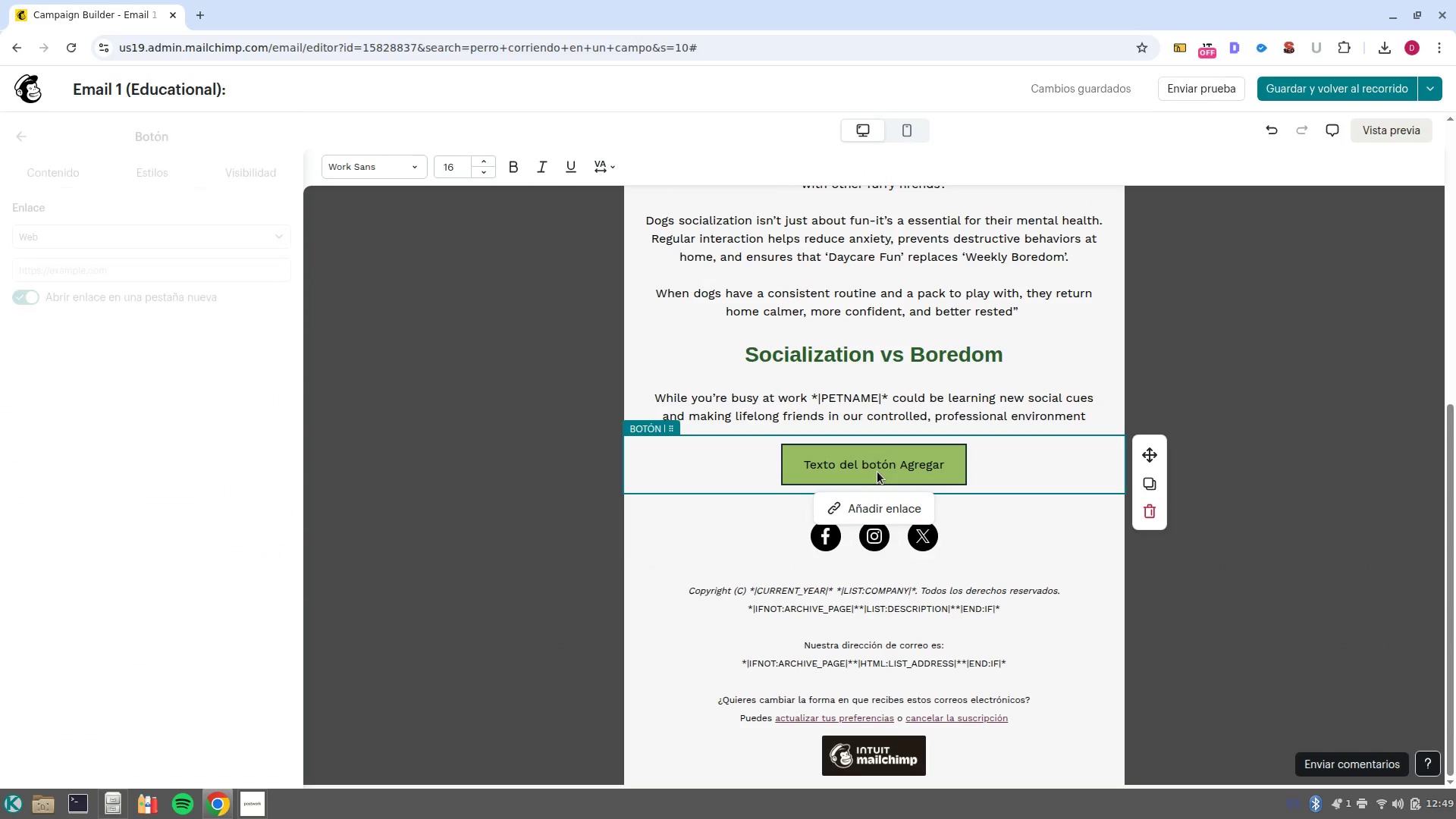 
triple_click([877, 472])
 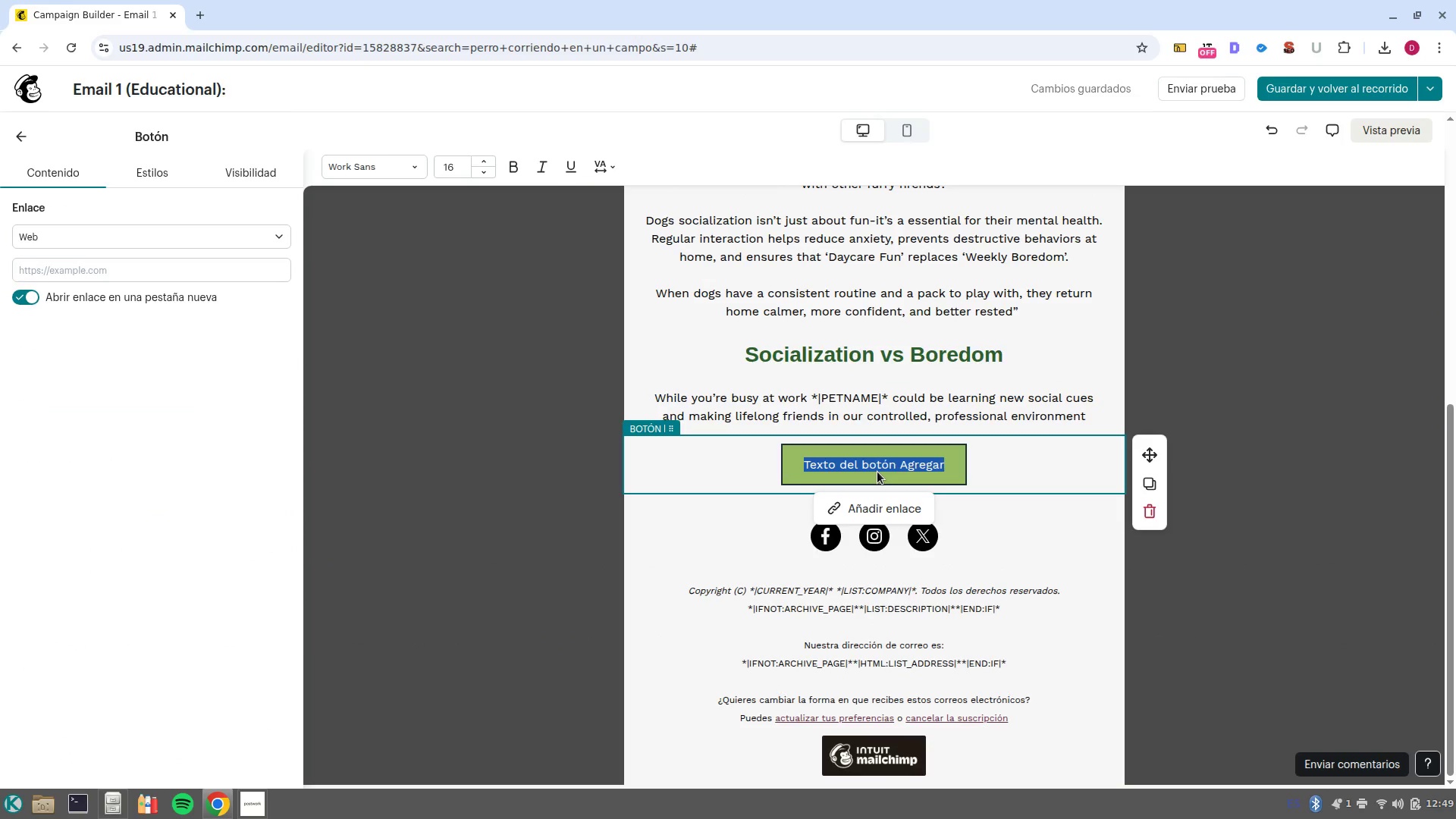 
wait(11.31)
 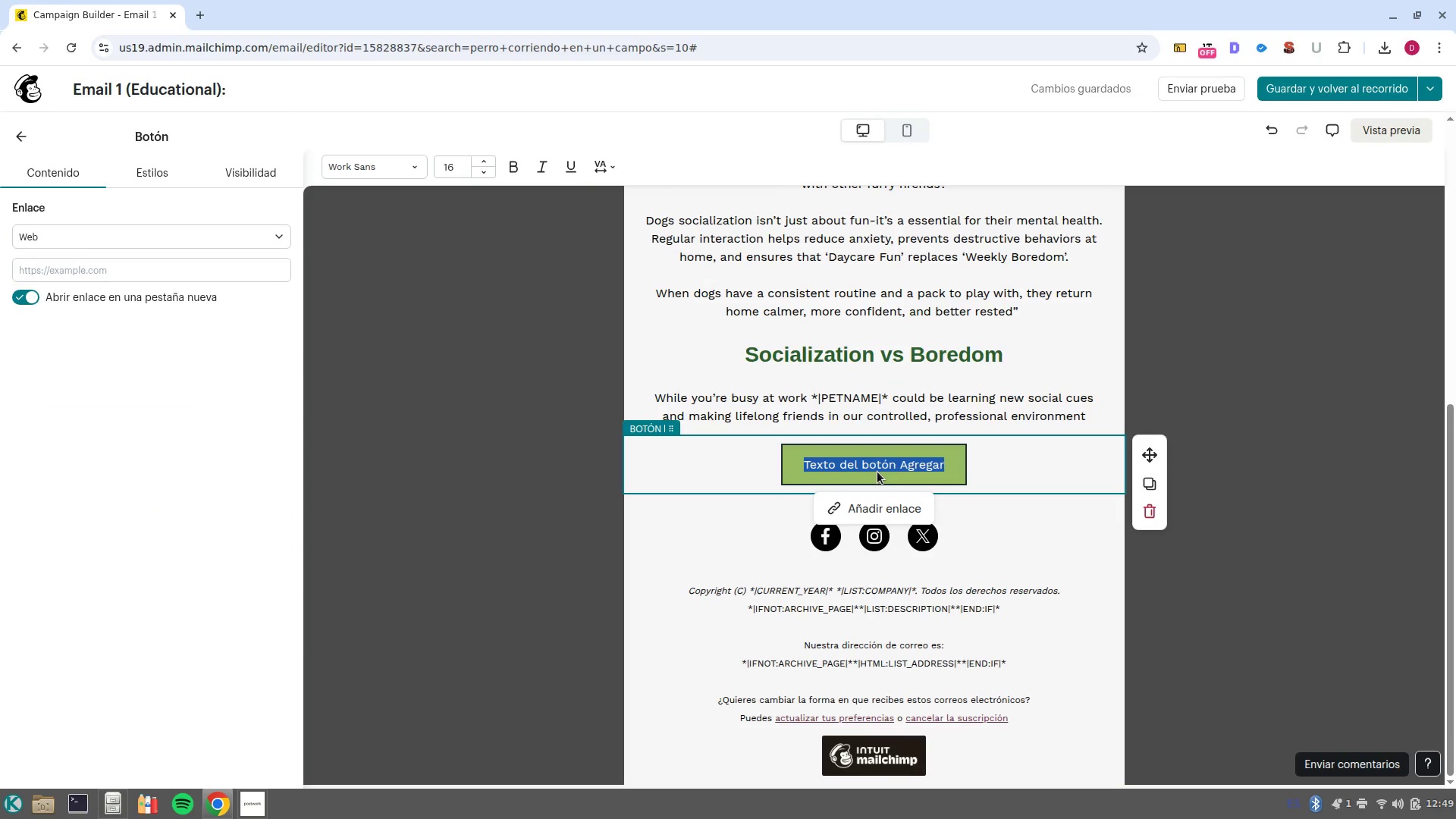 
type(LEARN A)
 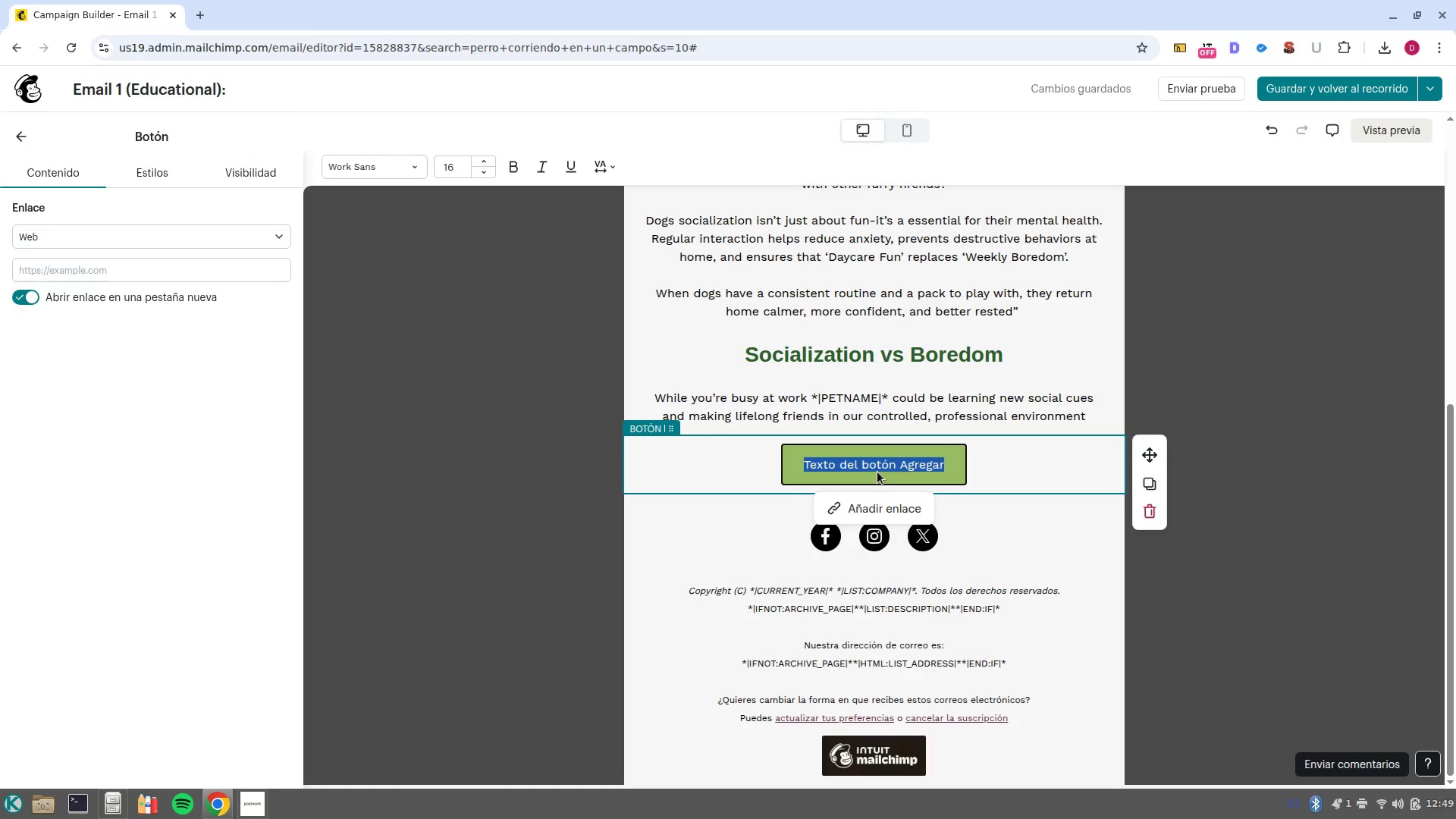 
double_click([884, 466])
 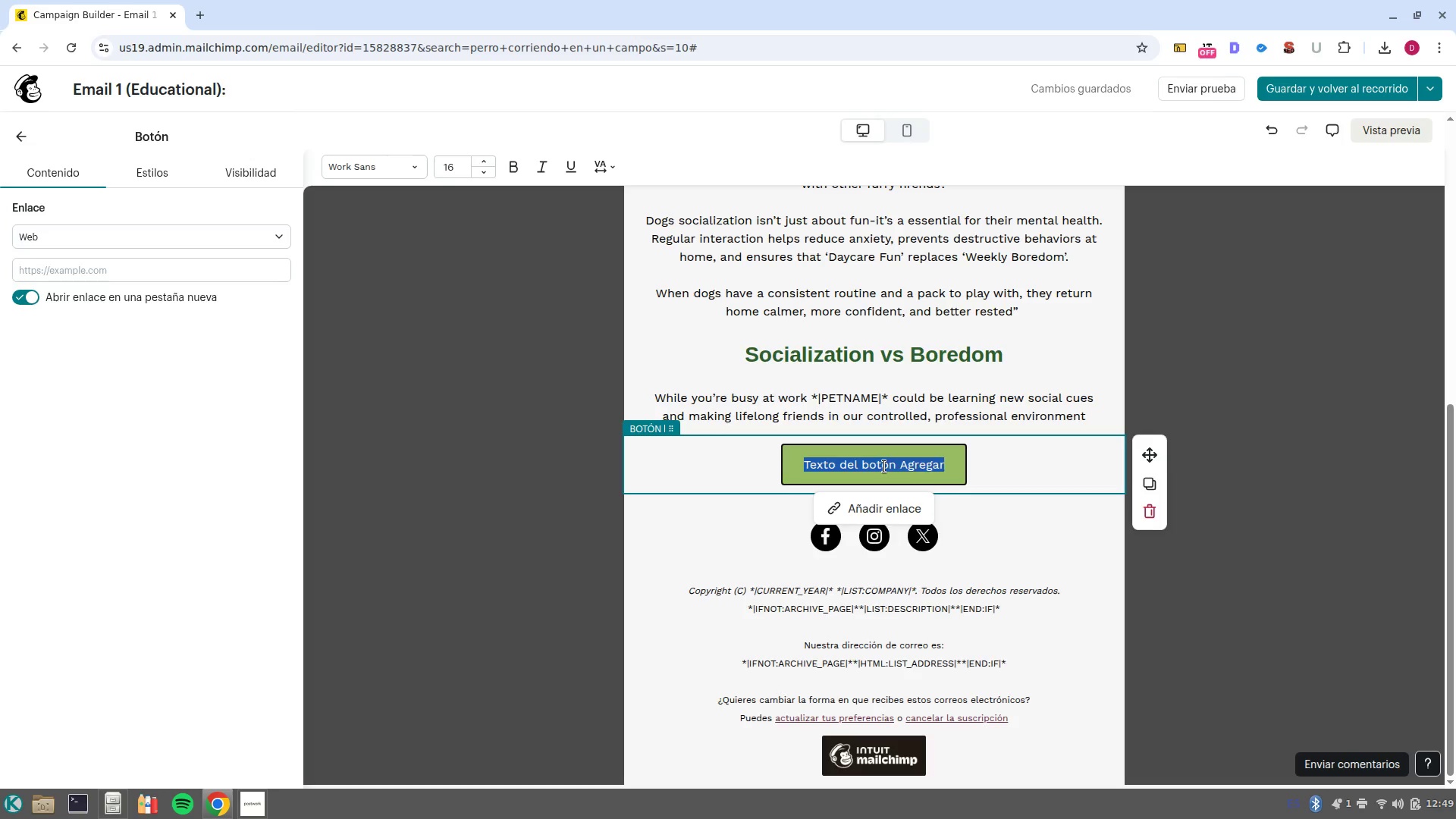 
triple_click([884, 466])
 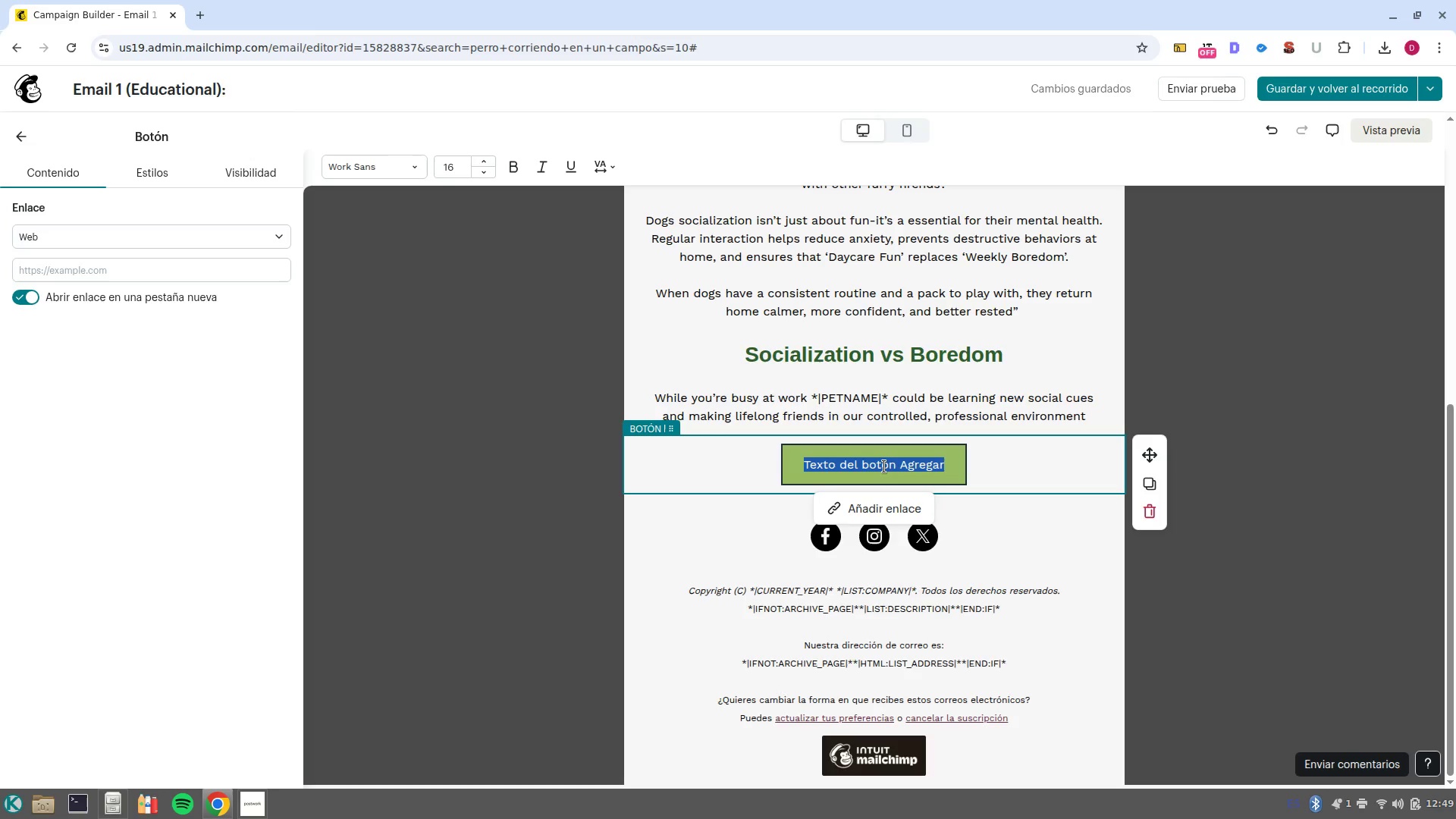 
key(Backspace)
type(LWR)
key(Backspace)
type(A)
key(Backspace)
key(Backspace)
type(EARN ABOUT OUR DAYCAR CLUB)
 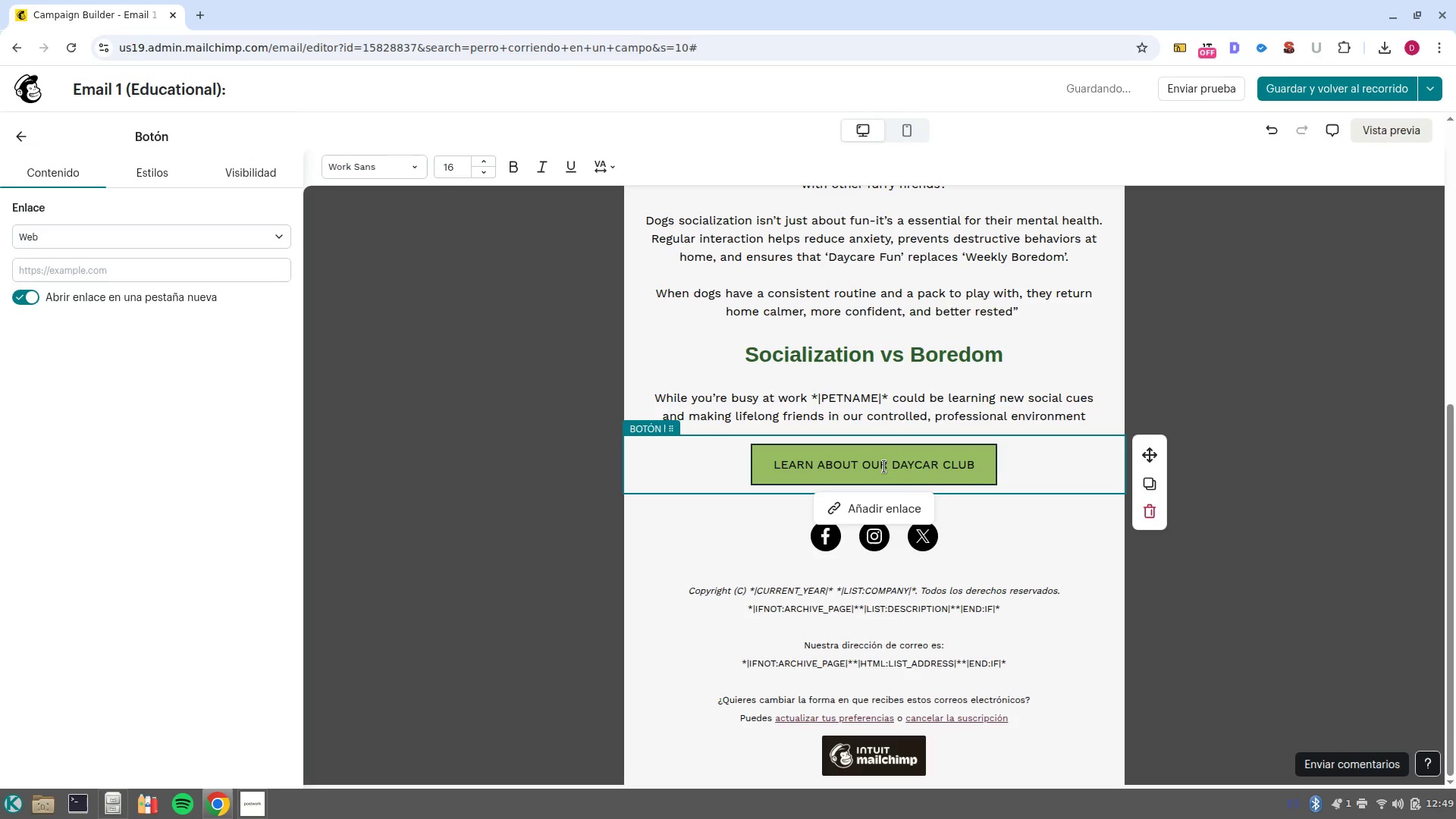 
double_click([884, 466])
 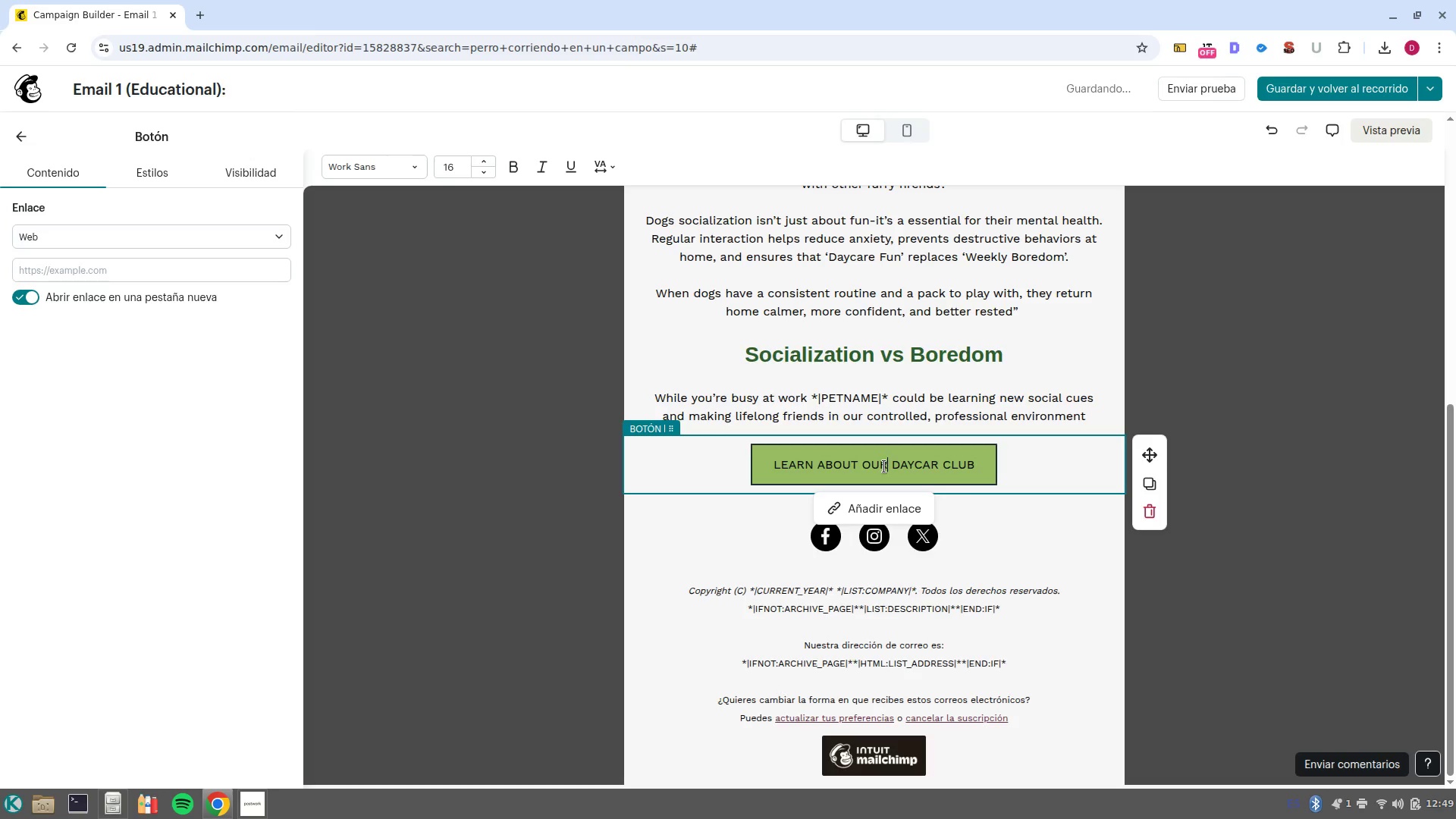 
triple_click([884, 466])
 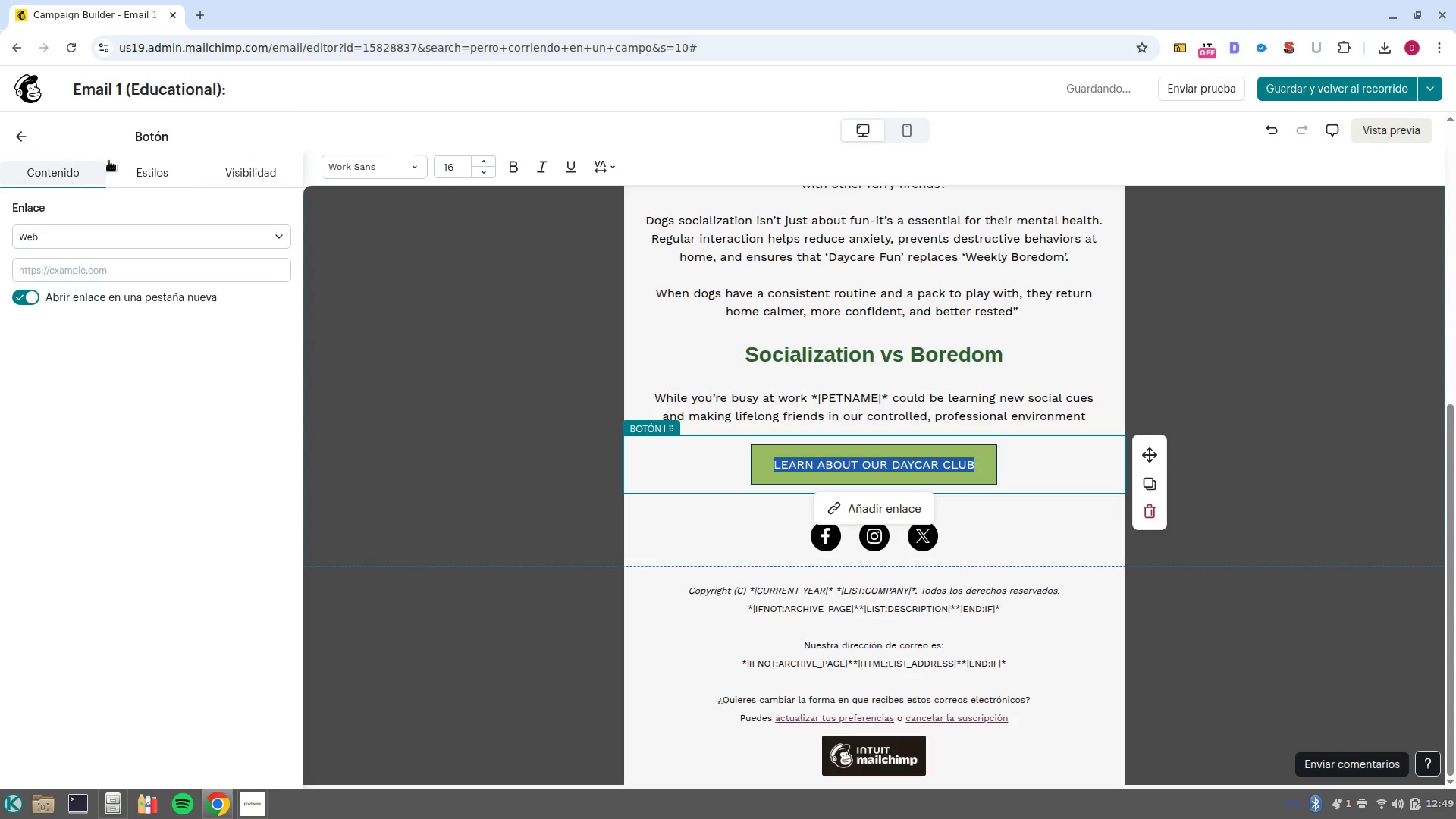 
left_click([158, 180])
 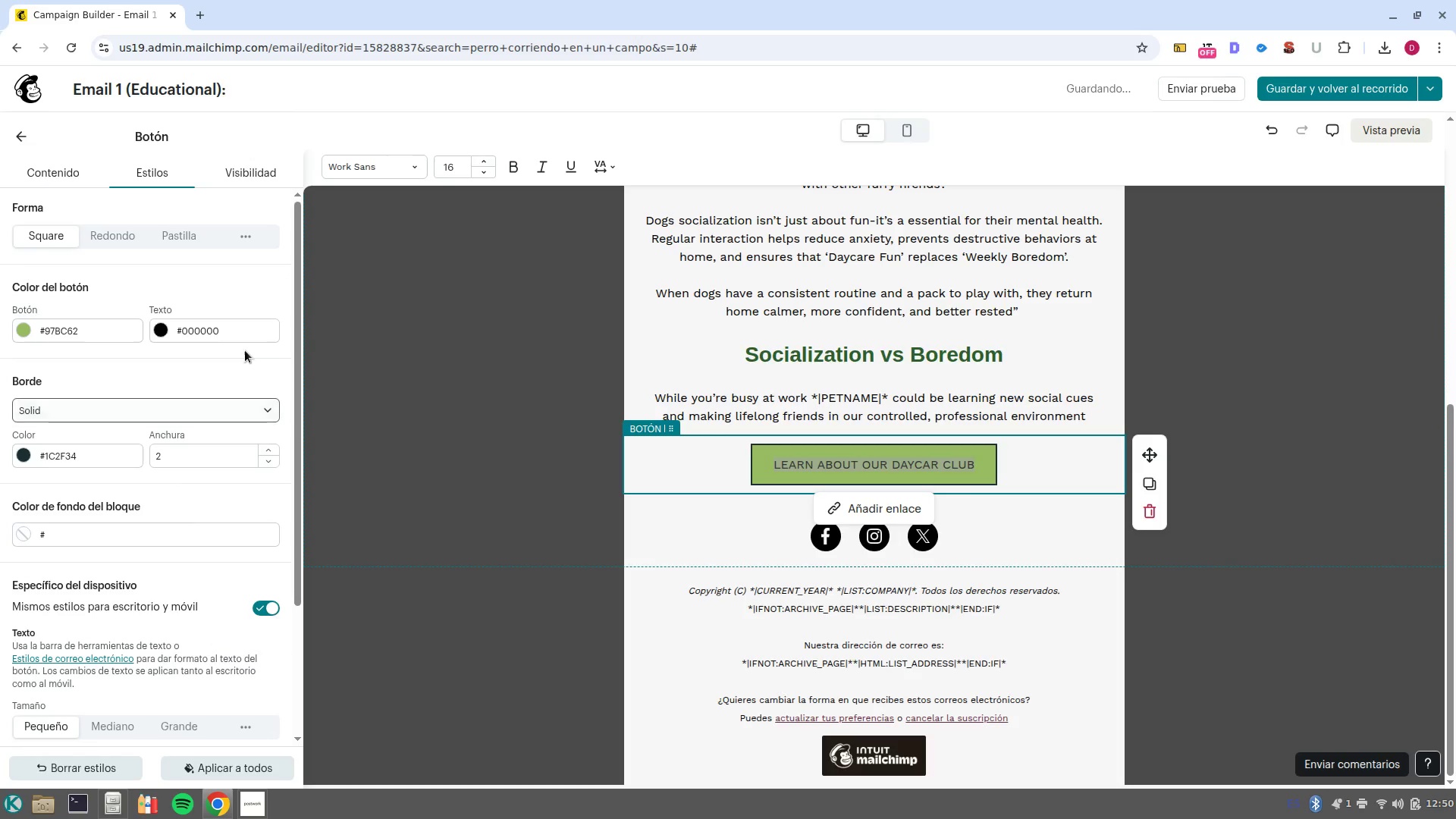 
left_click([188, 325])
 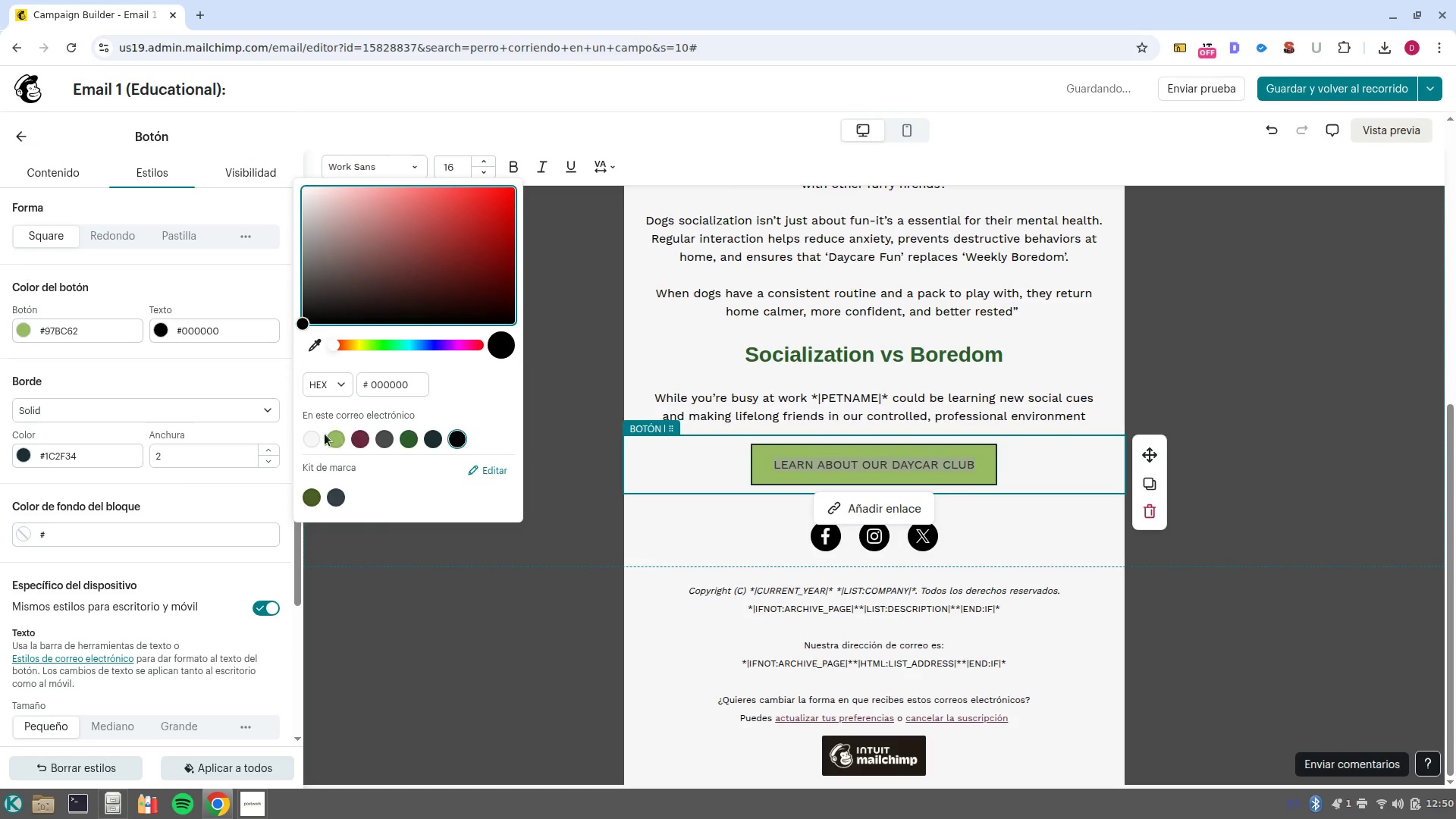 
left_click([315, 436])
 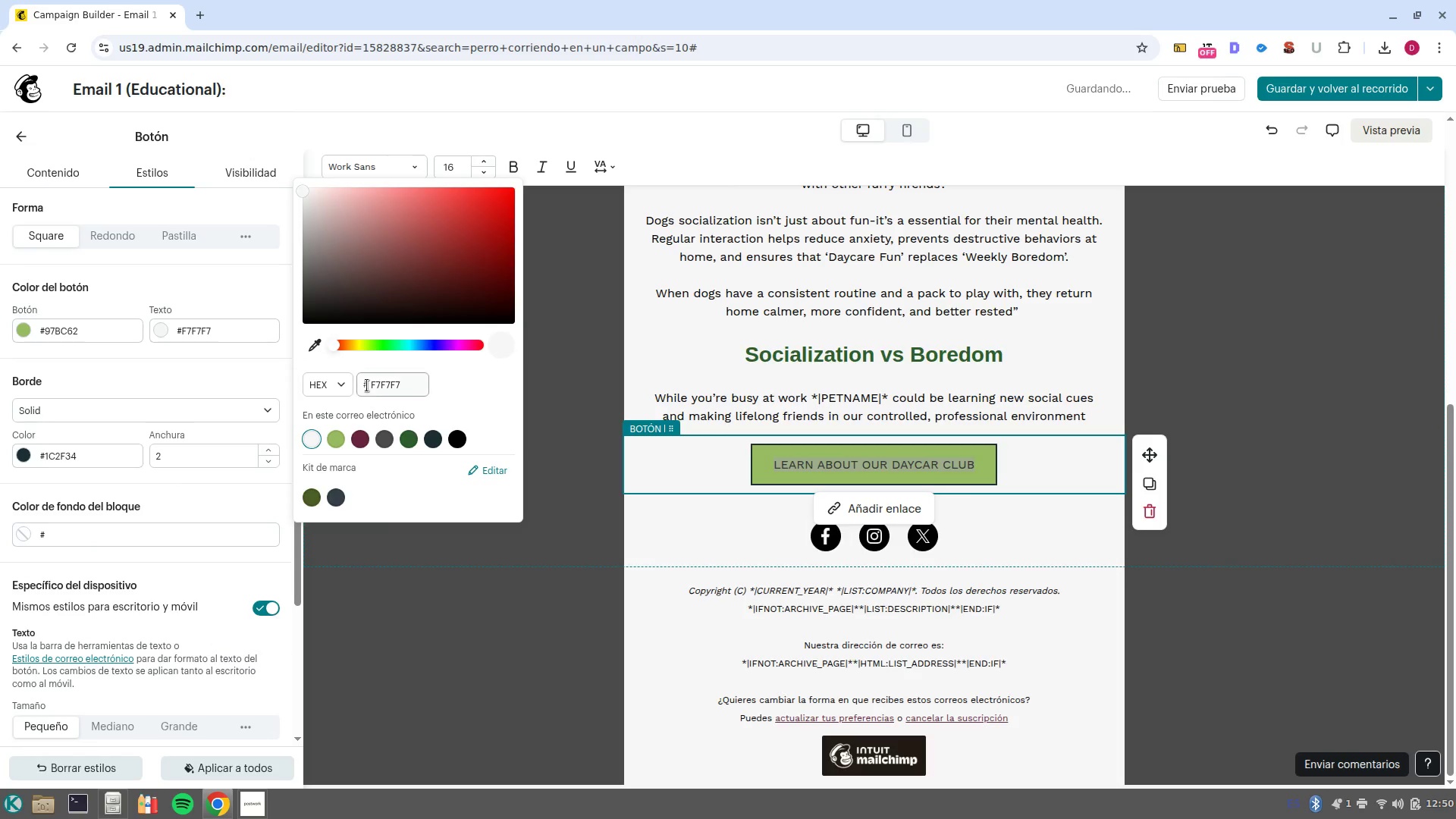 
double_click([370, 382])
 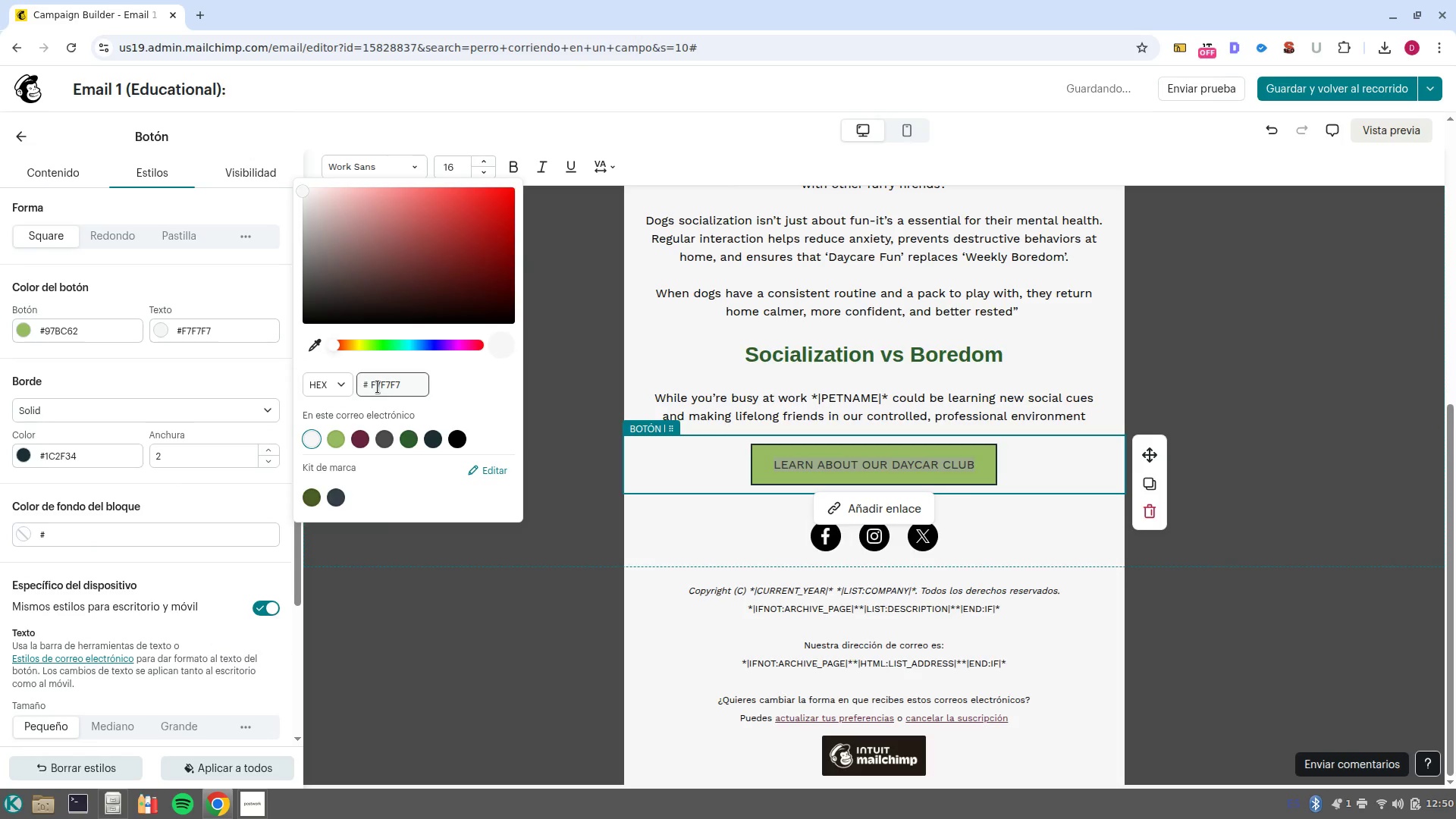 
double_click([378, 387])
 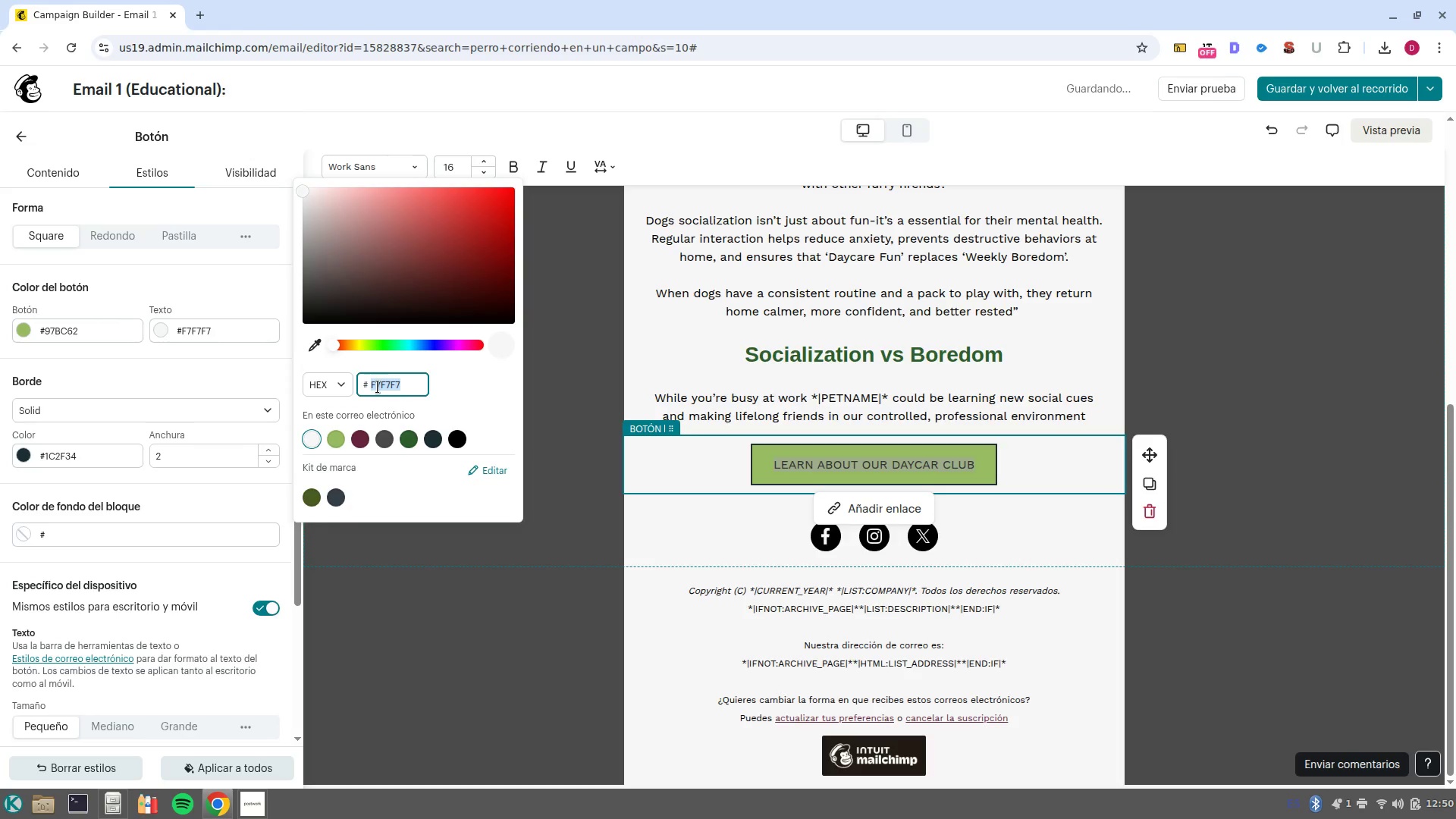 
type(FFFFFF)
key(NumpadEnter)
 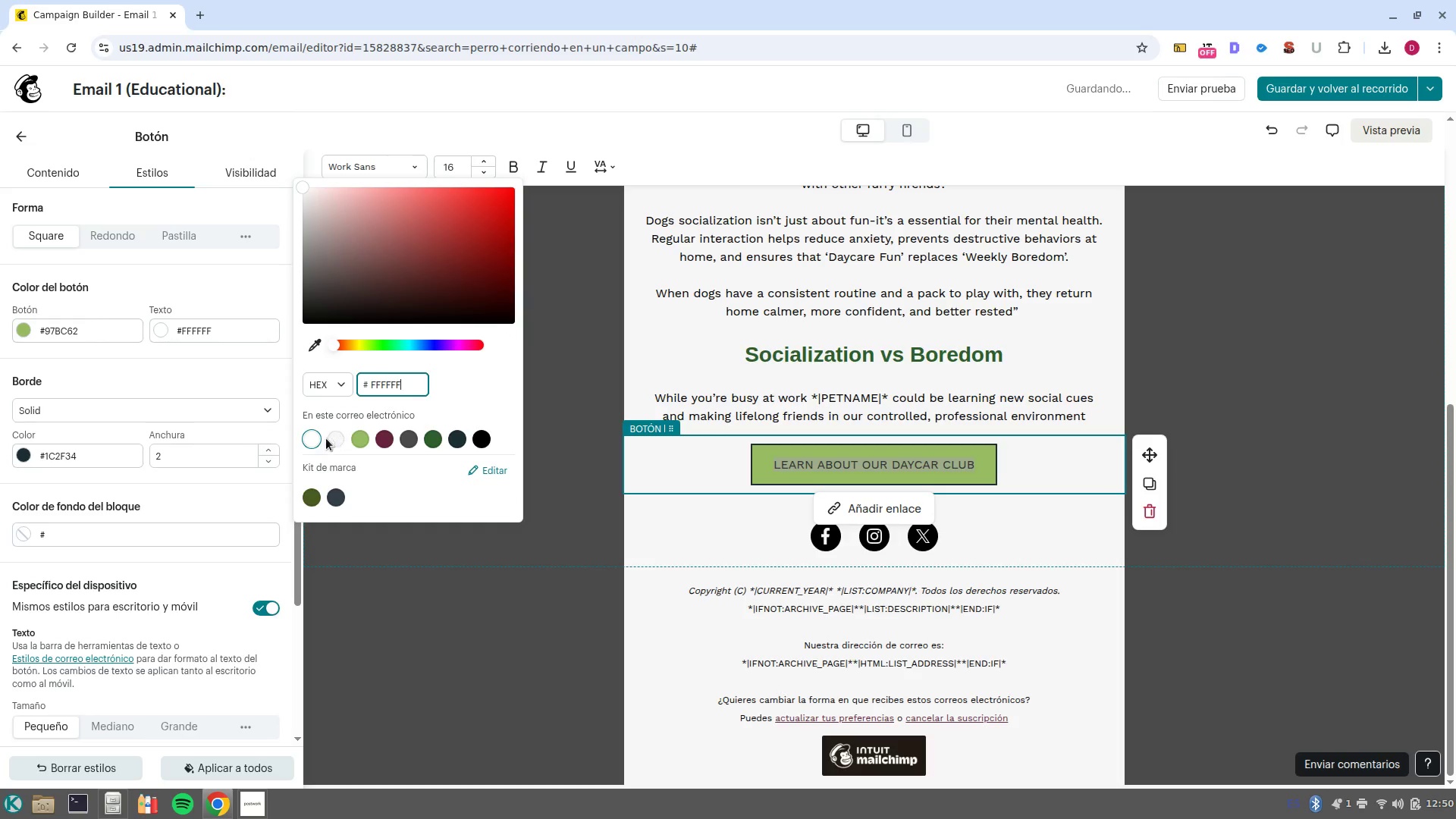 
left_click([387, 481])
 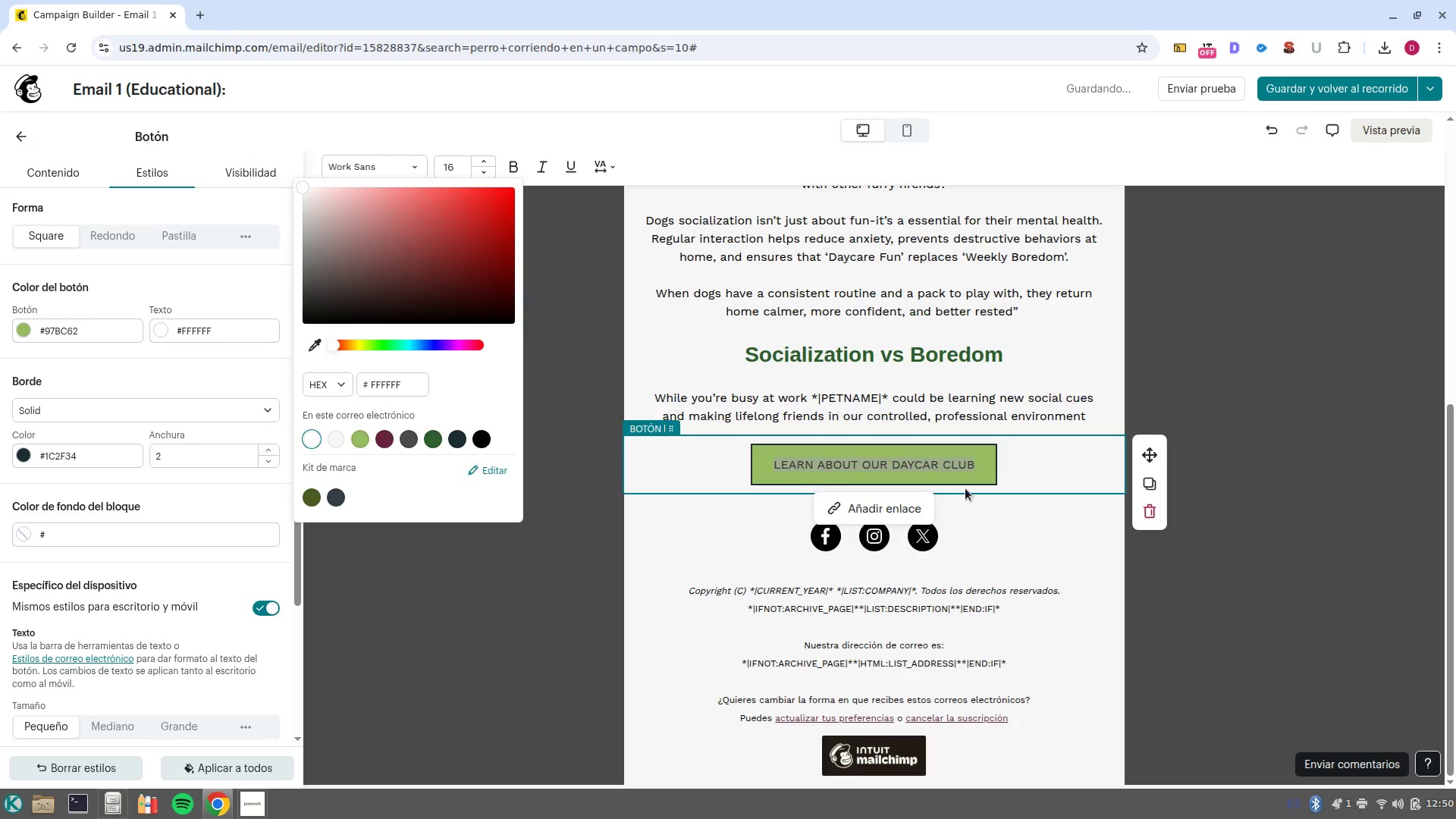 
left_click([1024, 473])
 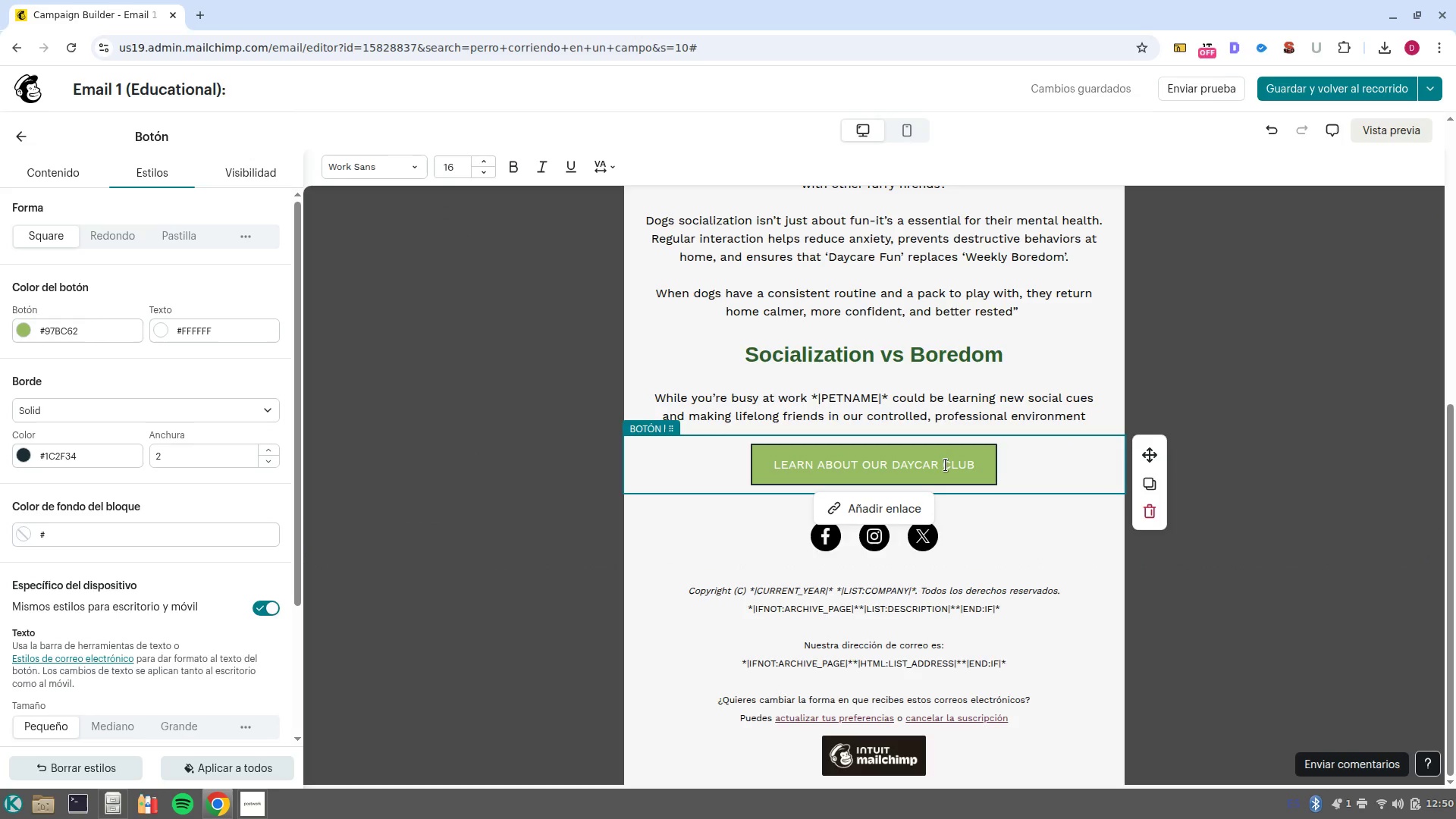 
left_click([924, 467])
 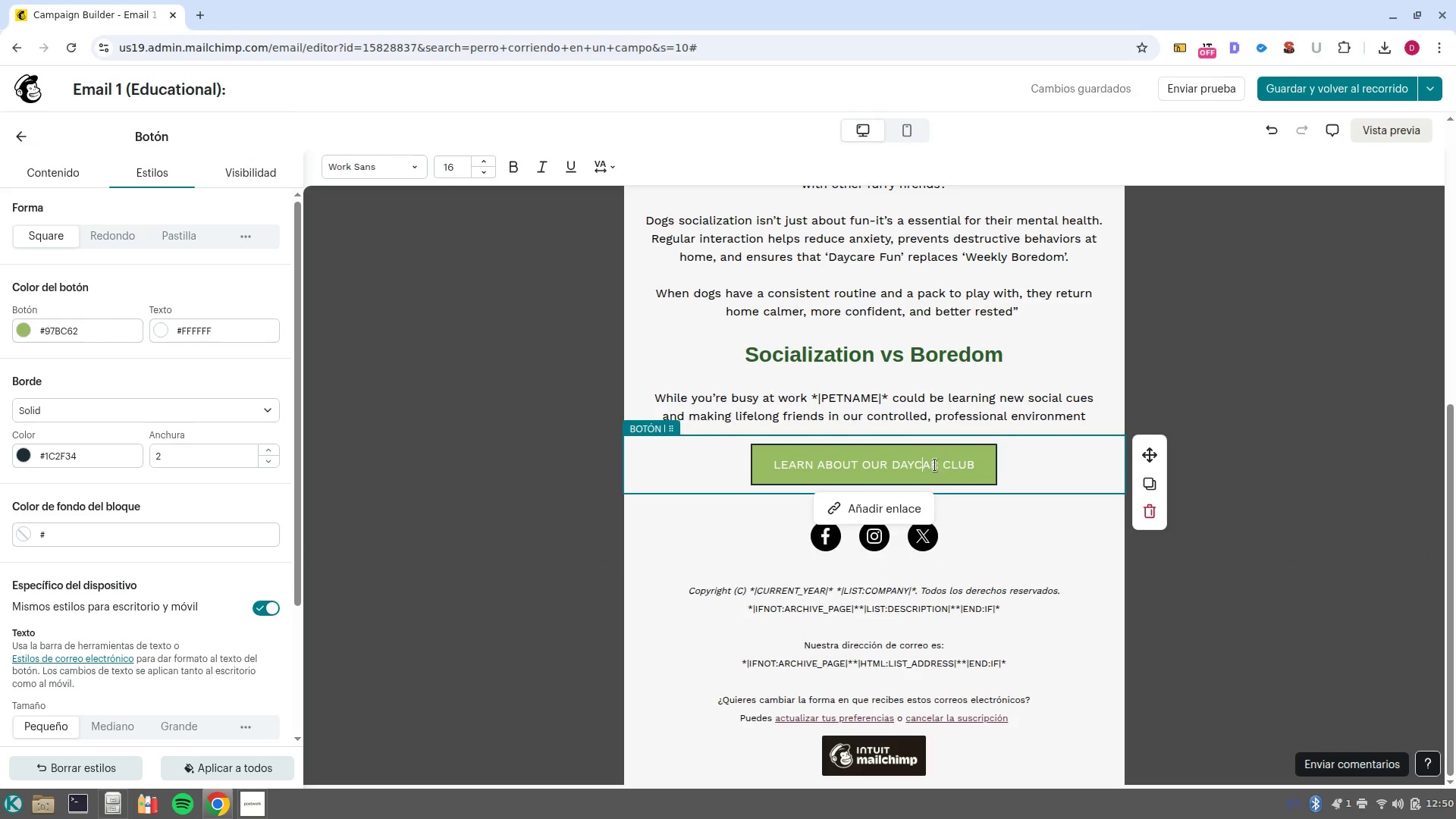 
left_click([933, 463])
 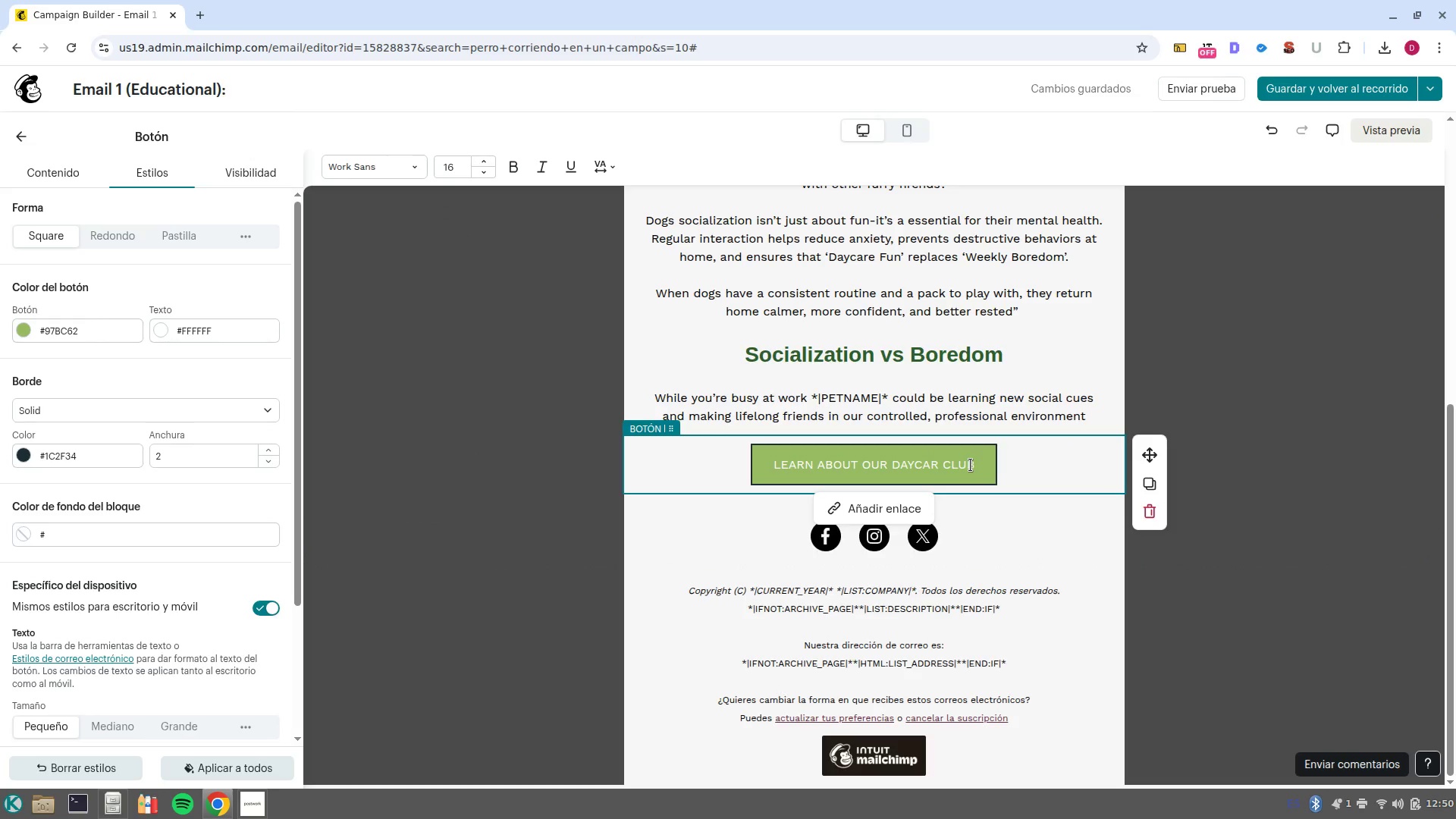 
key(ArrowRight)
 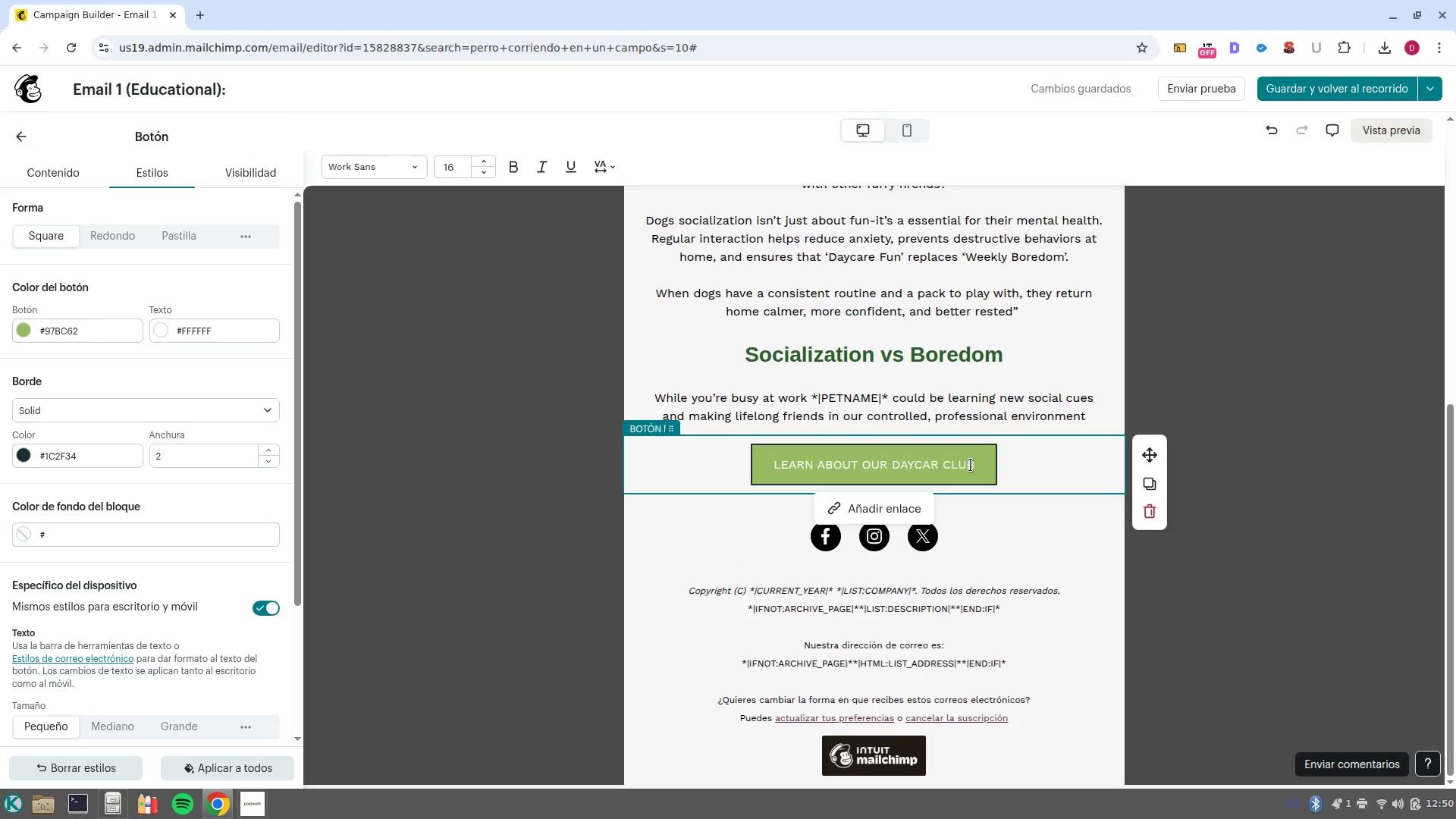 
key(E)
 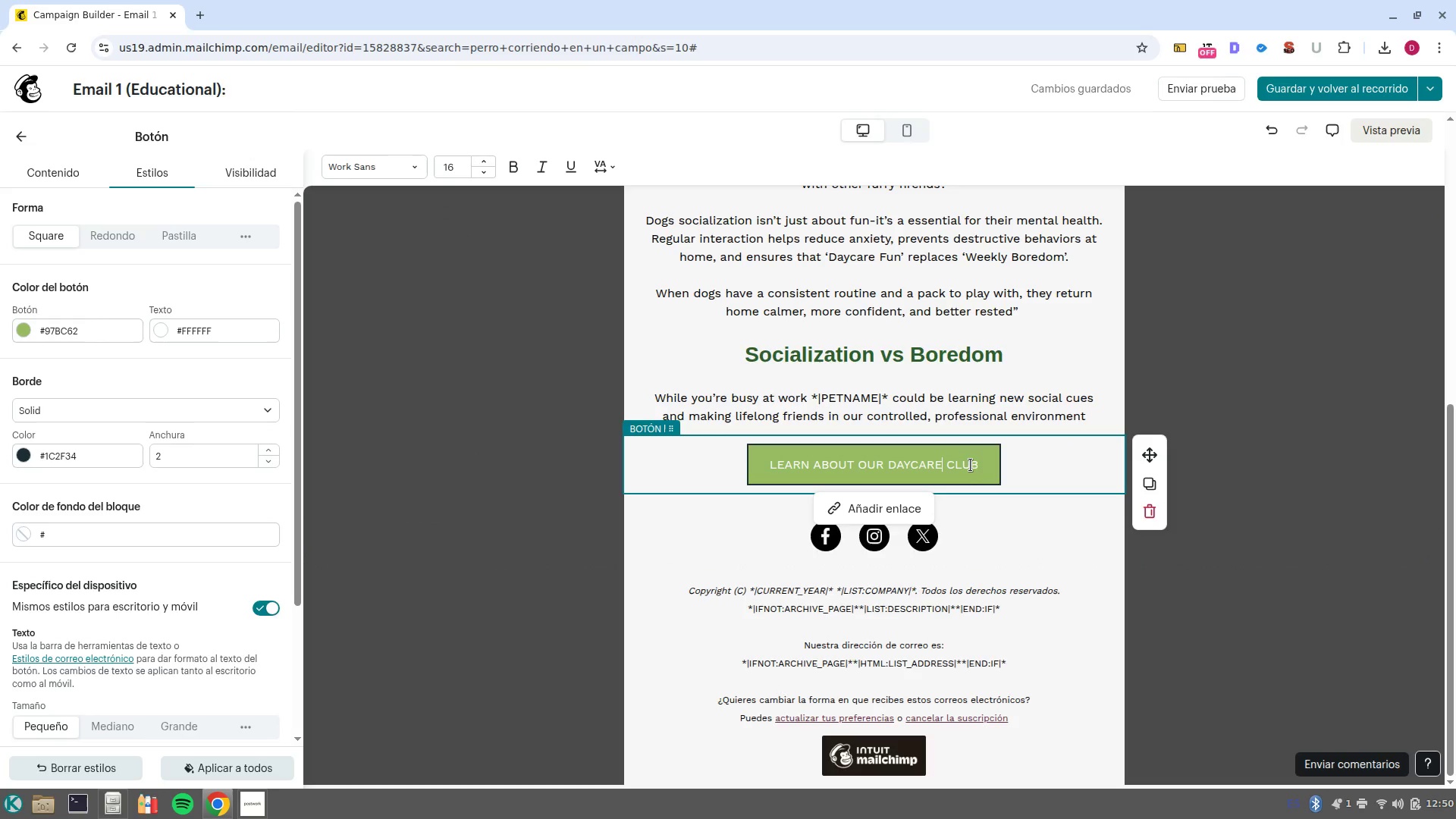 
key(CapsLock)
 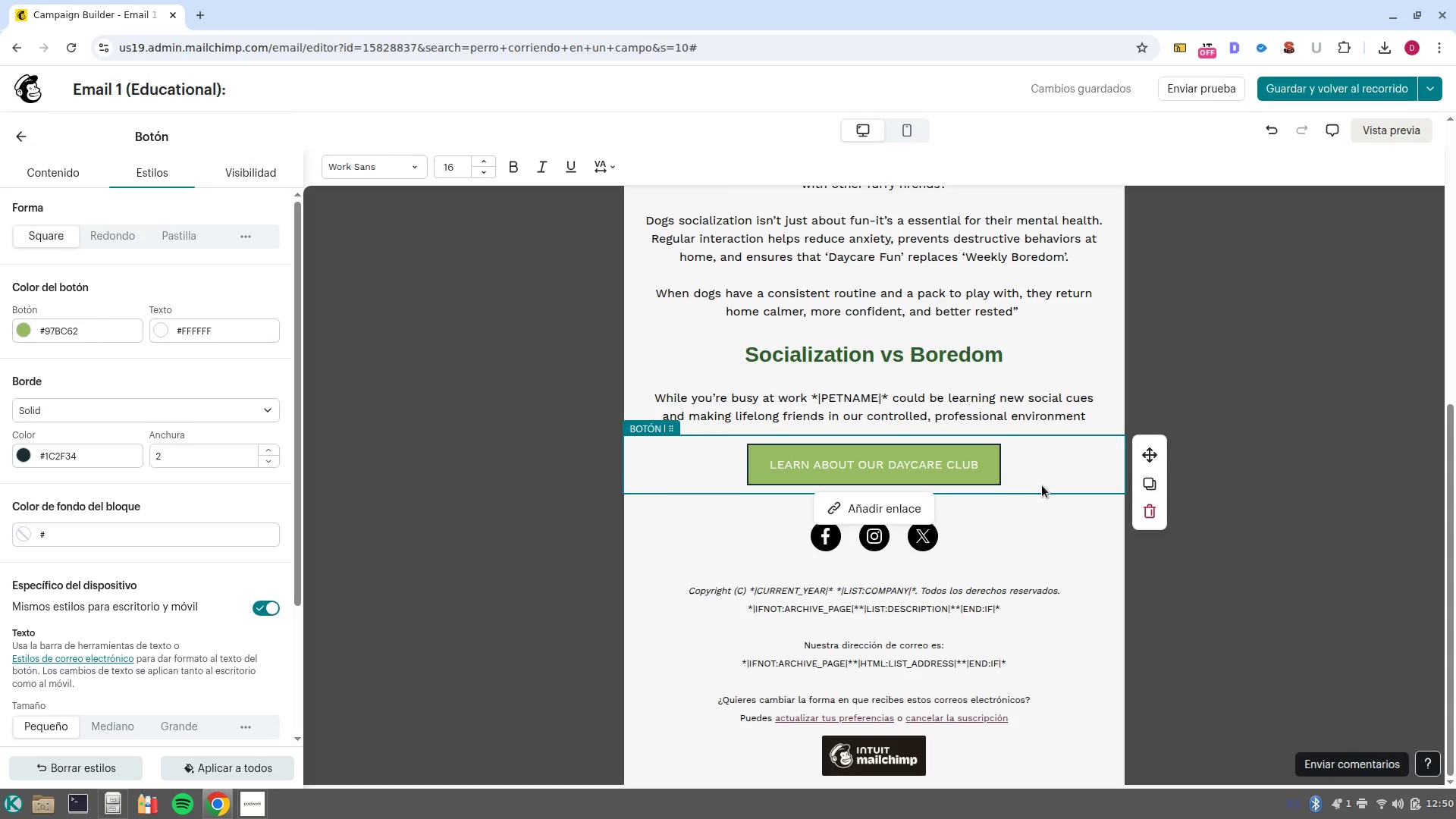 
wait(14.19)
 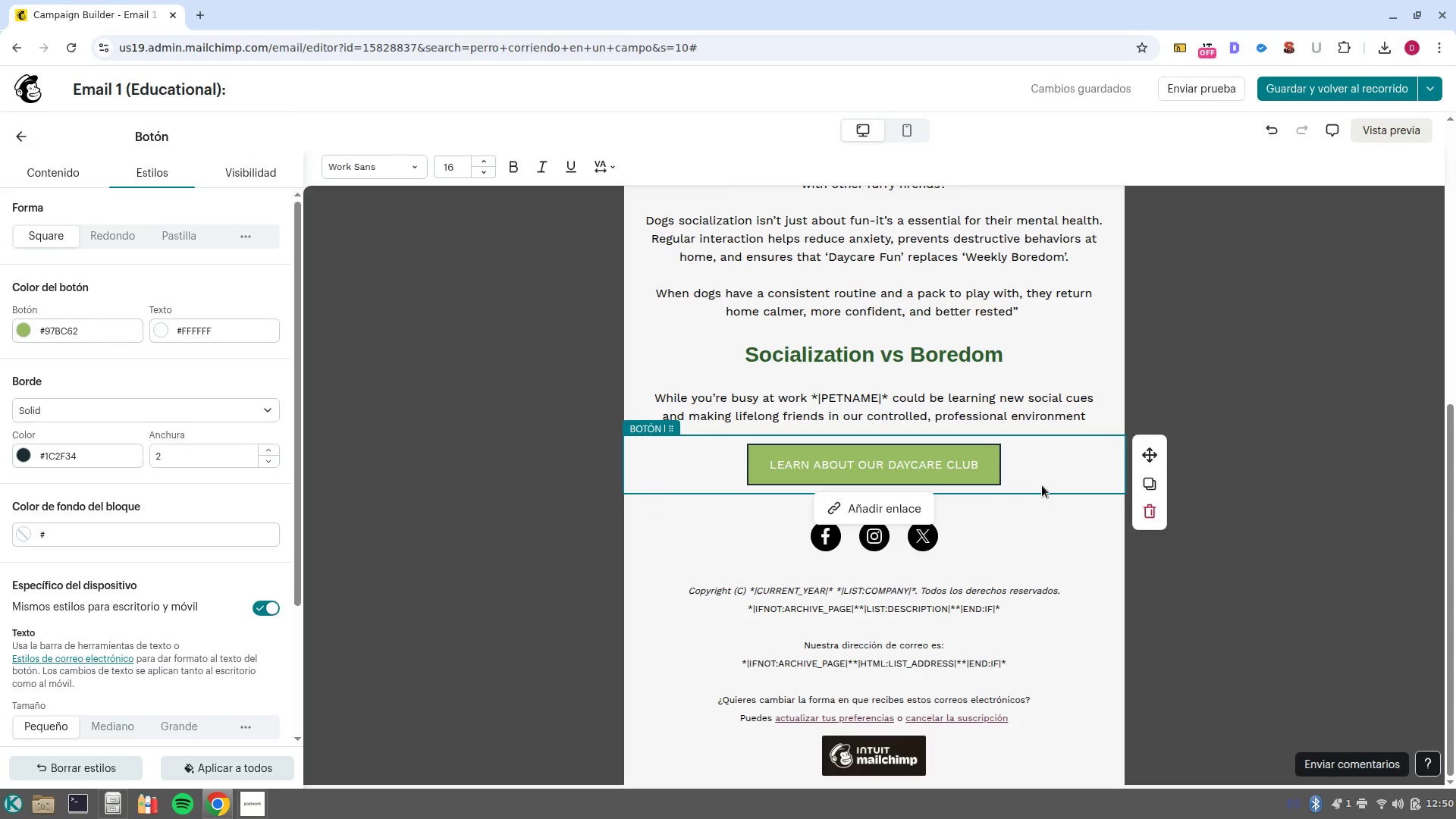 
scroll: coordinate [1031, 428], scroll_direction: up, amount: 4.0
 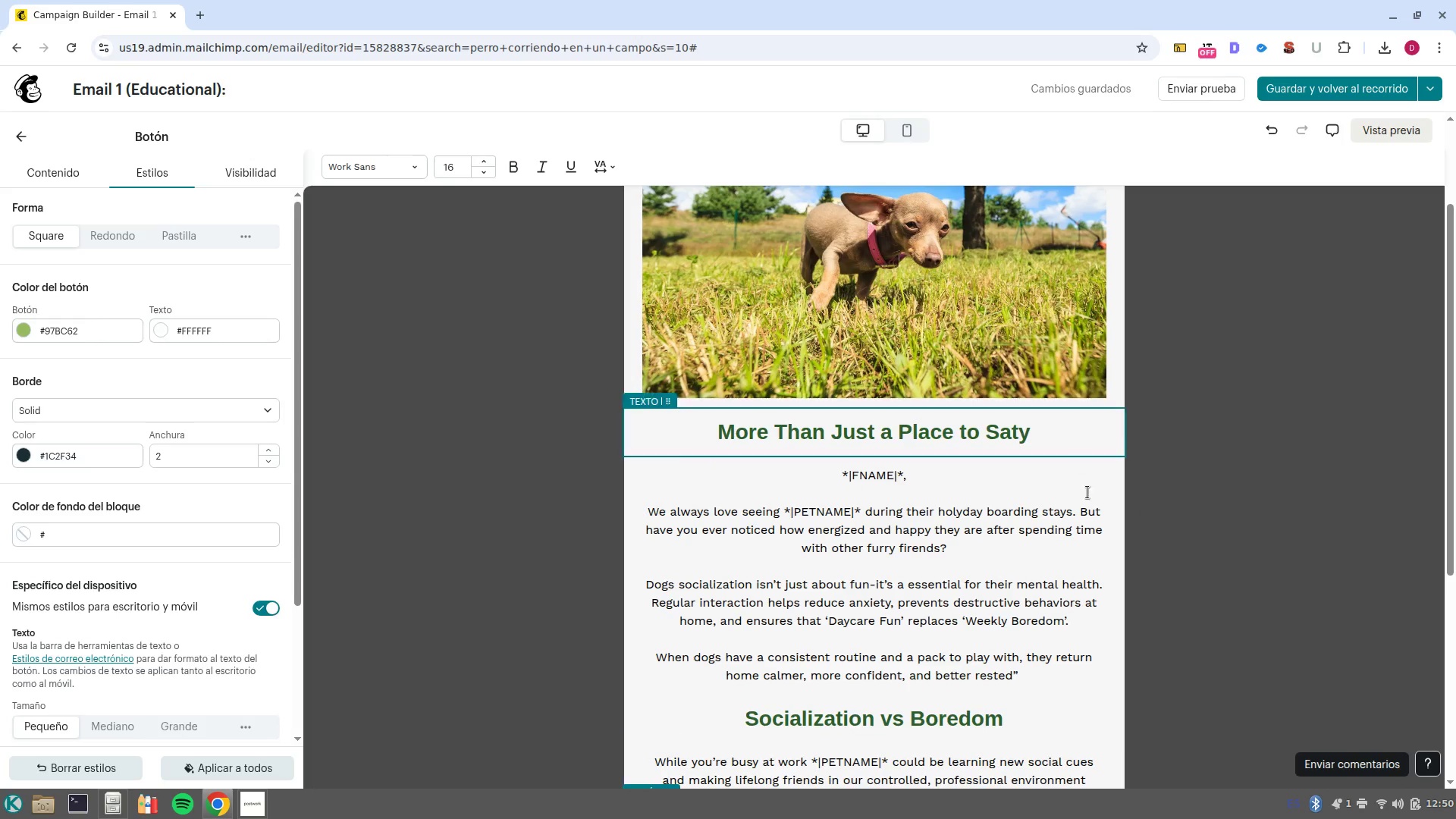 
scroll: coordinate [1085, 518], scroll_direction: down, amount: 4.0
 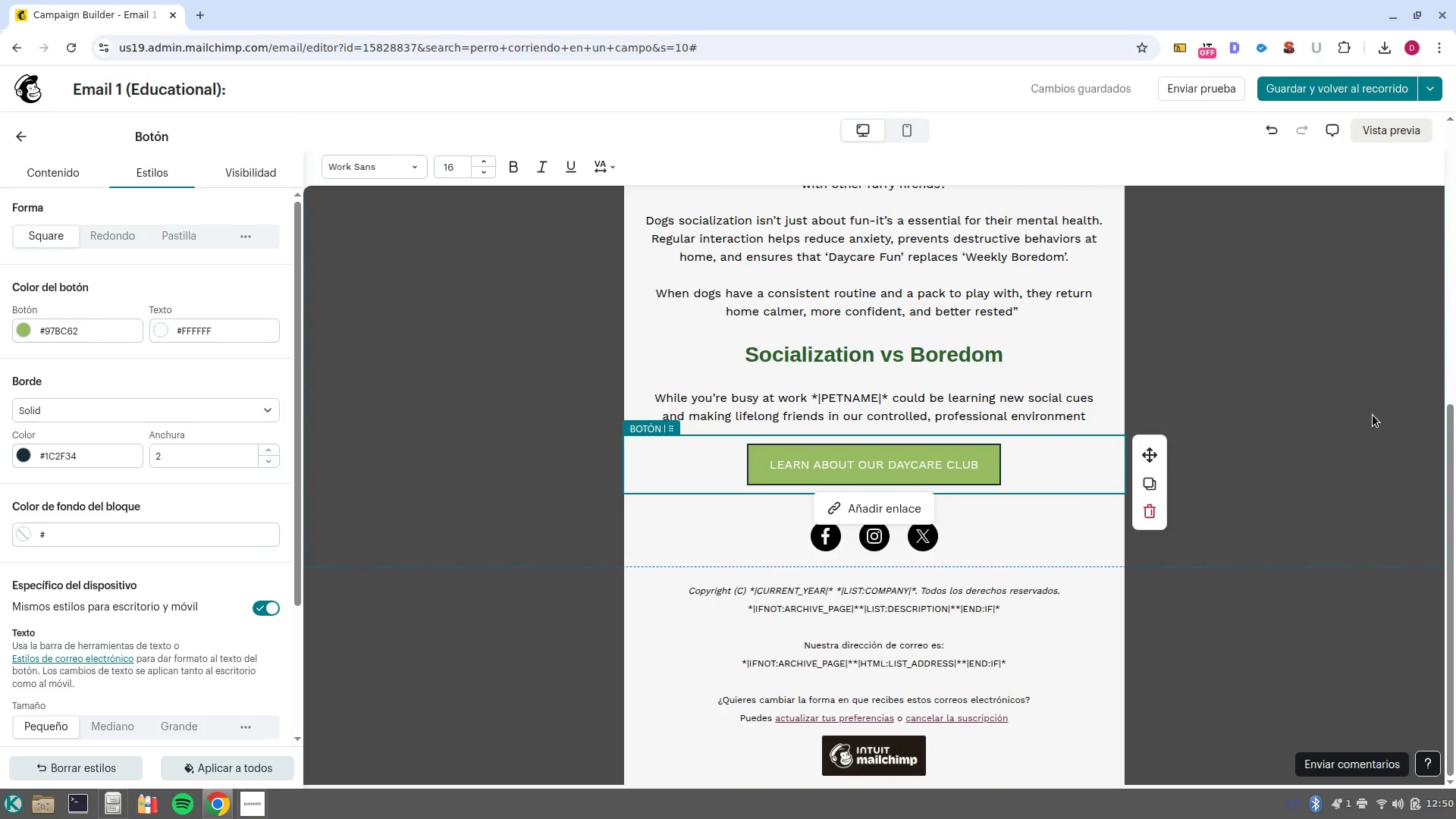 
scroll: coordinate [1316, 456], scroll_direction: up, amount: 3.0
 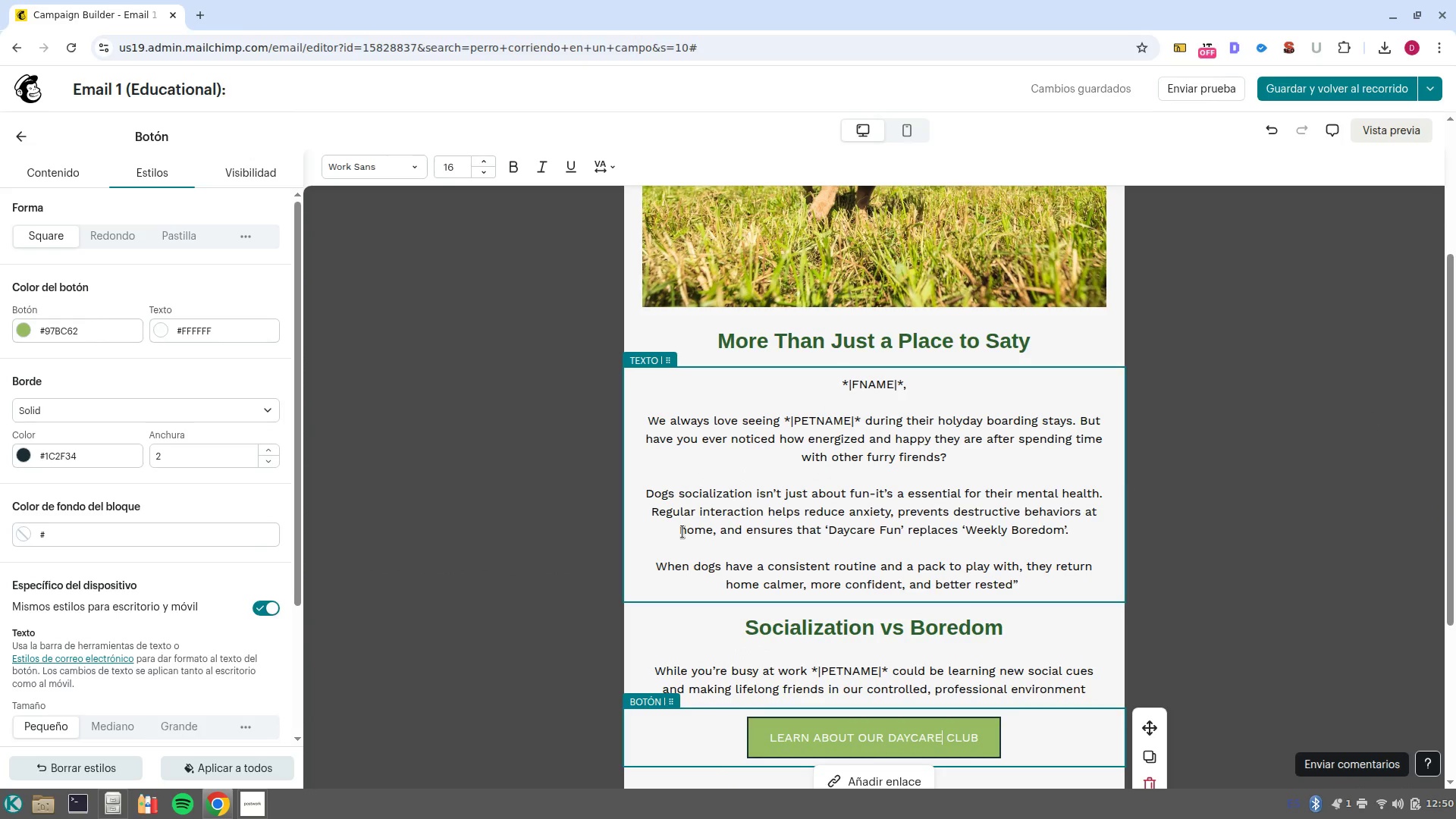 
scroll: coordinate [857, 672], scroll_direction: down, amount: 5.0
 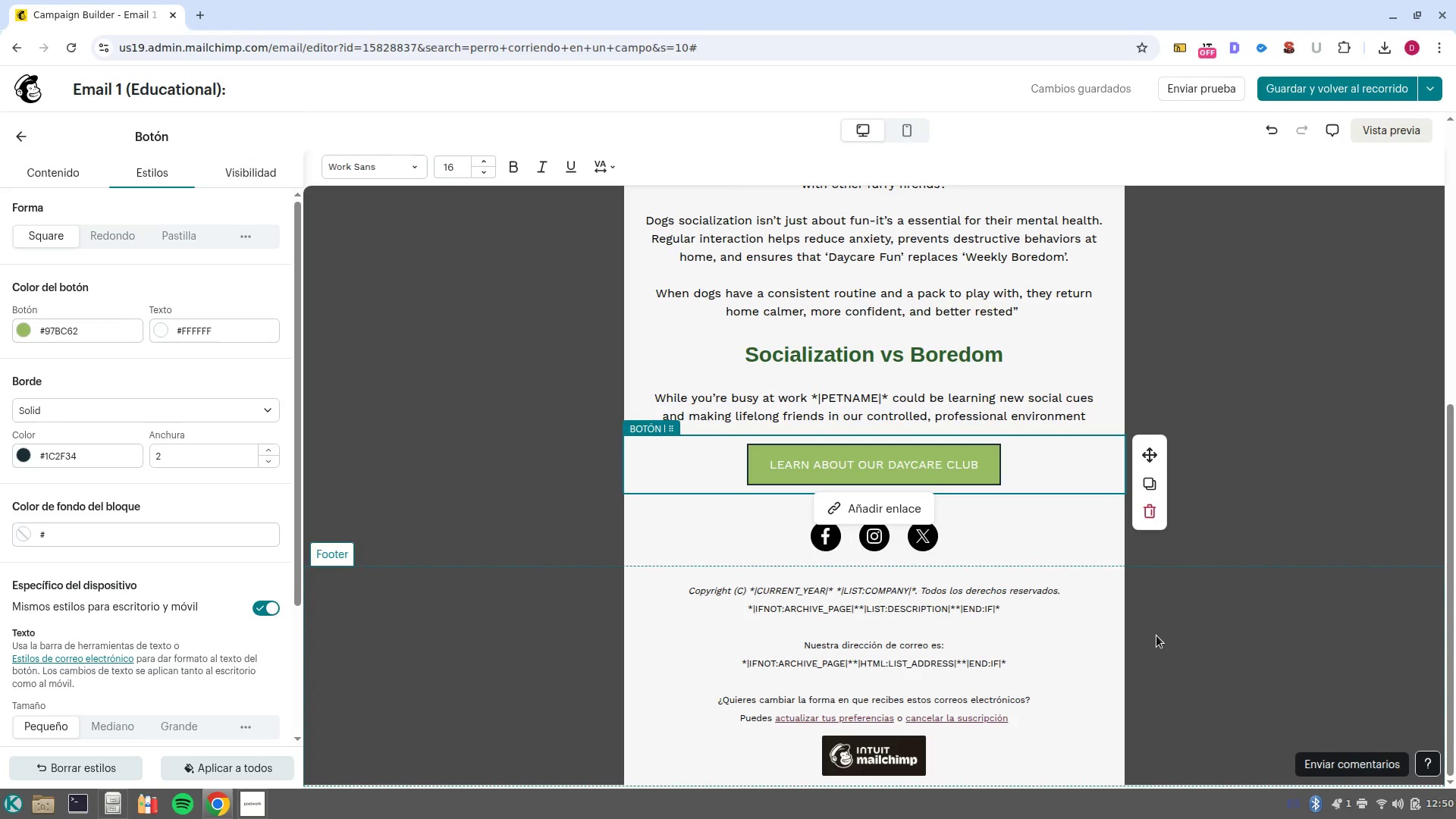 
left_click([991, 530])
 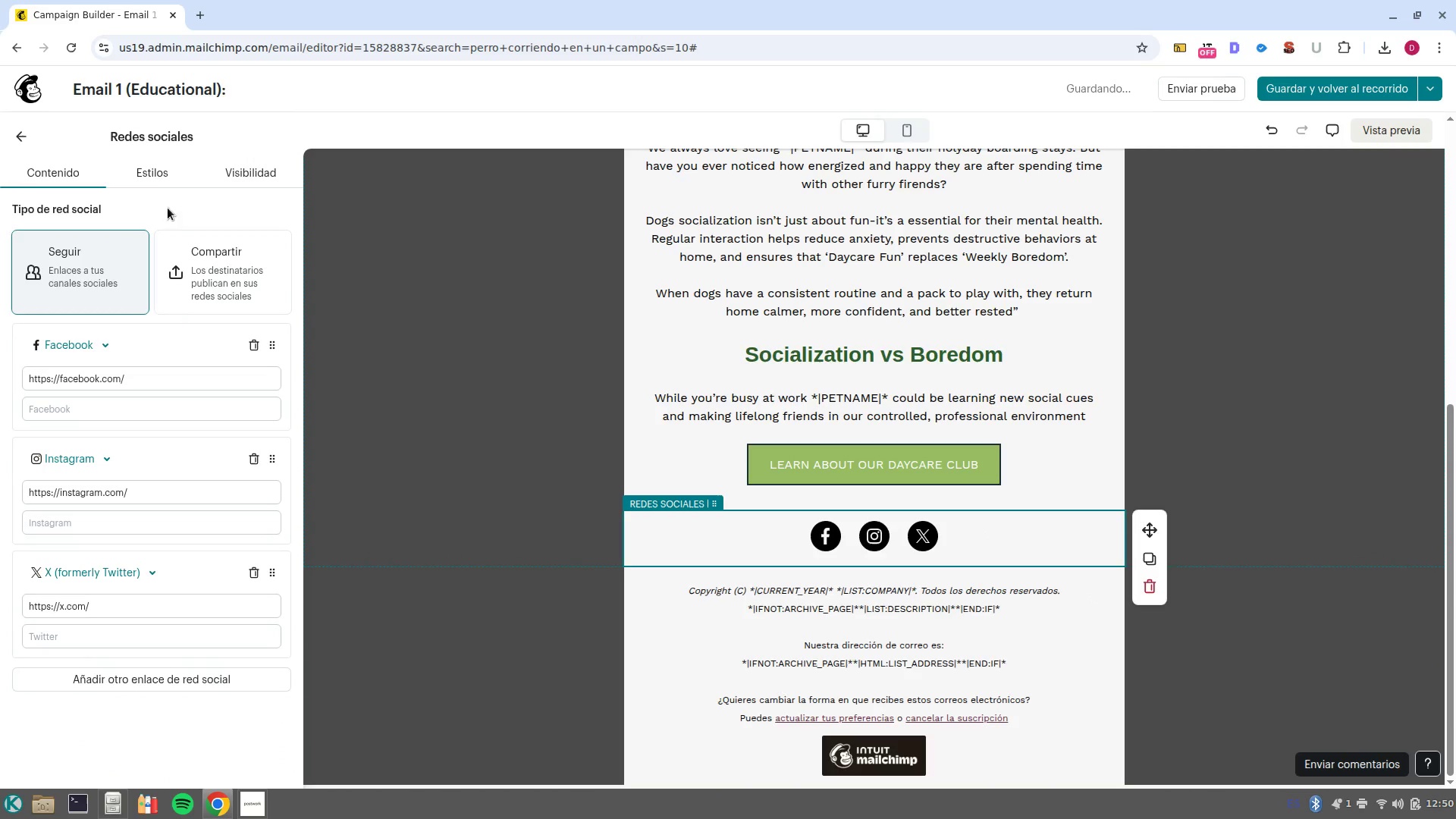 
left_click([157, 182])
 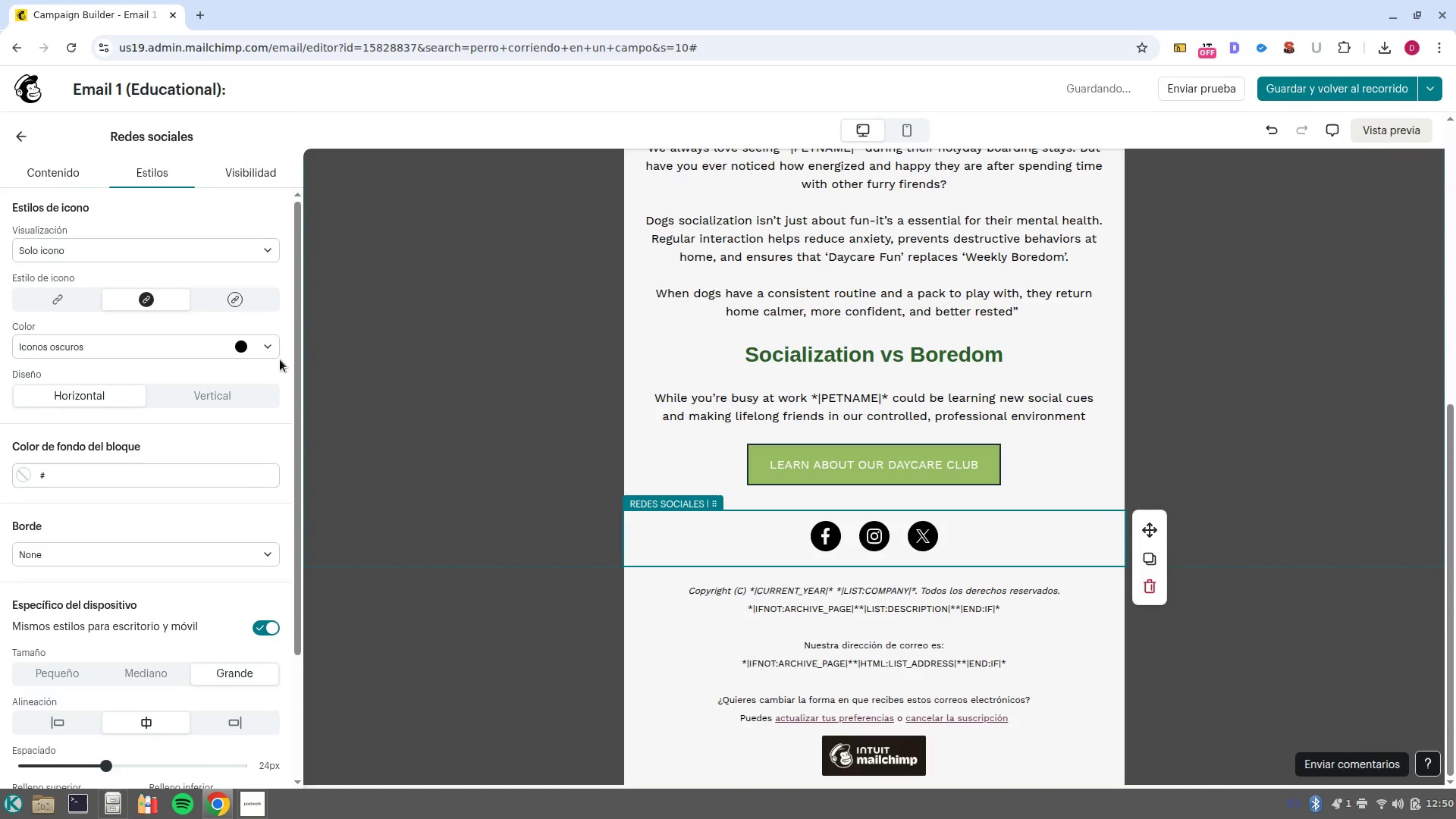 
left_click([270, 349])
 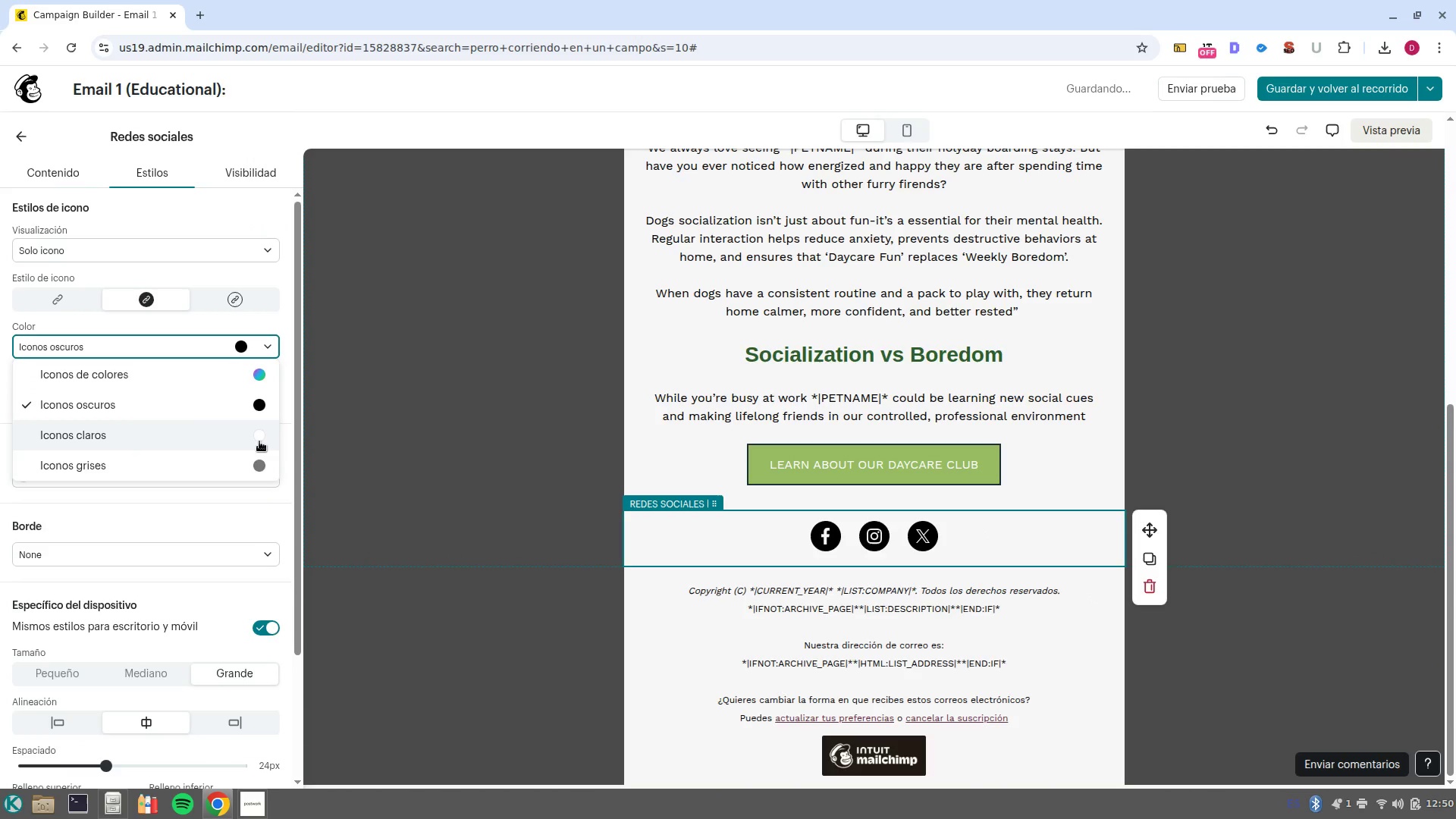 
left_click([259, 439])
 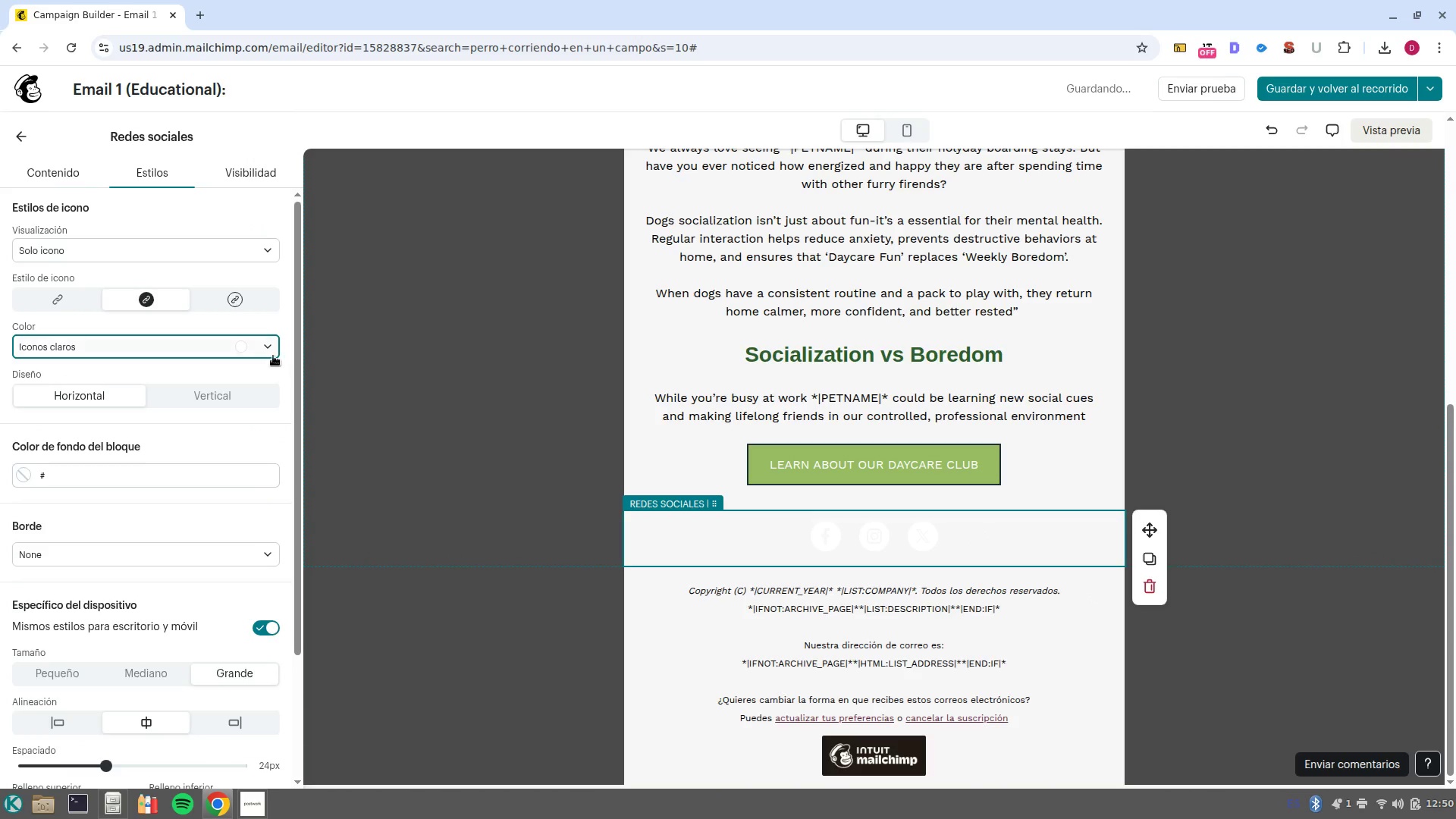 
left_click([267, 347])
 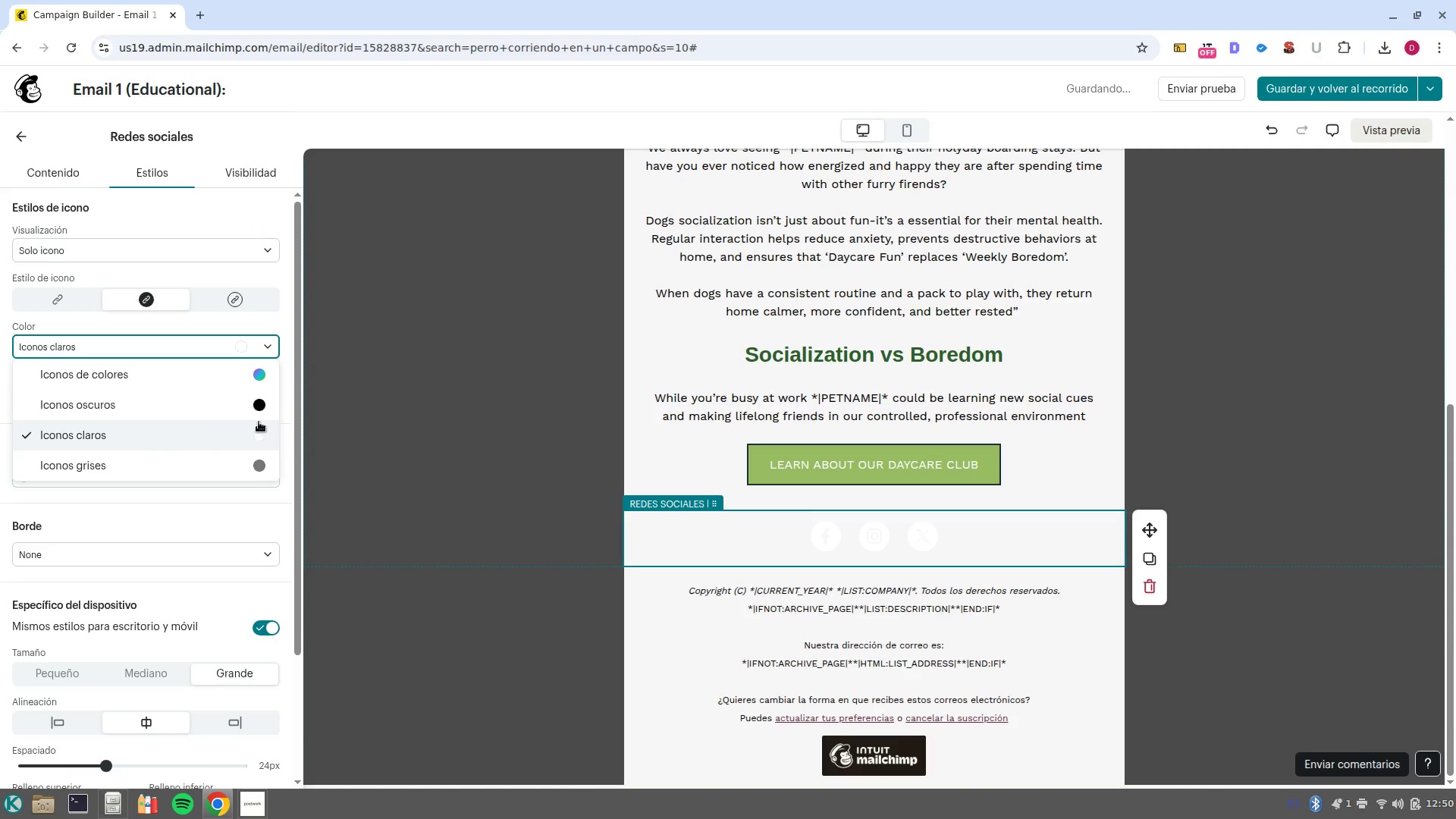 
left_click([249, 382])
 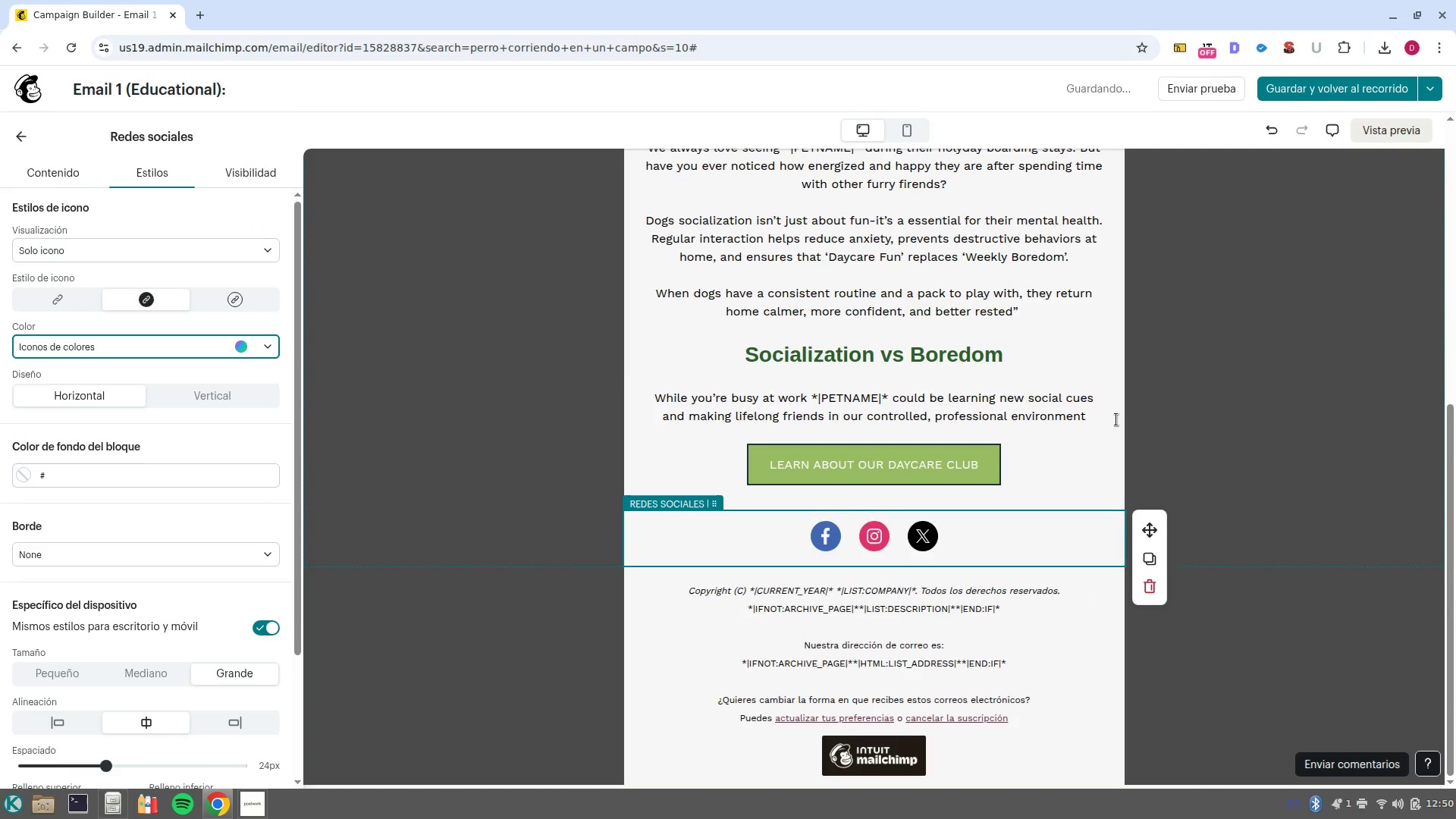 
left_click([1281, 469])
 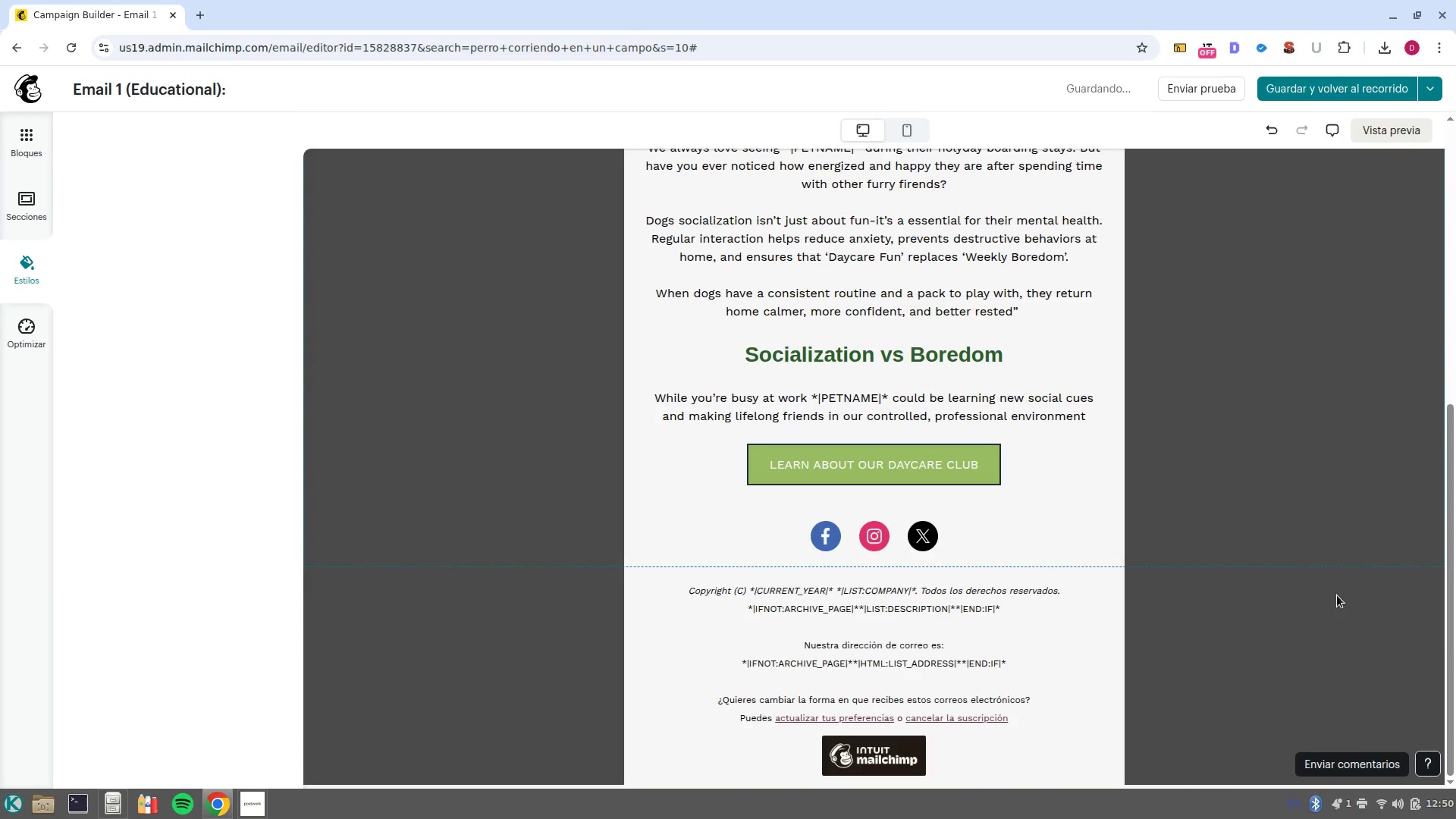 
scroll: coordinate [1097, 650], scroll_direction: up, amount: 3.0
 